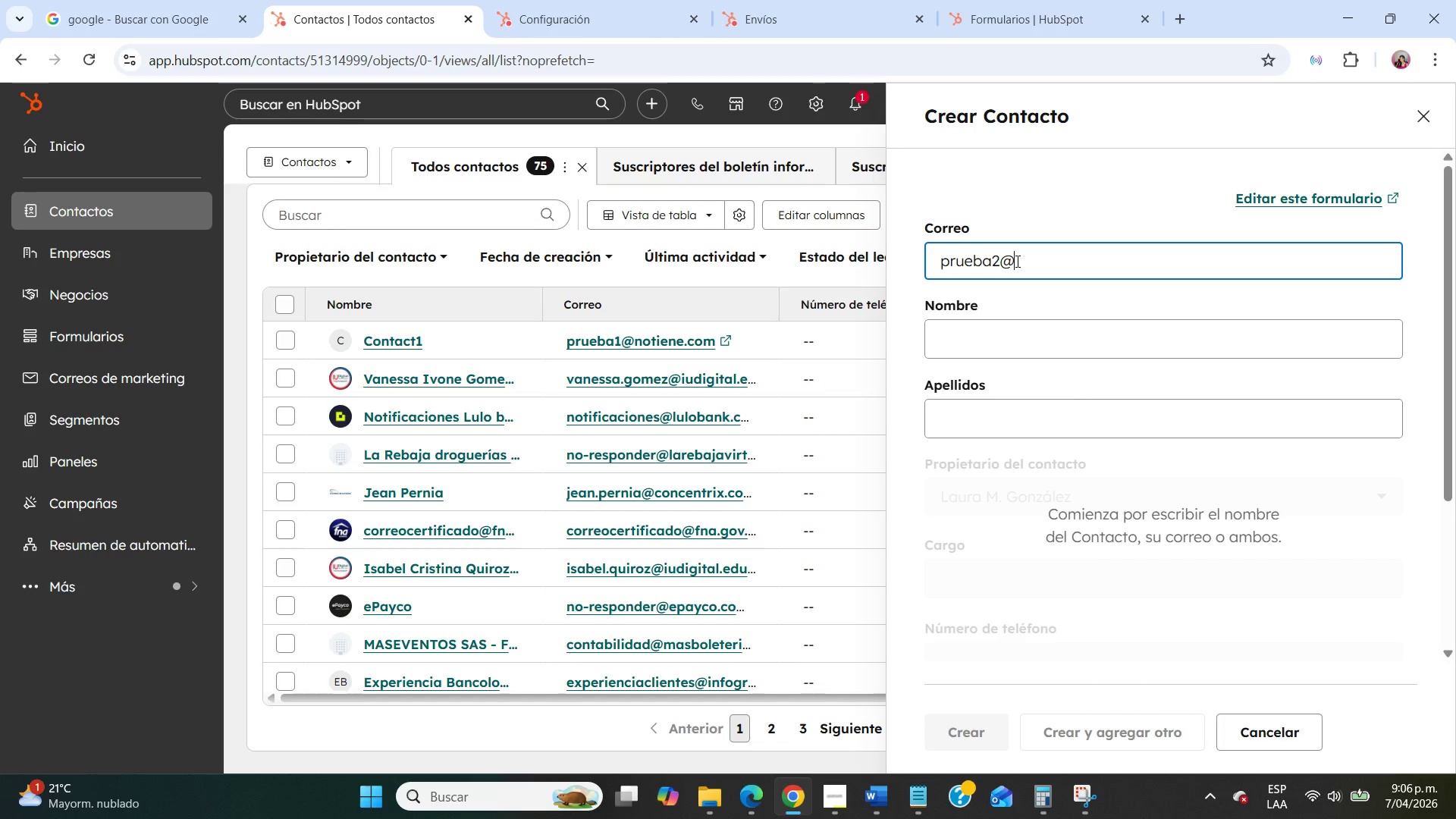 
key(Control+ControlLeft)
 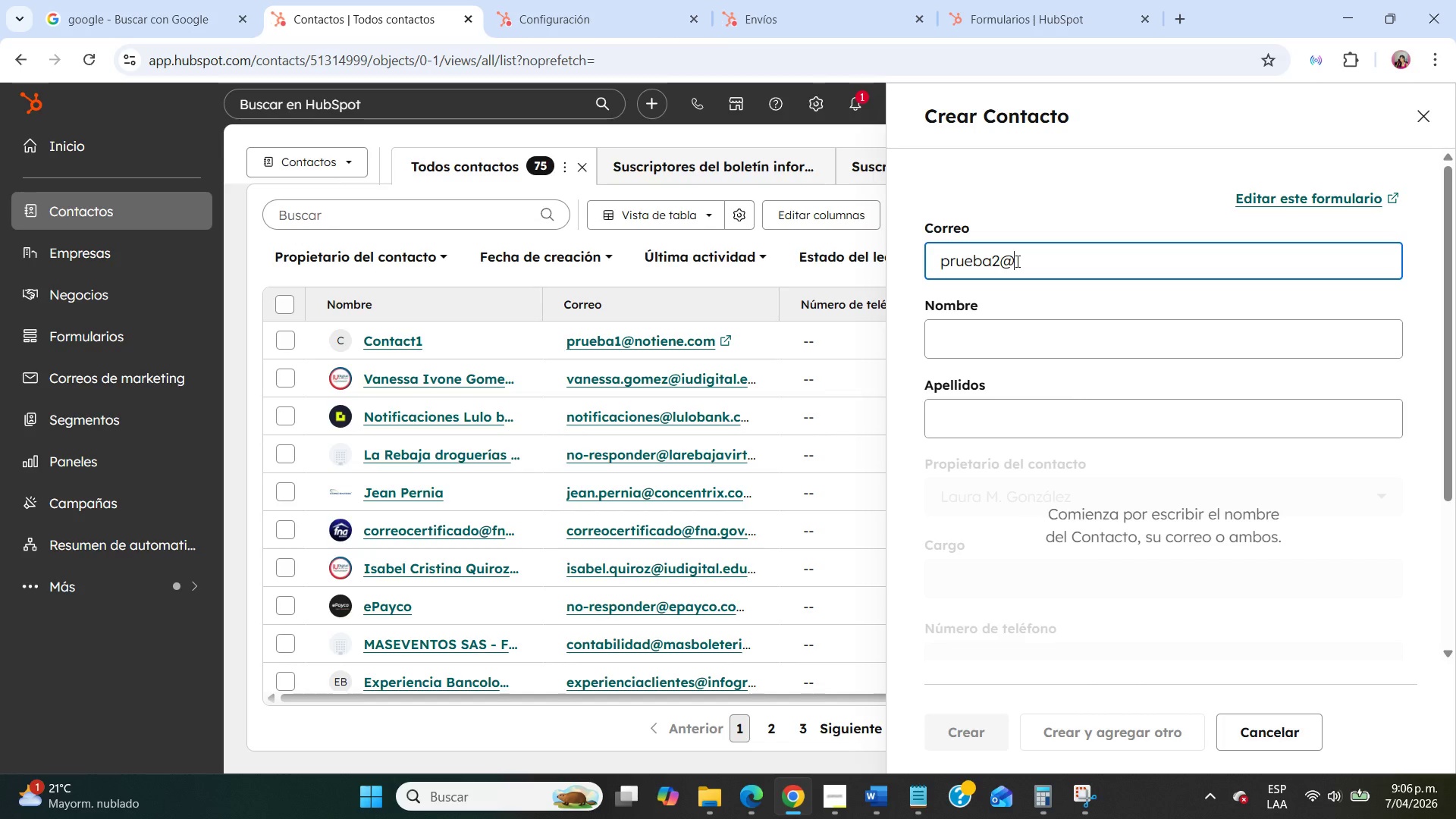 
key(Alt+Control+Q)
 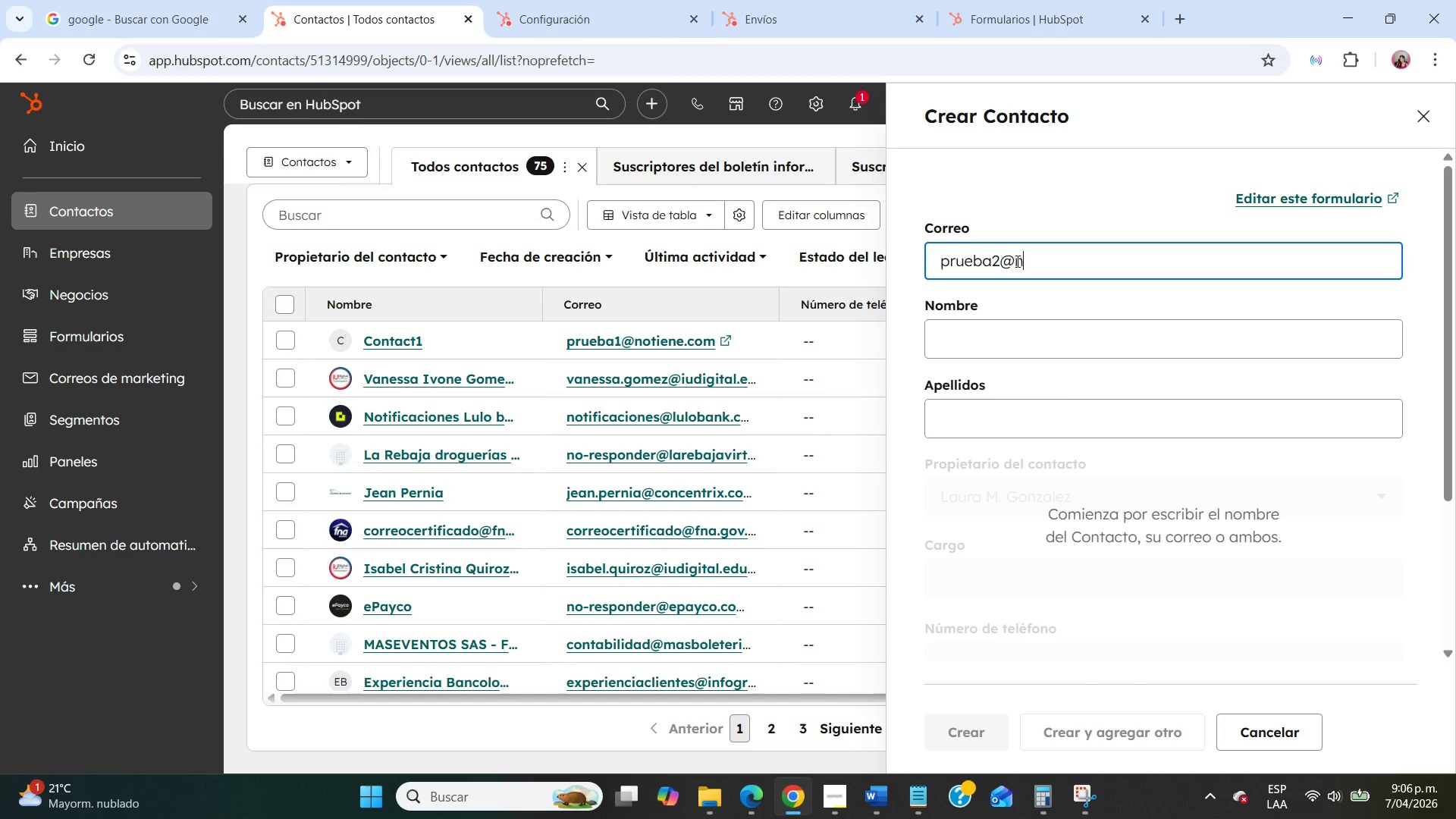 
type(notiene.com)
 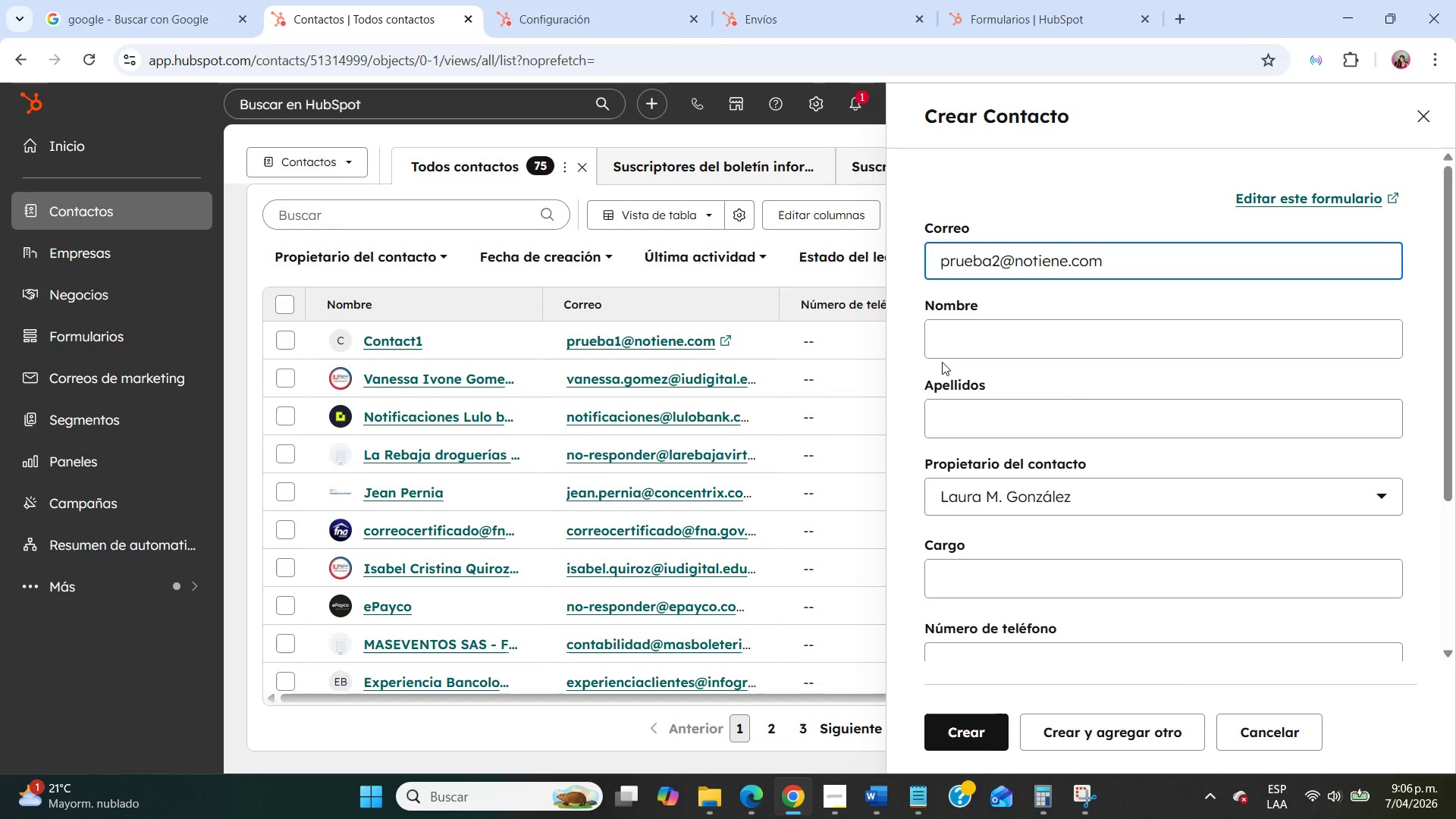 
left_click([952, 350])
 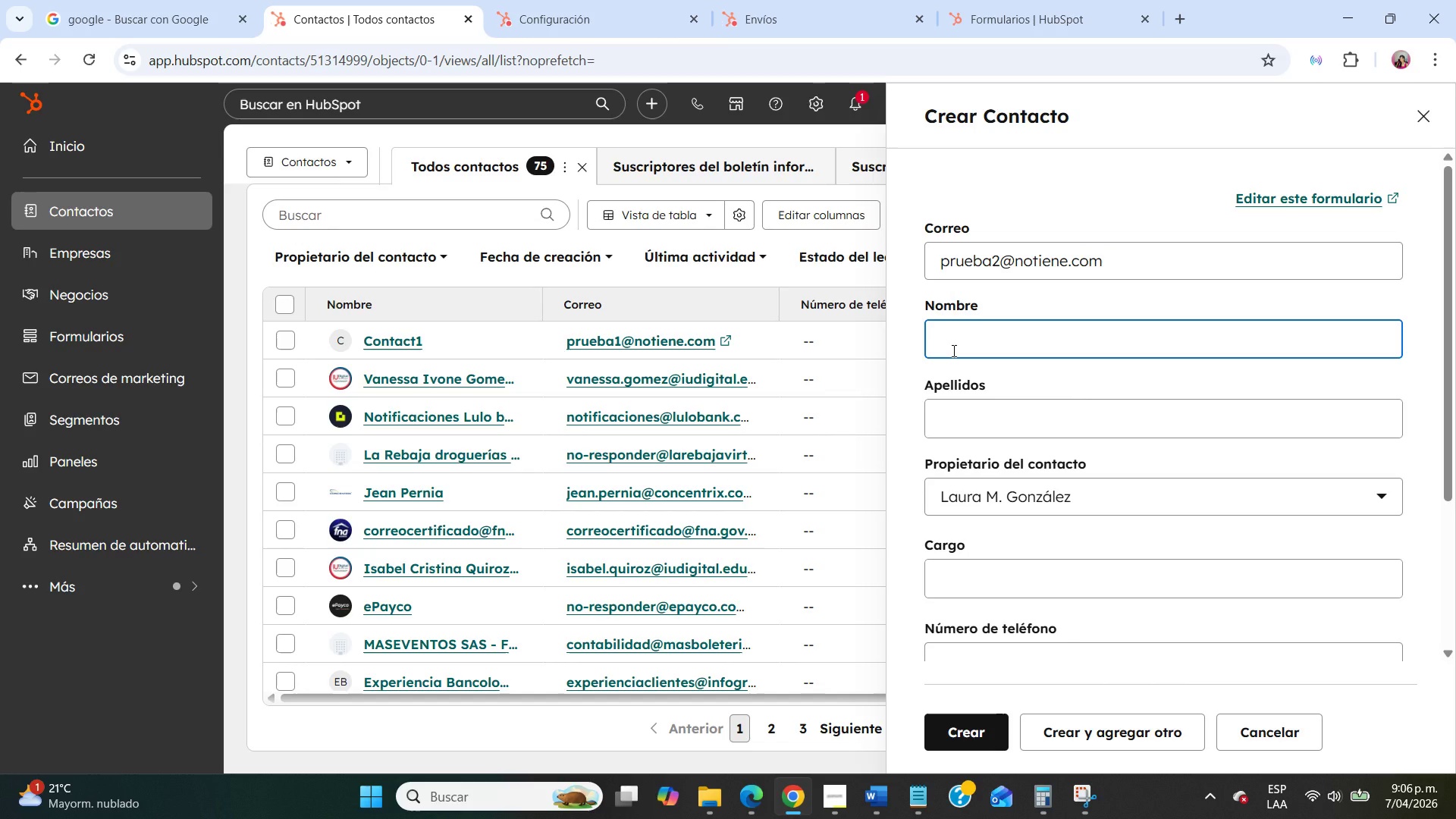 
type(Contact2)
 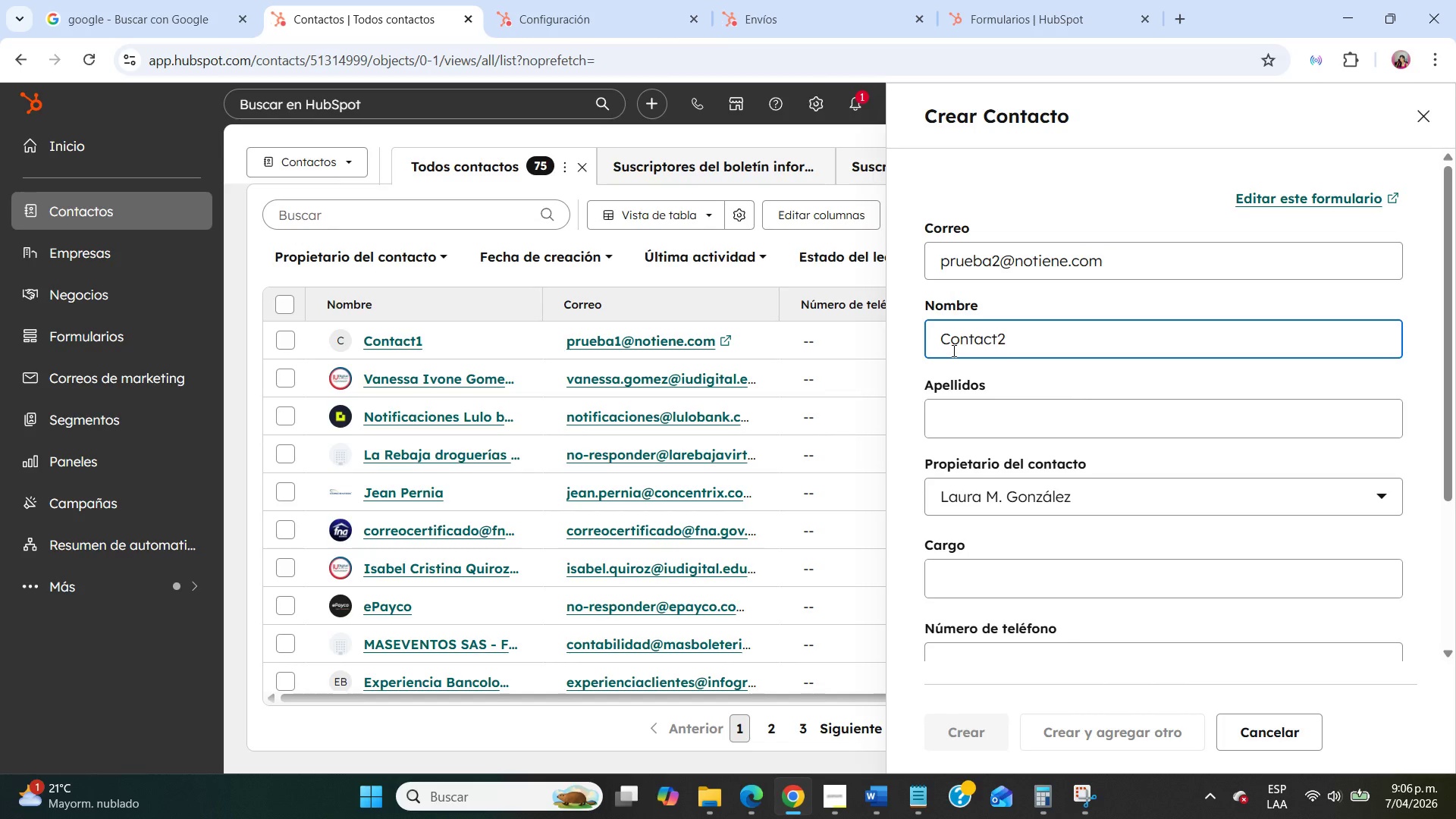 
scroll: coordinate [952, 350], scroll_direction: down, amount: 2.0
 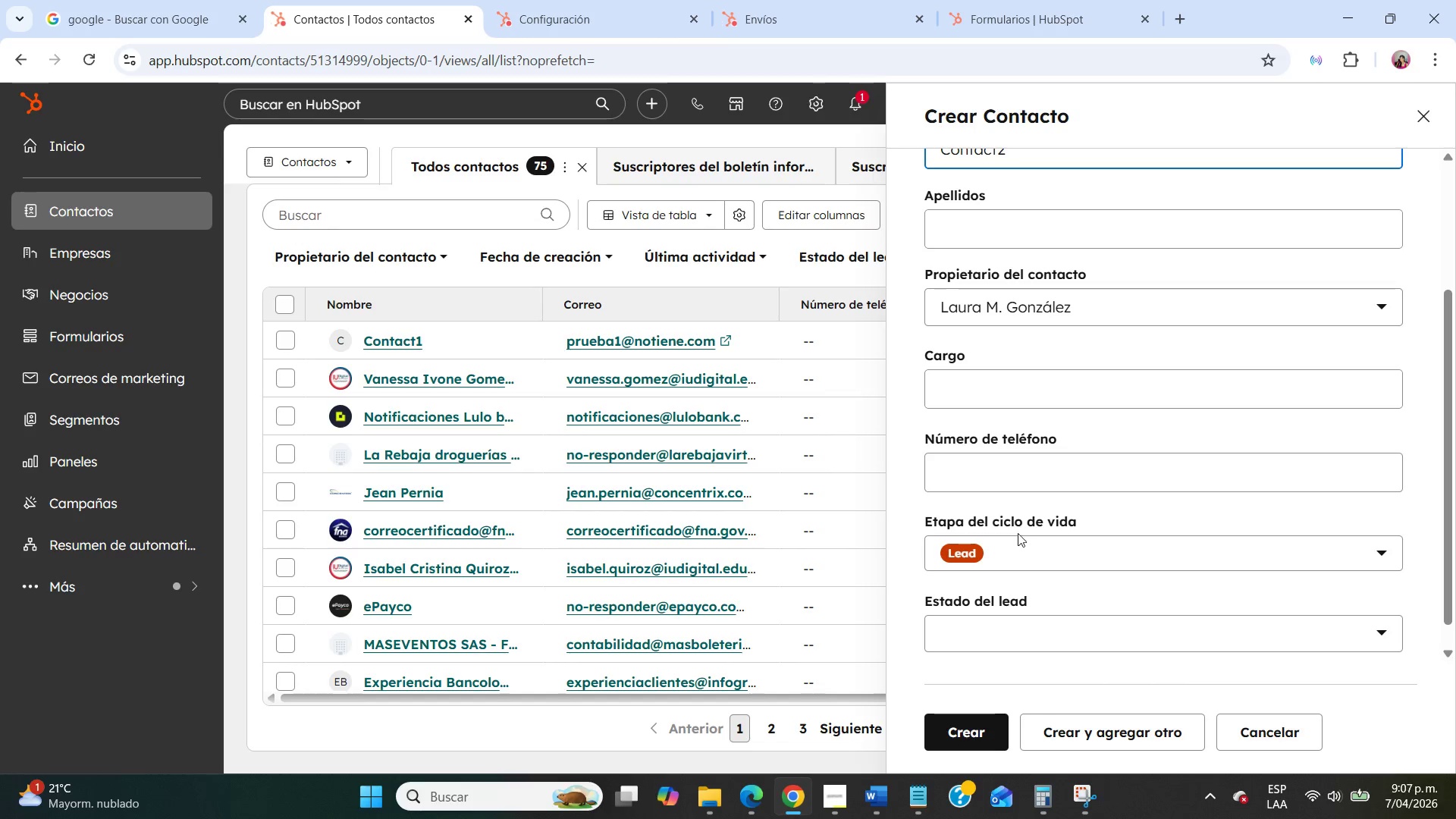 
left_click([1020, 549])
 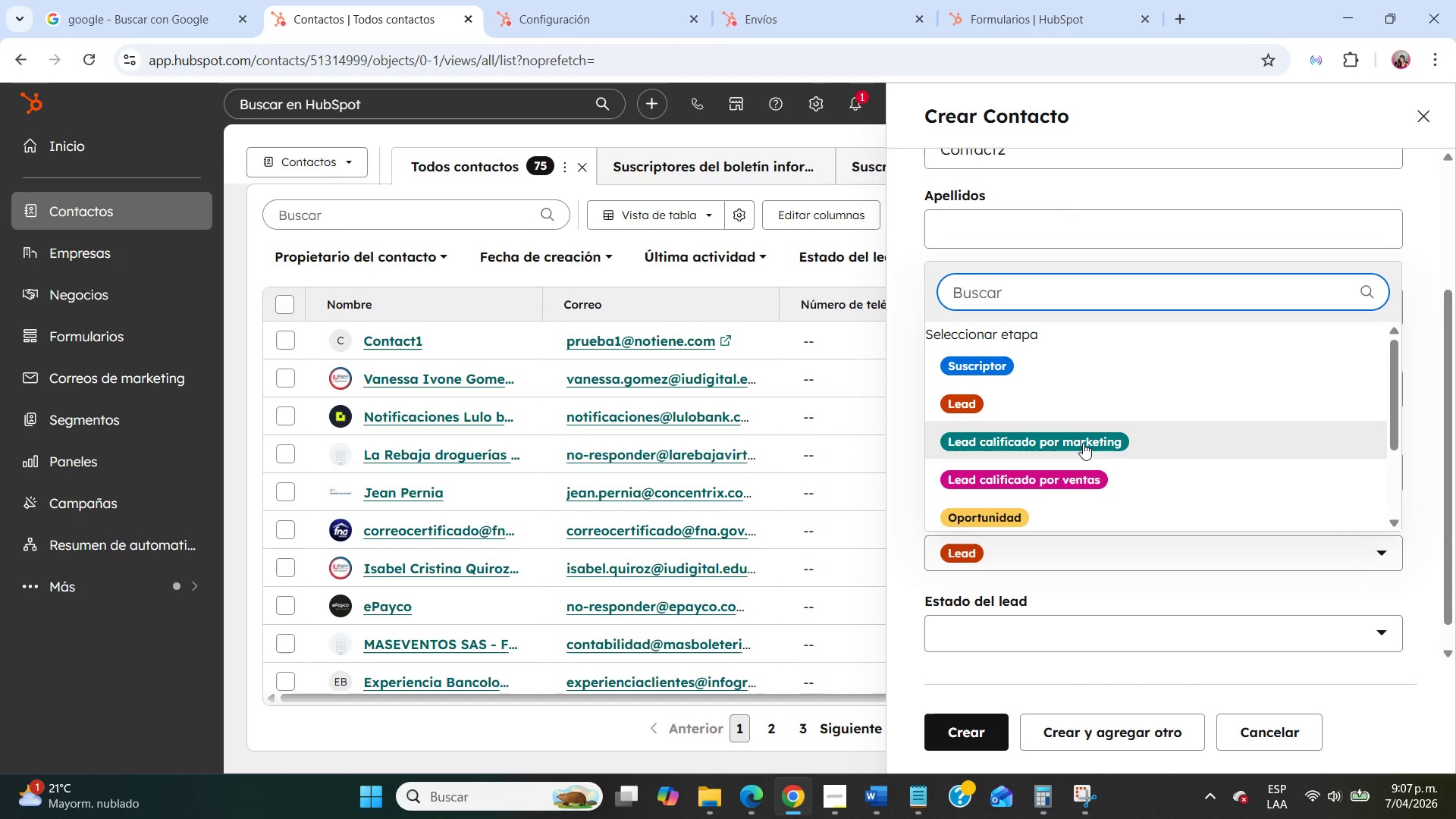 
scroll: coordinate [1083, 443], scroll_direction: down, amount: 1.0
 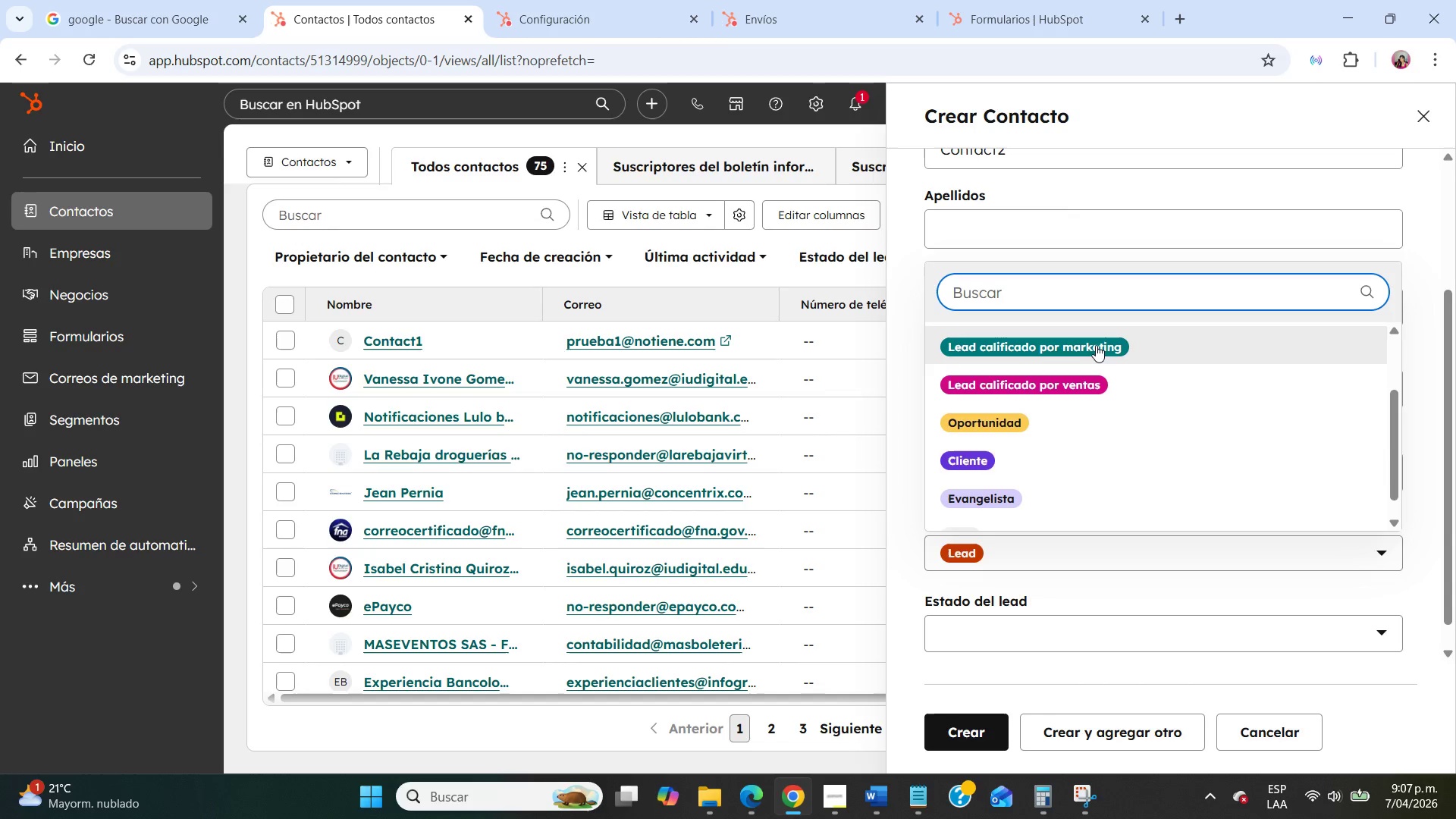 
left_click([1096, 345])
 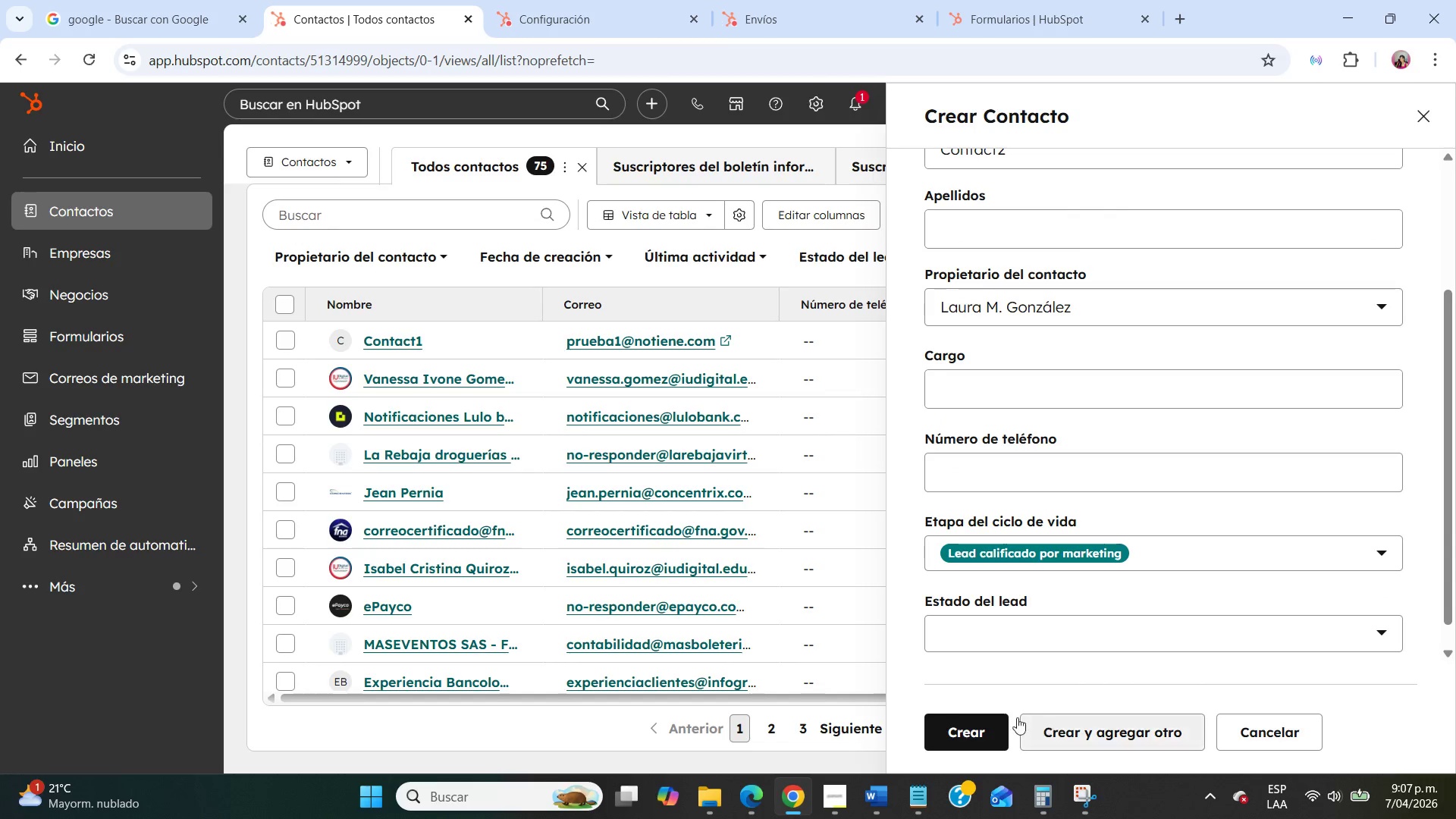 
left_click([994, 725])
 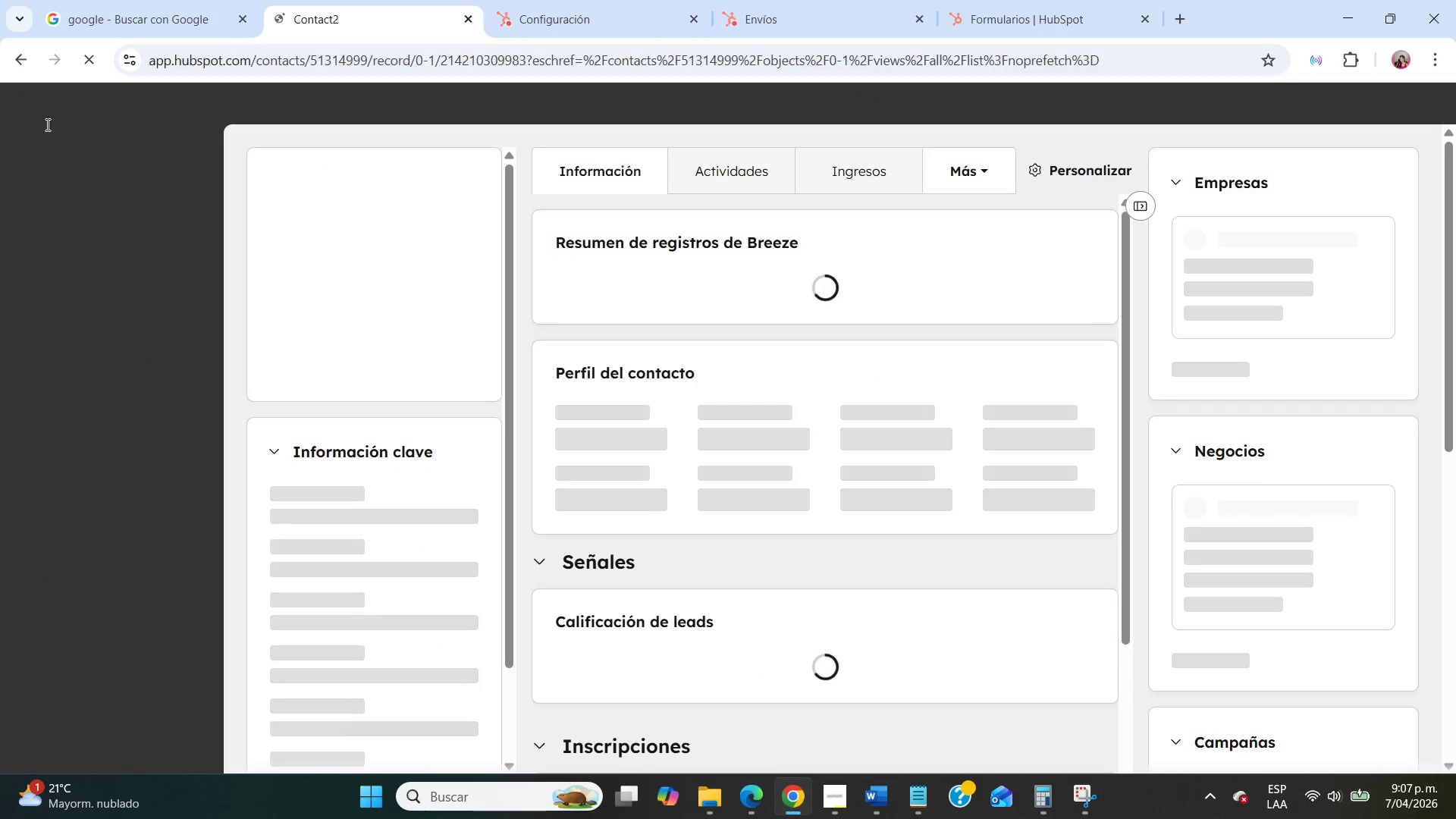 
wait(8.42)
 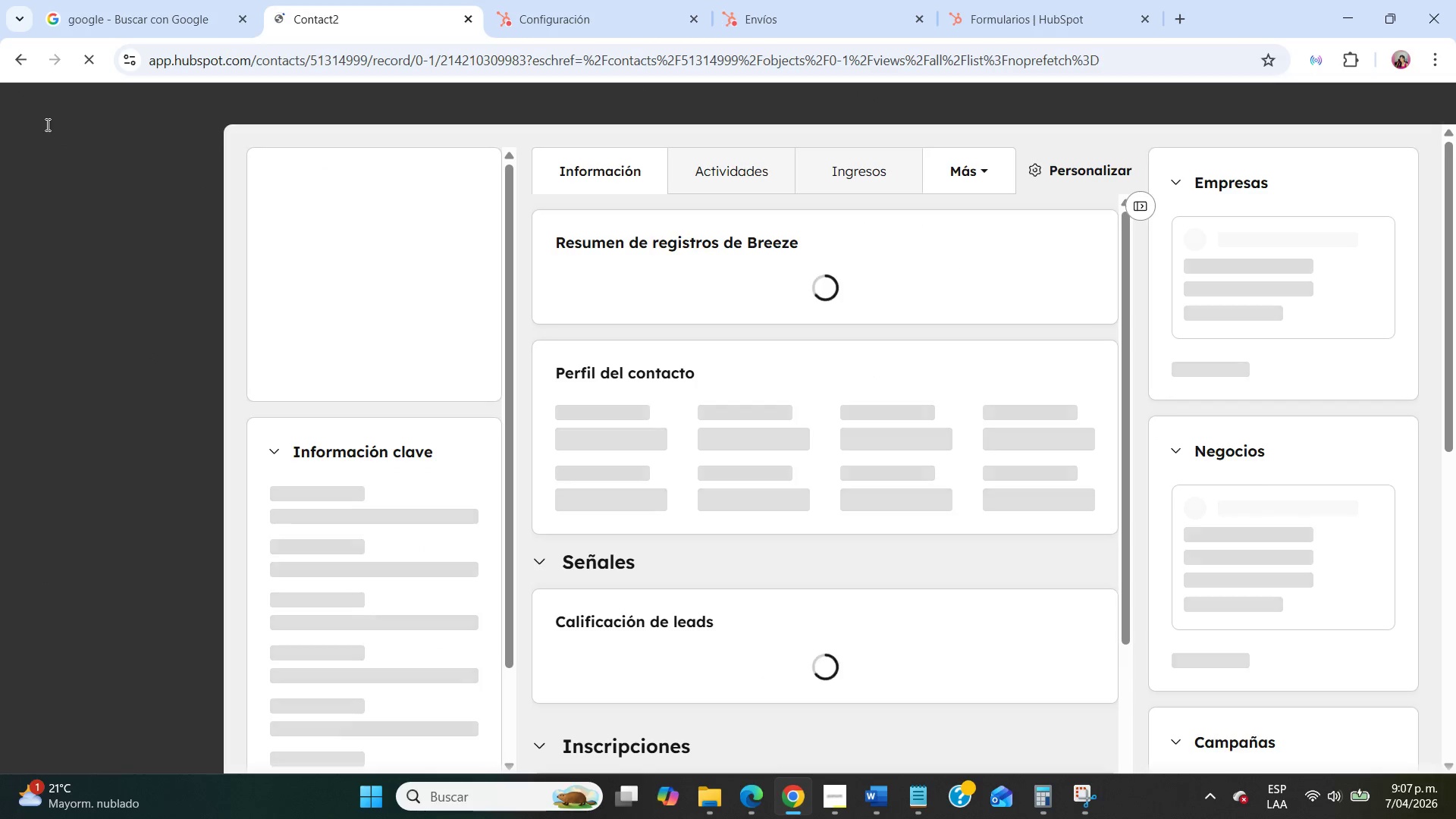 
left_click([96, 223])
 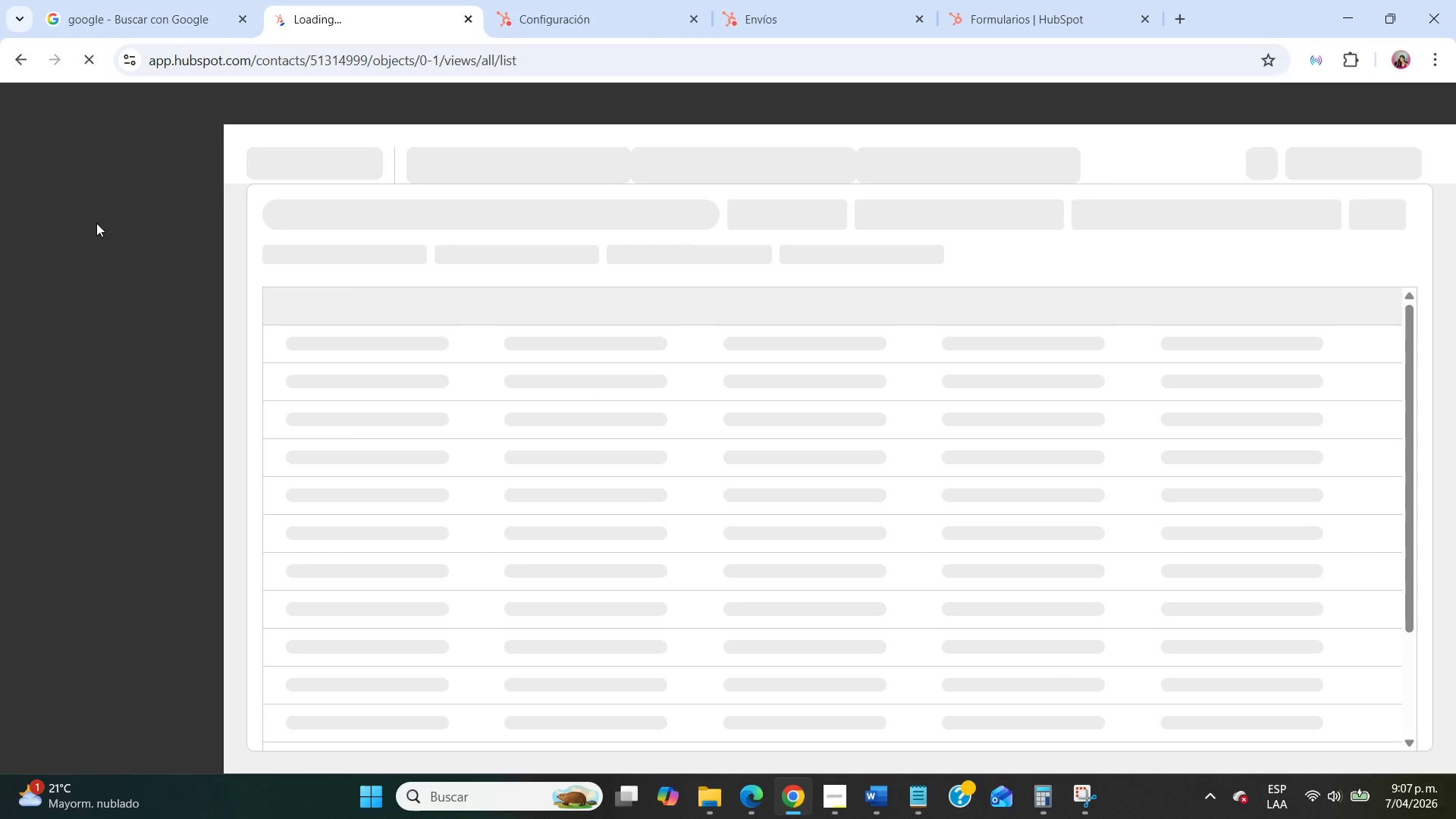 
mouse_move([1220, 235])
 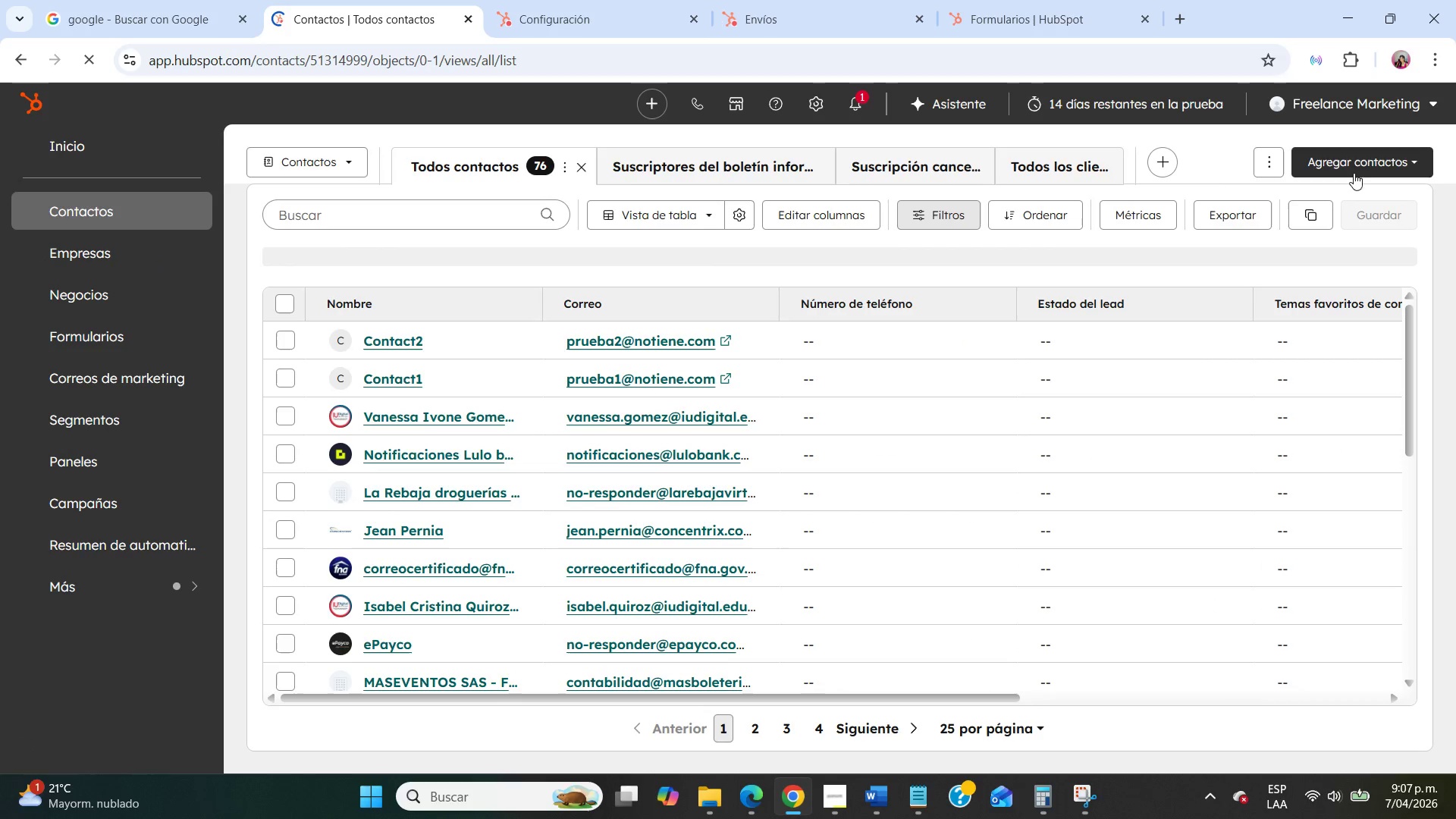 
left_click([1354, 162])
 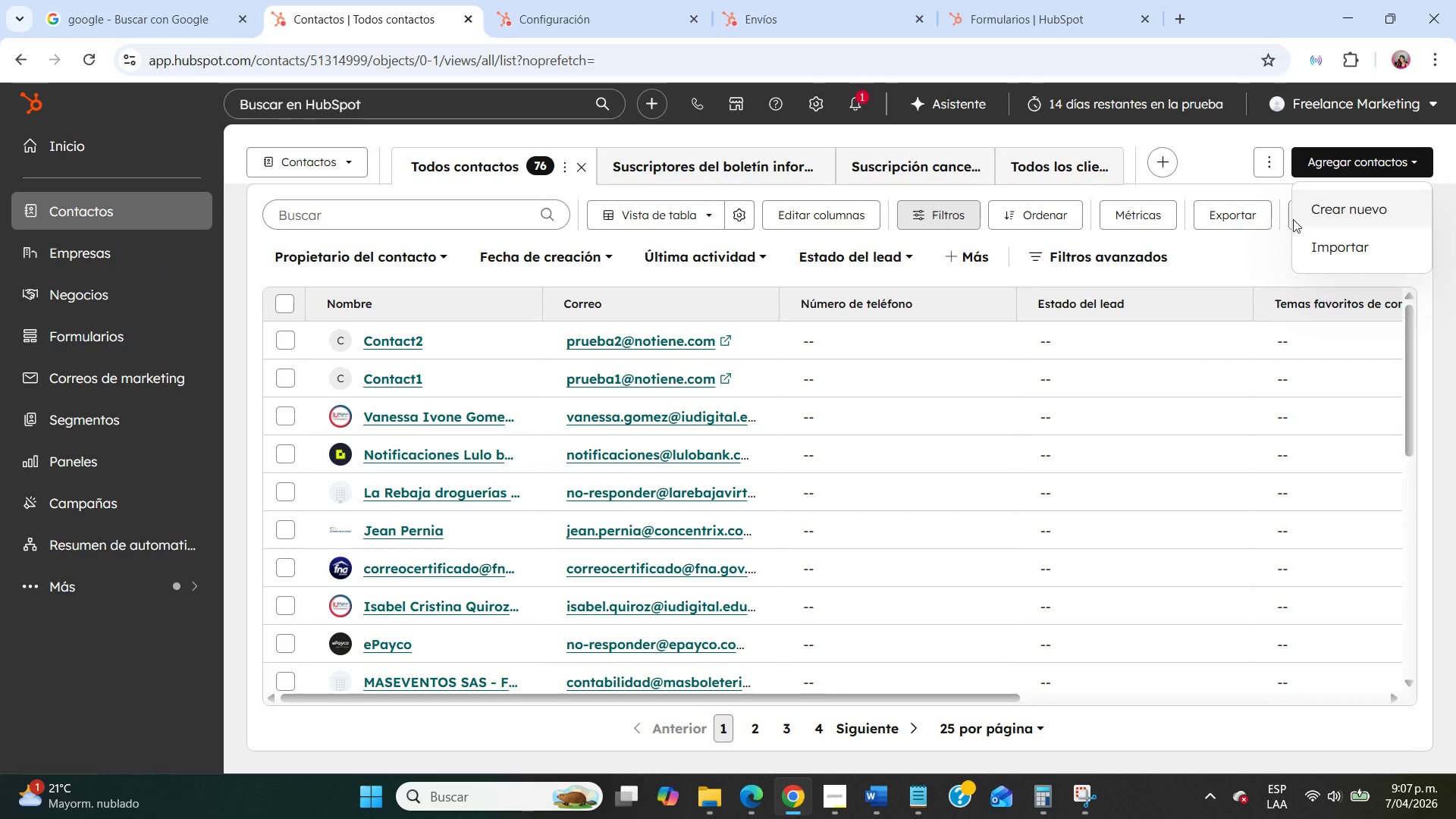 
left_click([1324, 203])
 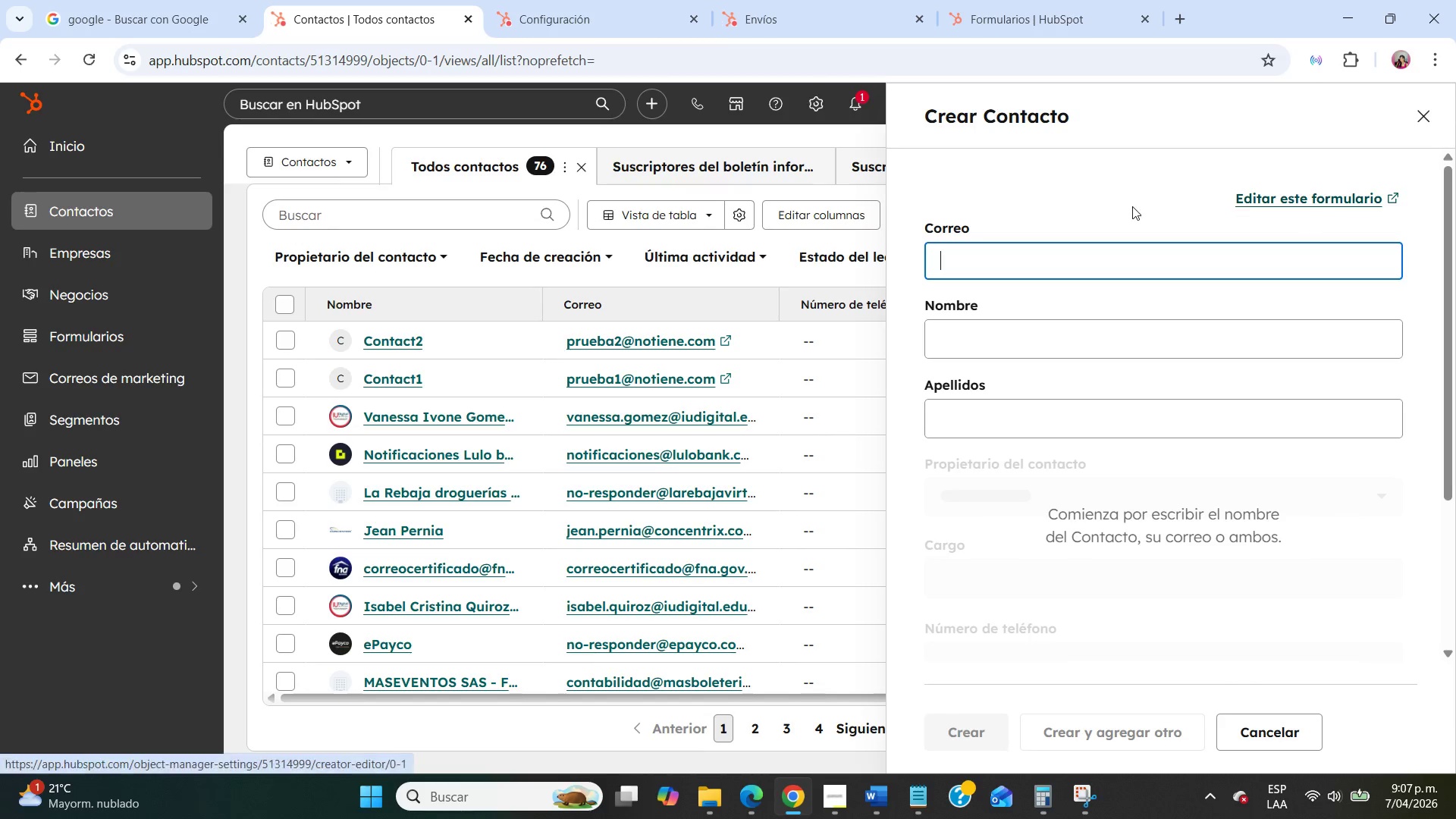 
type(Contact3)
 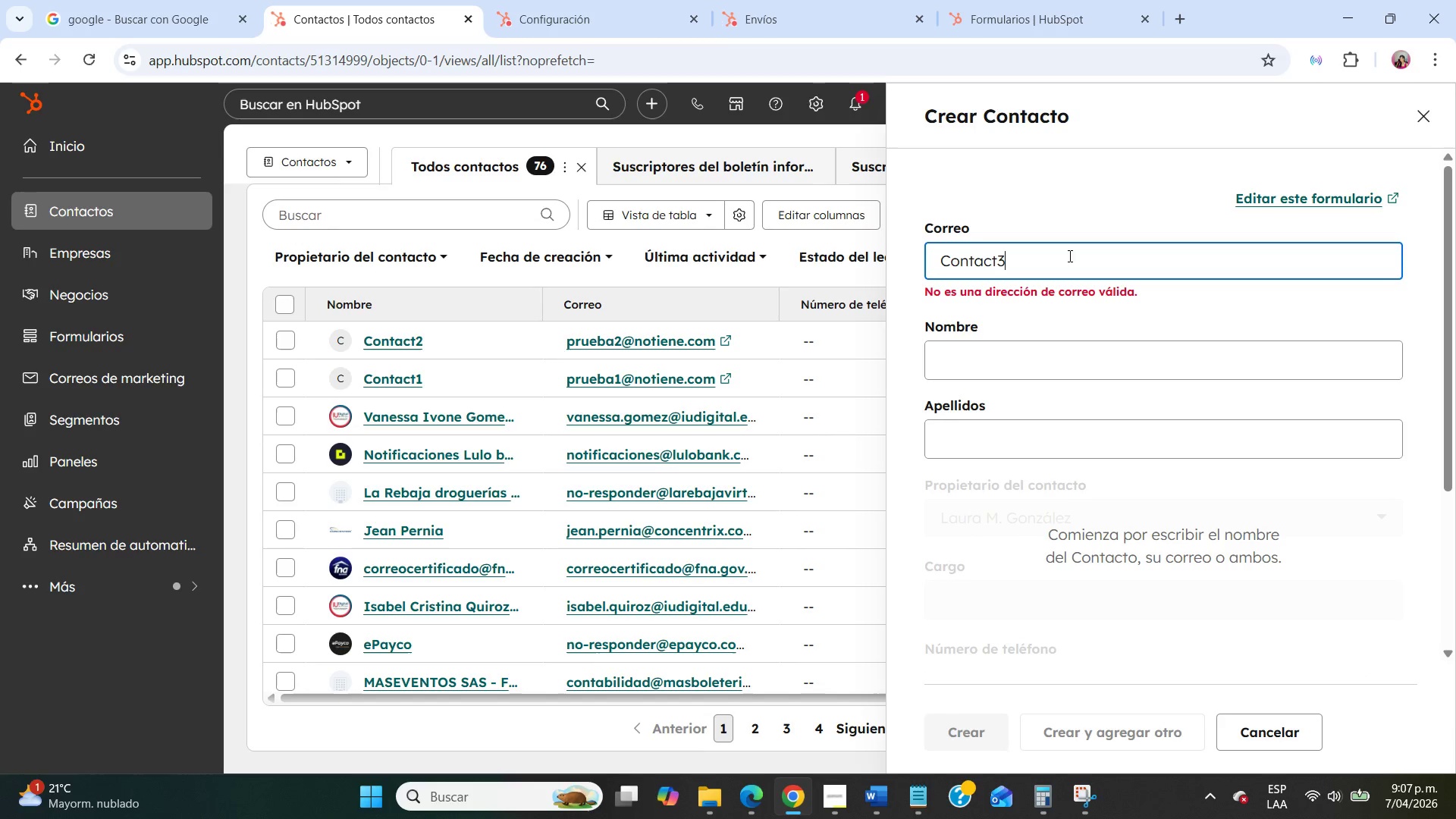 
double_click([1058, 260])
 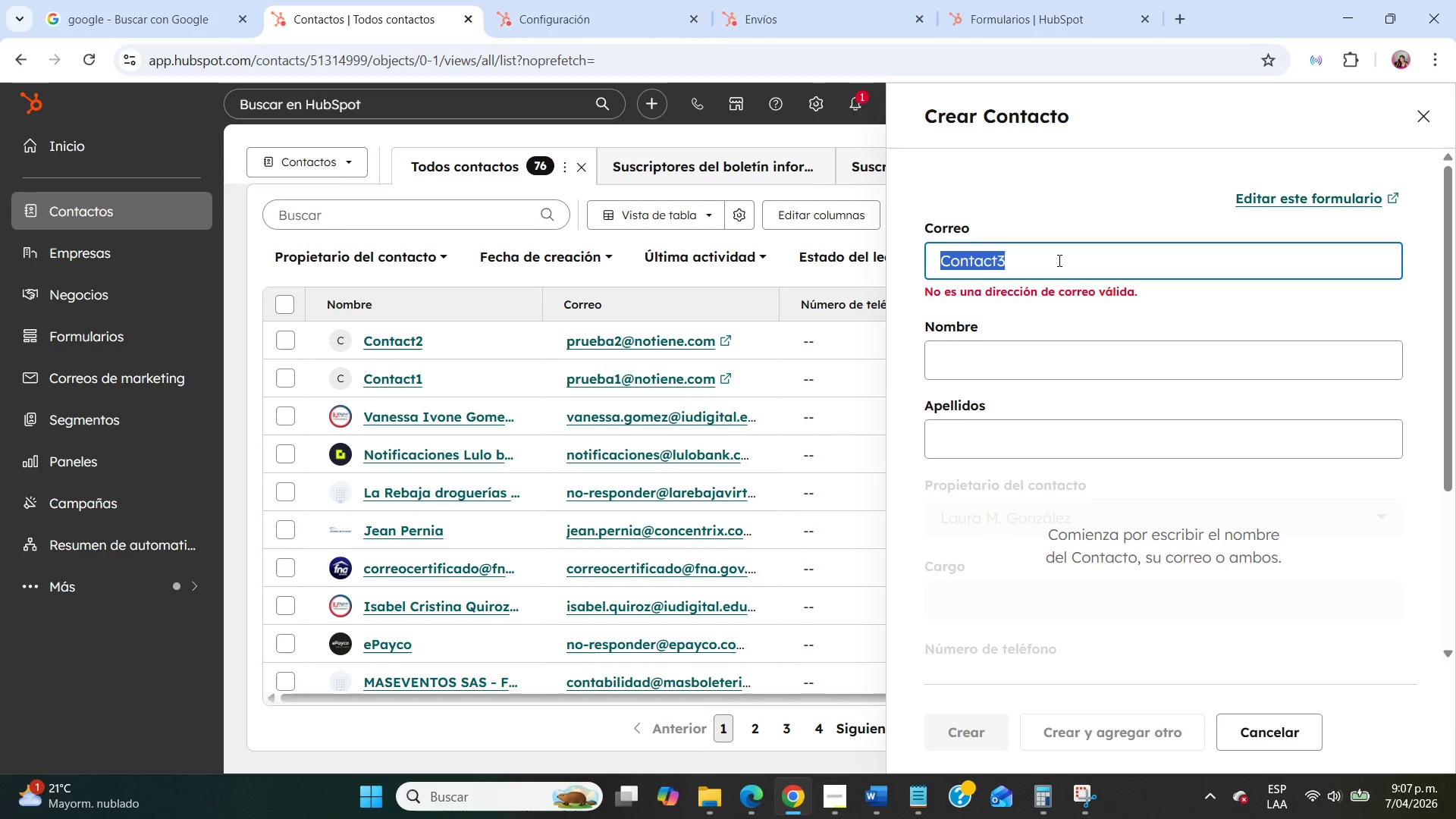 
triple_click([1058, 260])
 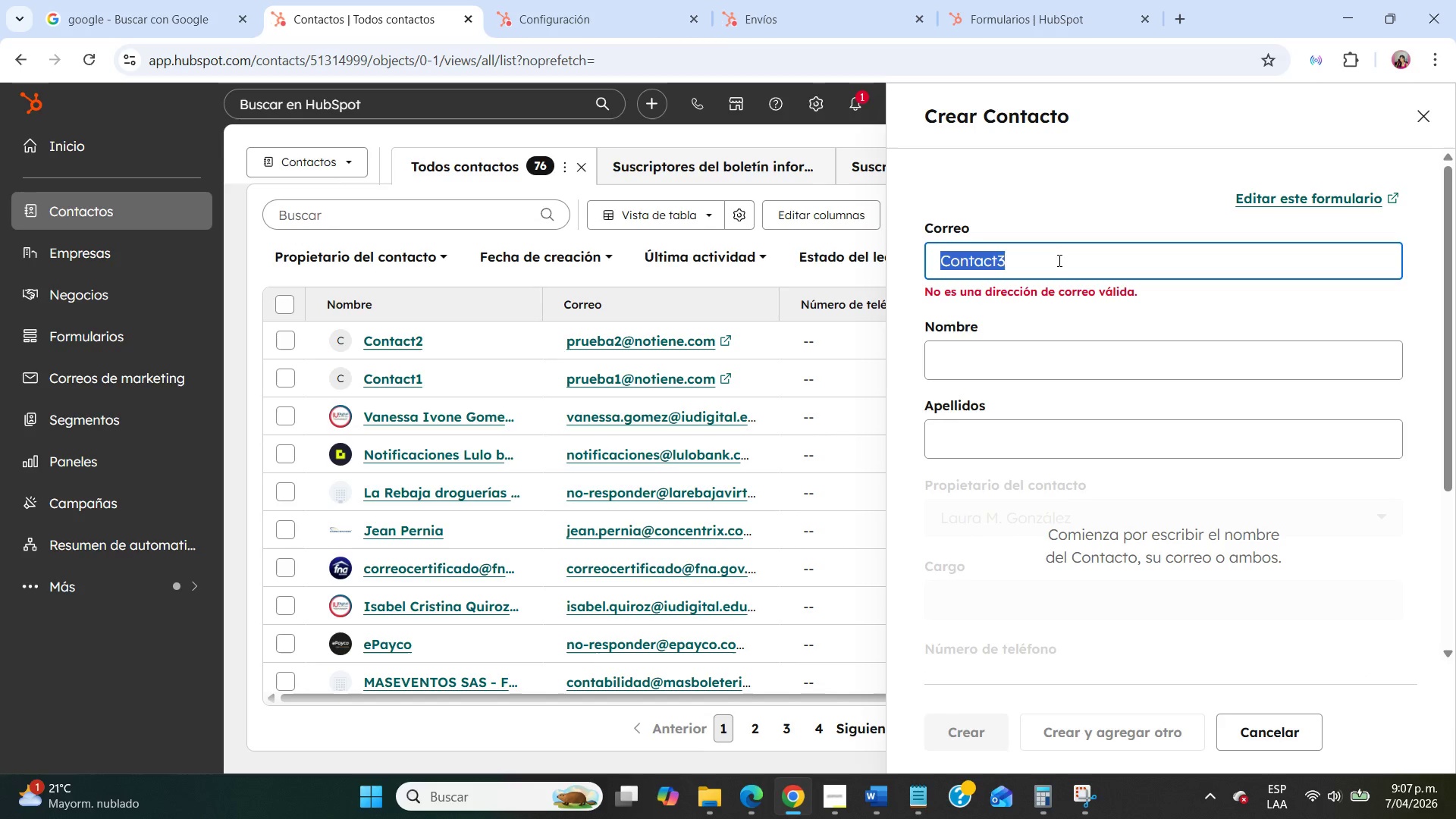 
key(Control+X)
 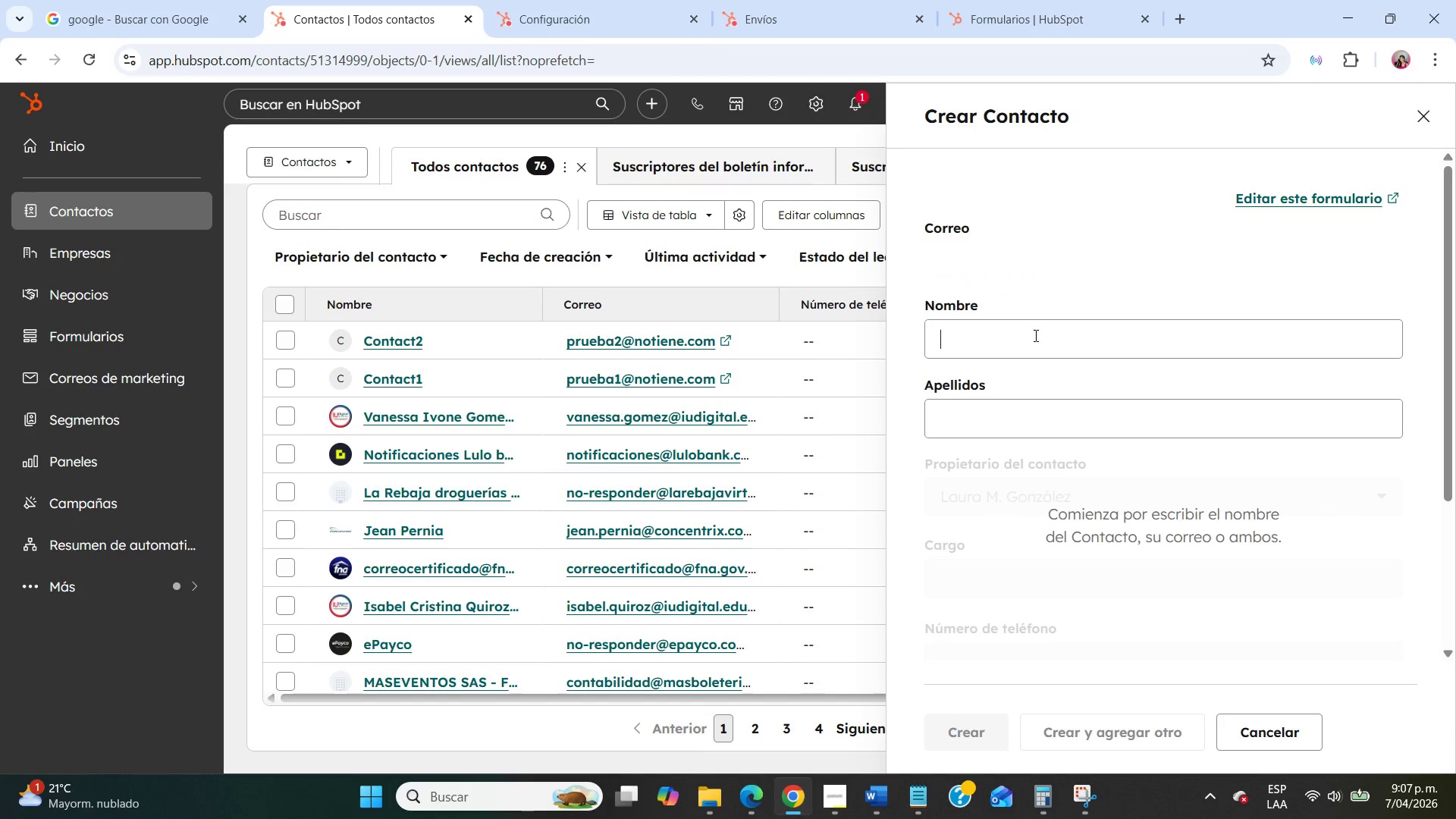 
left_click([1034, 335])
 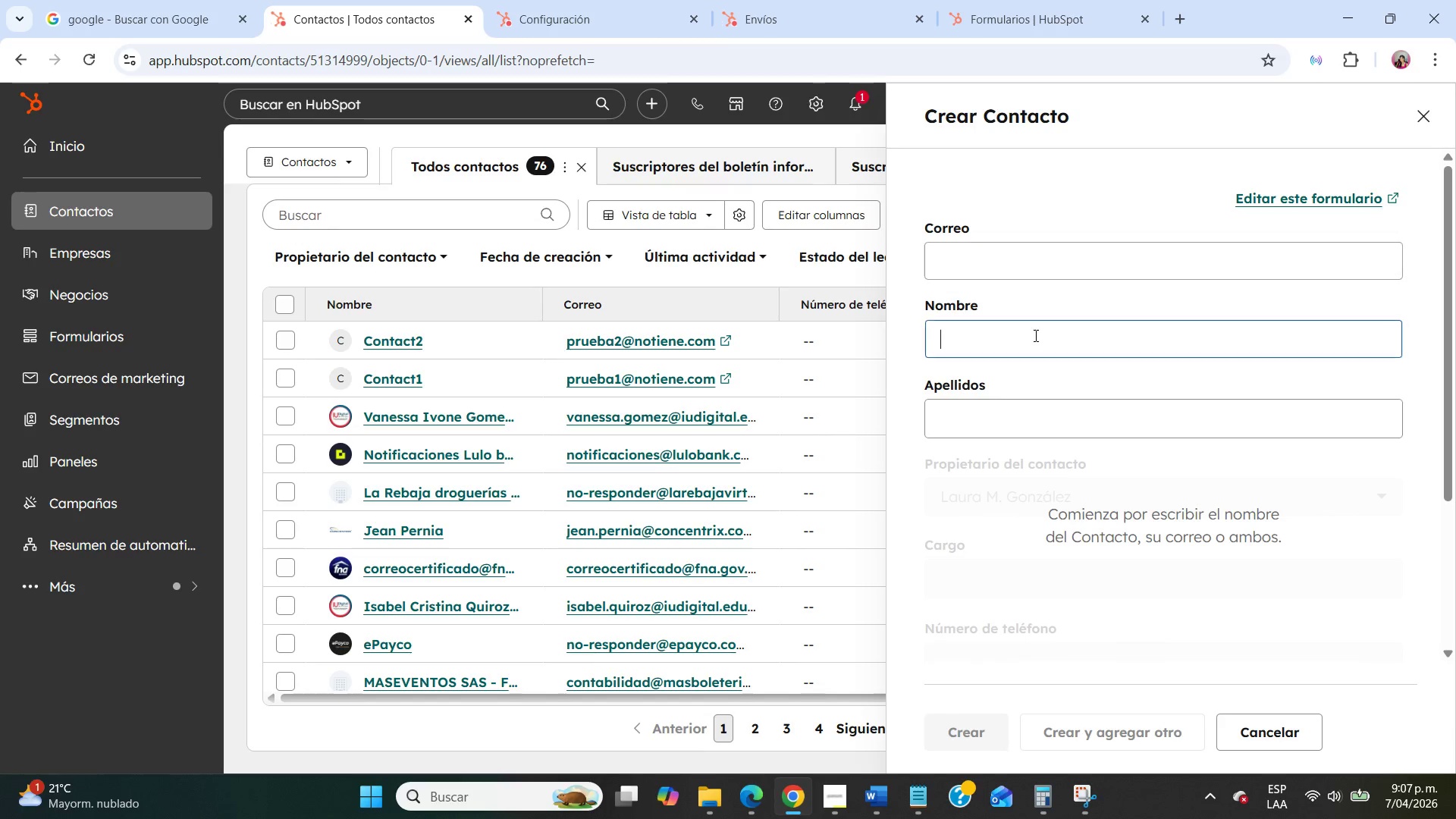 
key(Control+ControlLeft)
 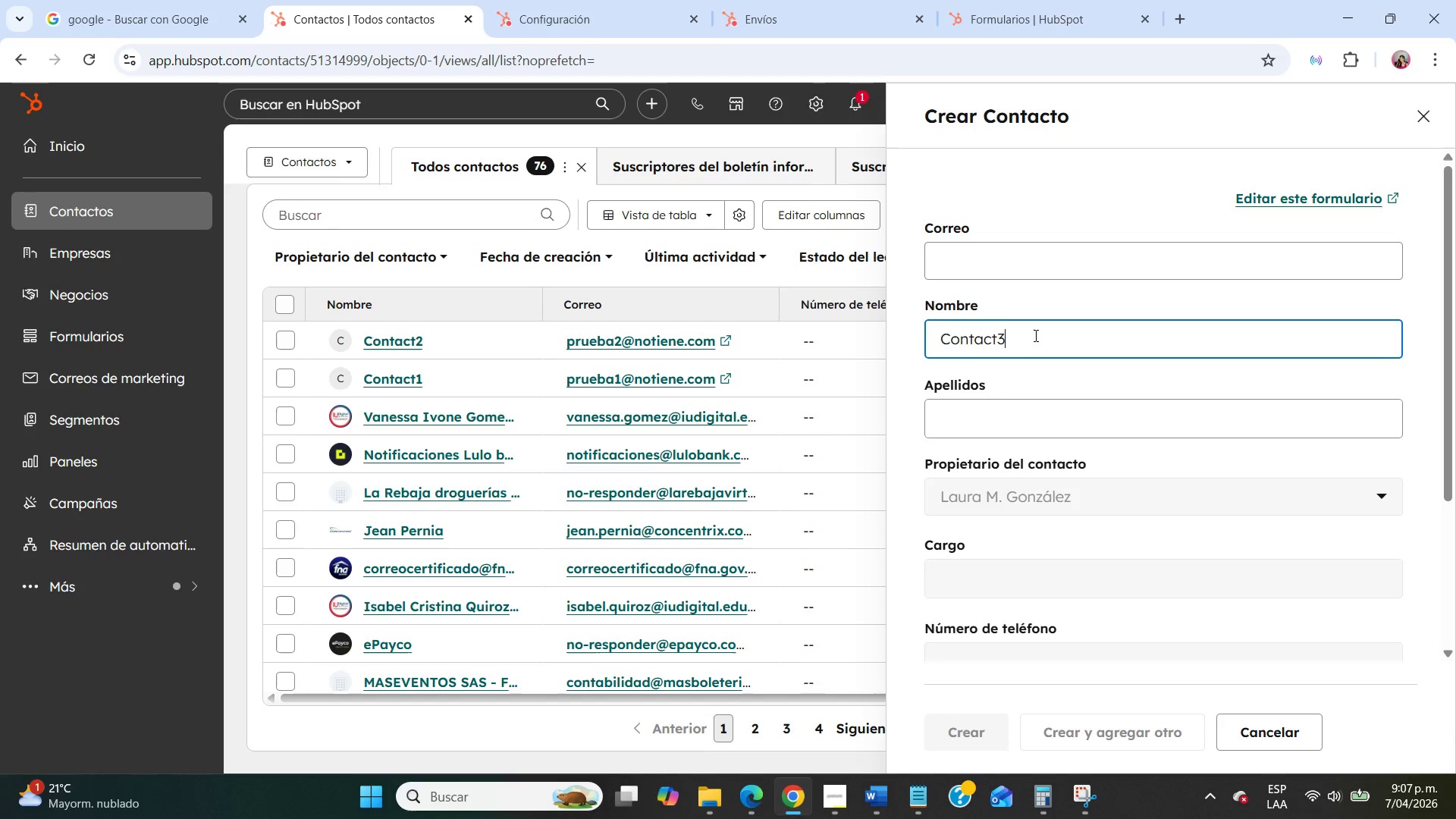 
key(Control+V)
 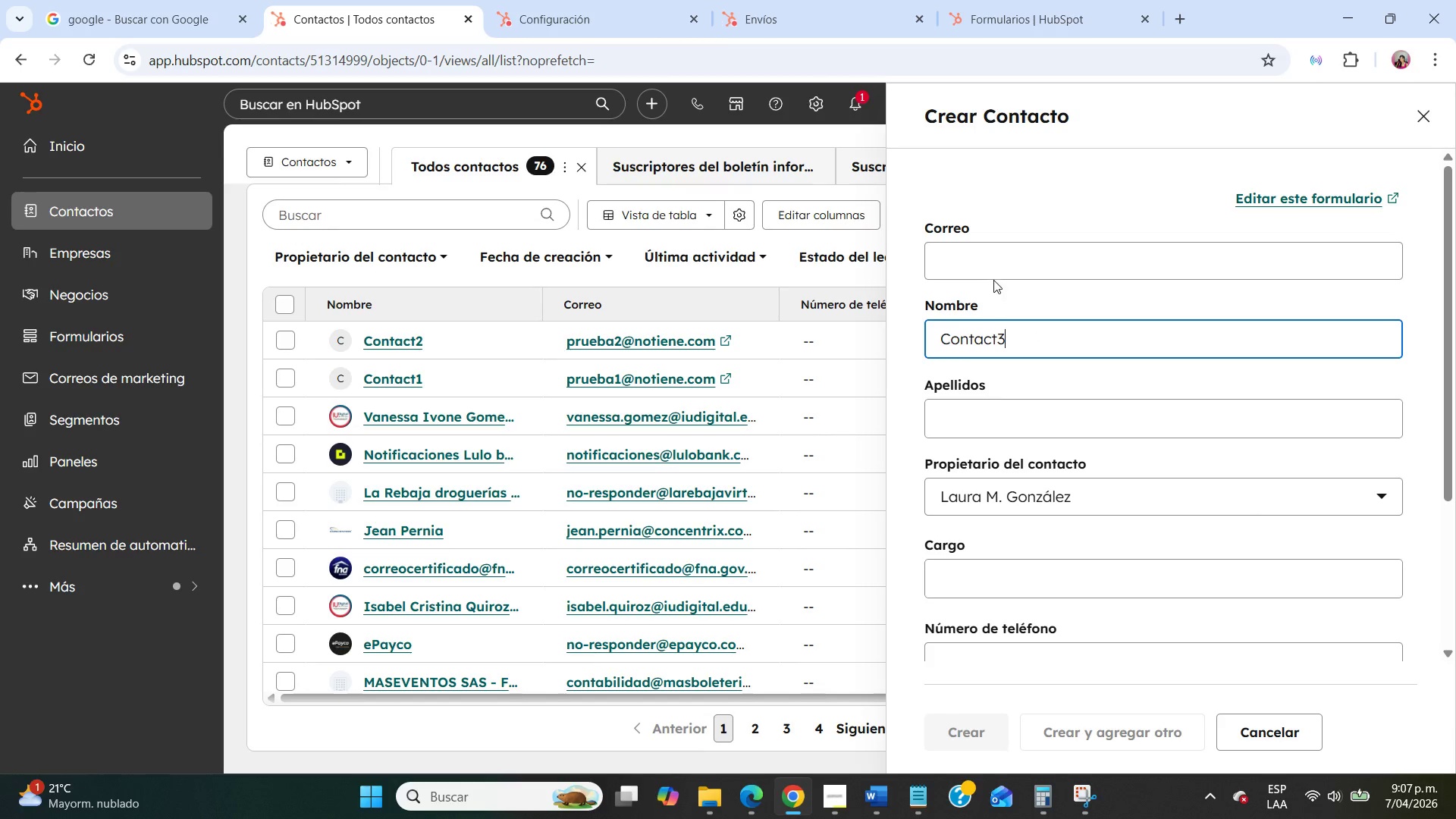 
left_click([993, 276])
 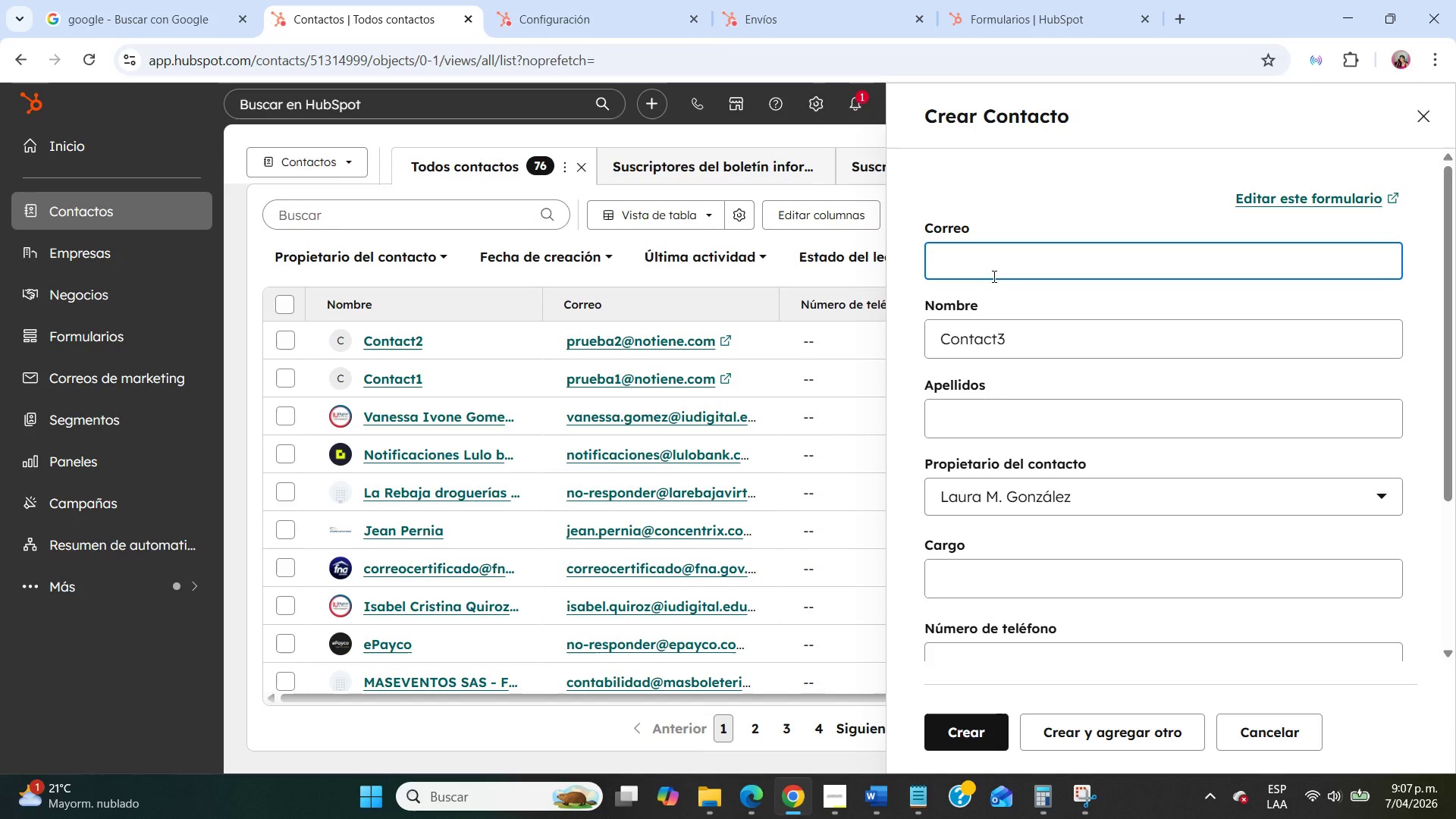 
type(pue)
key(Backspace)
key(Backspace)
type(rueba3)
 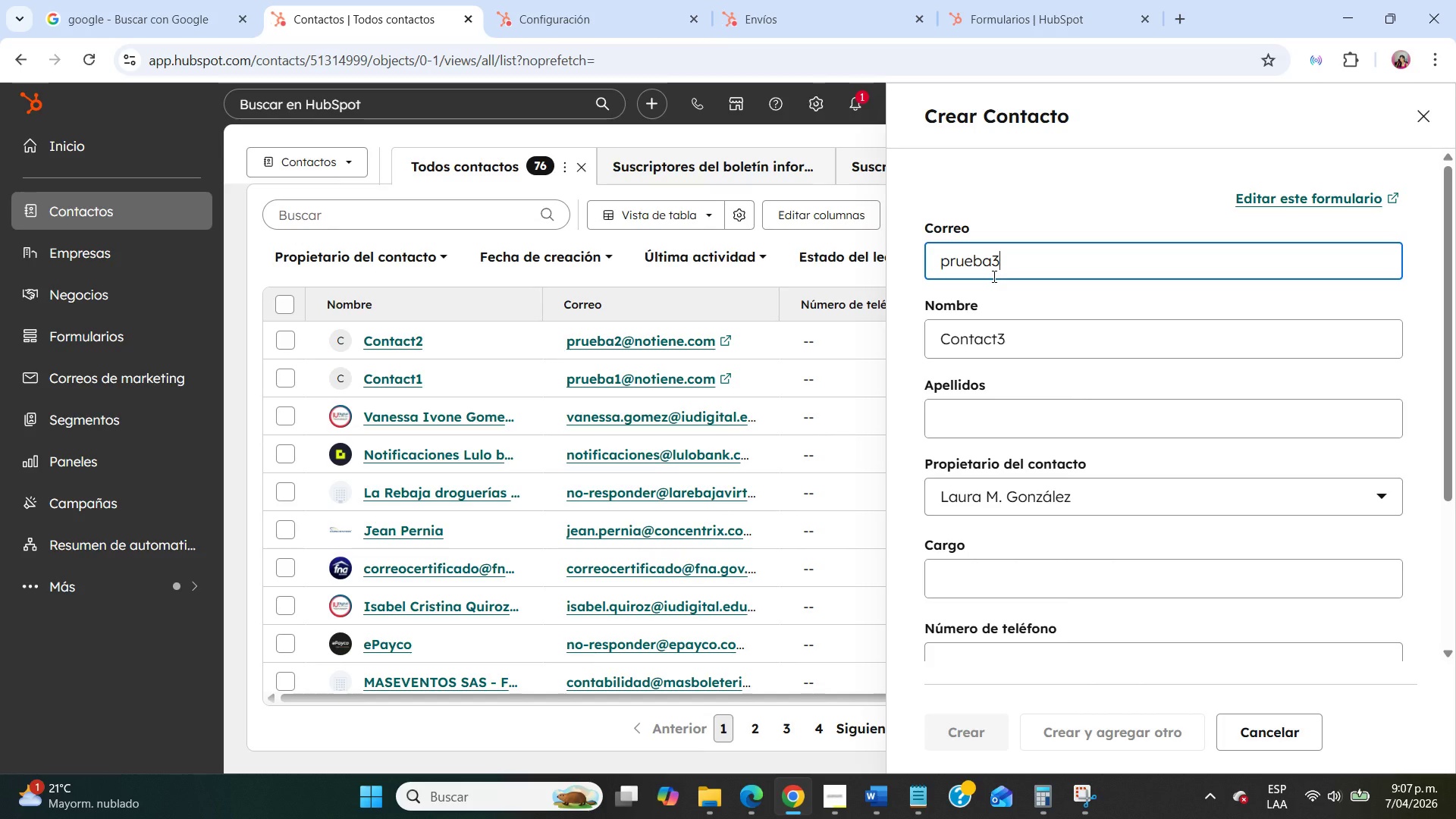 
key(Control+ControlLeft)
 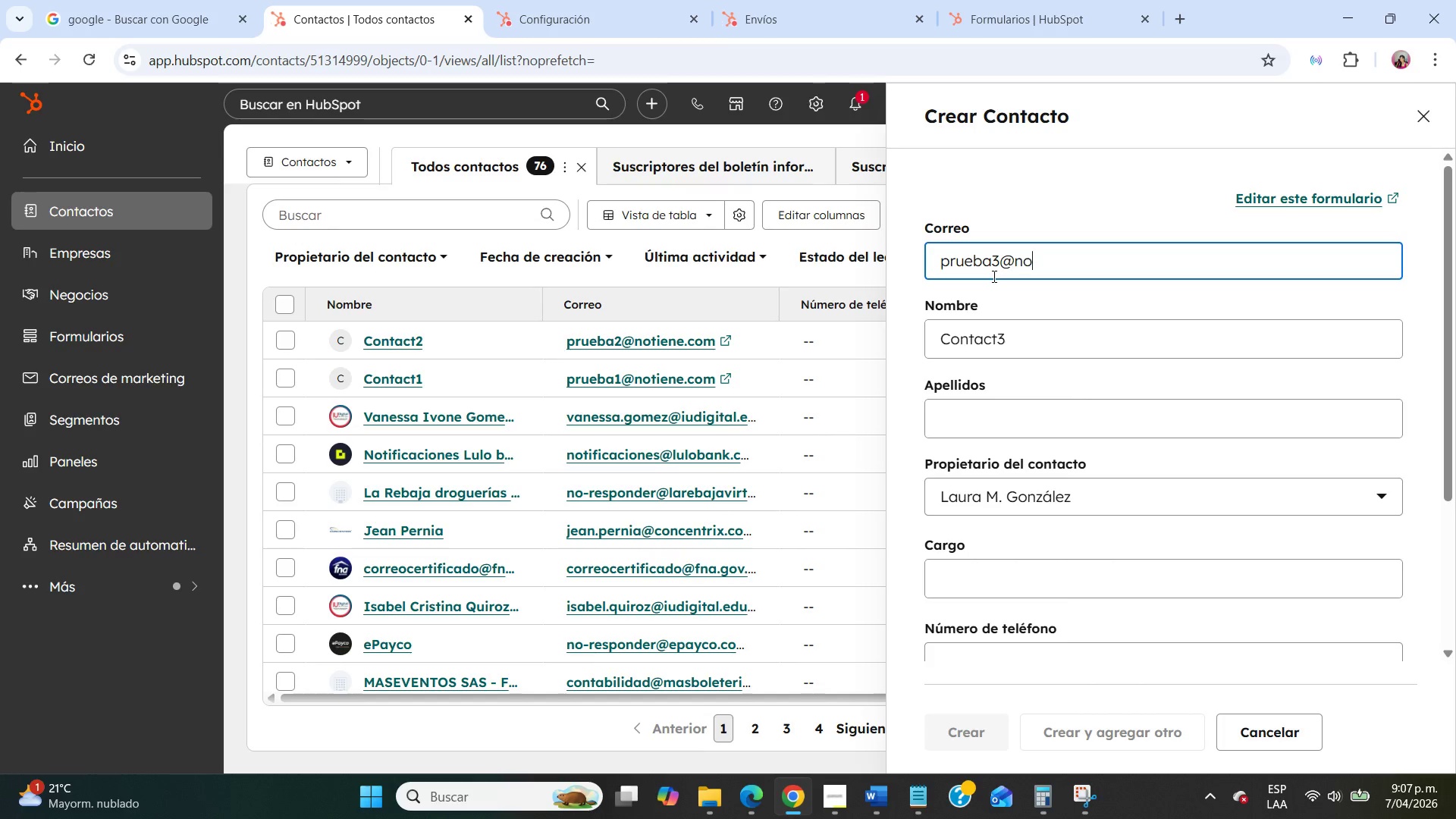 
key(Alt+Control+AltRight)
 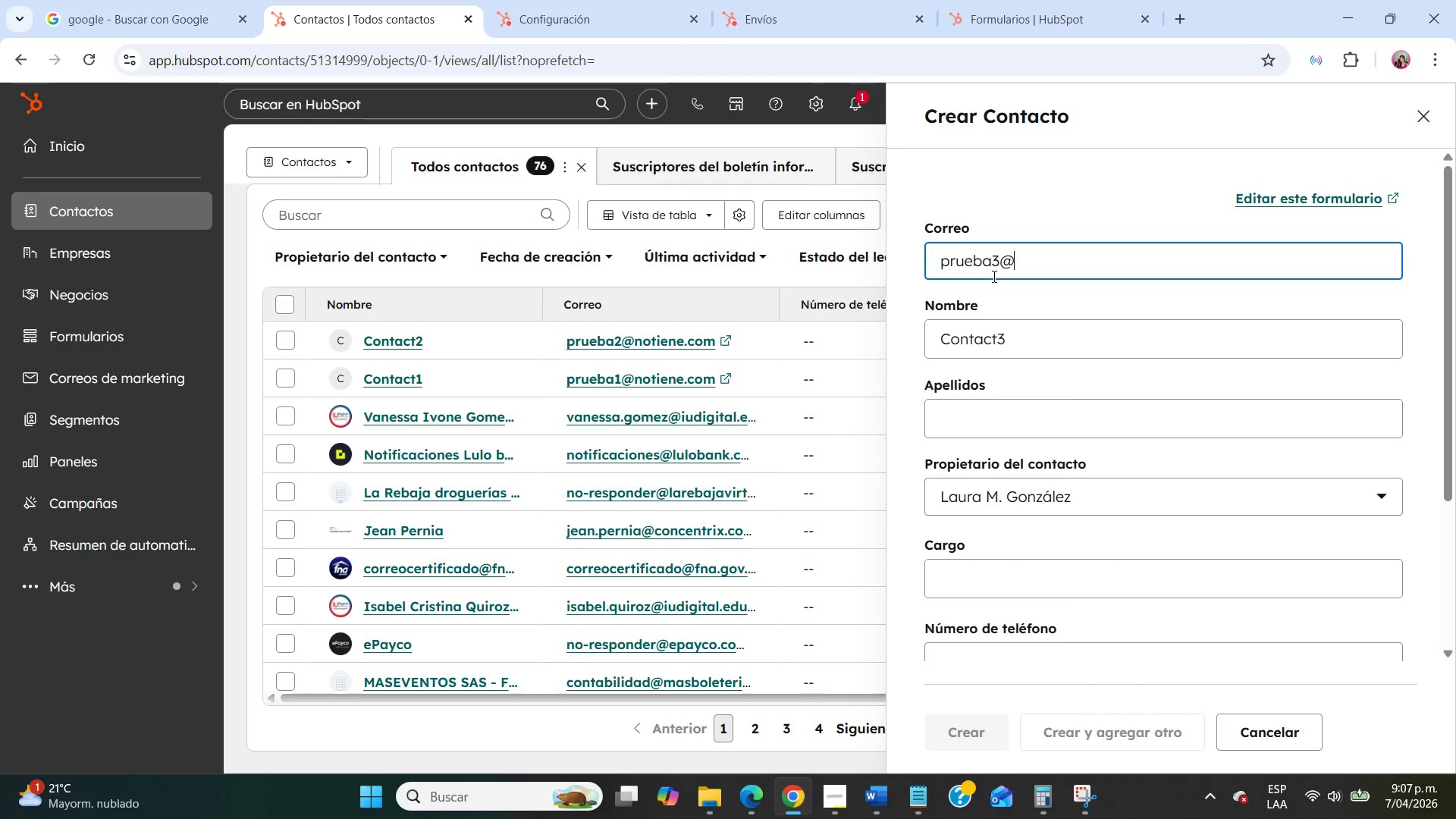 
key(Alt+Control+Q)
 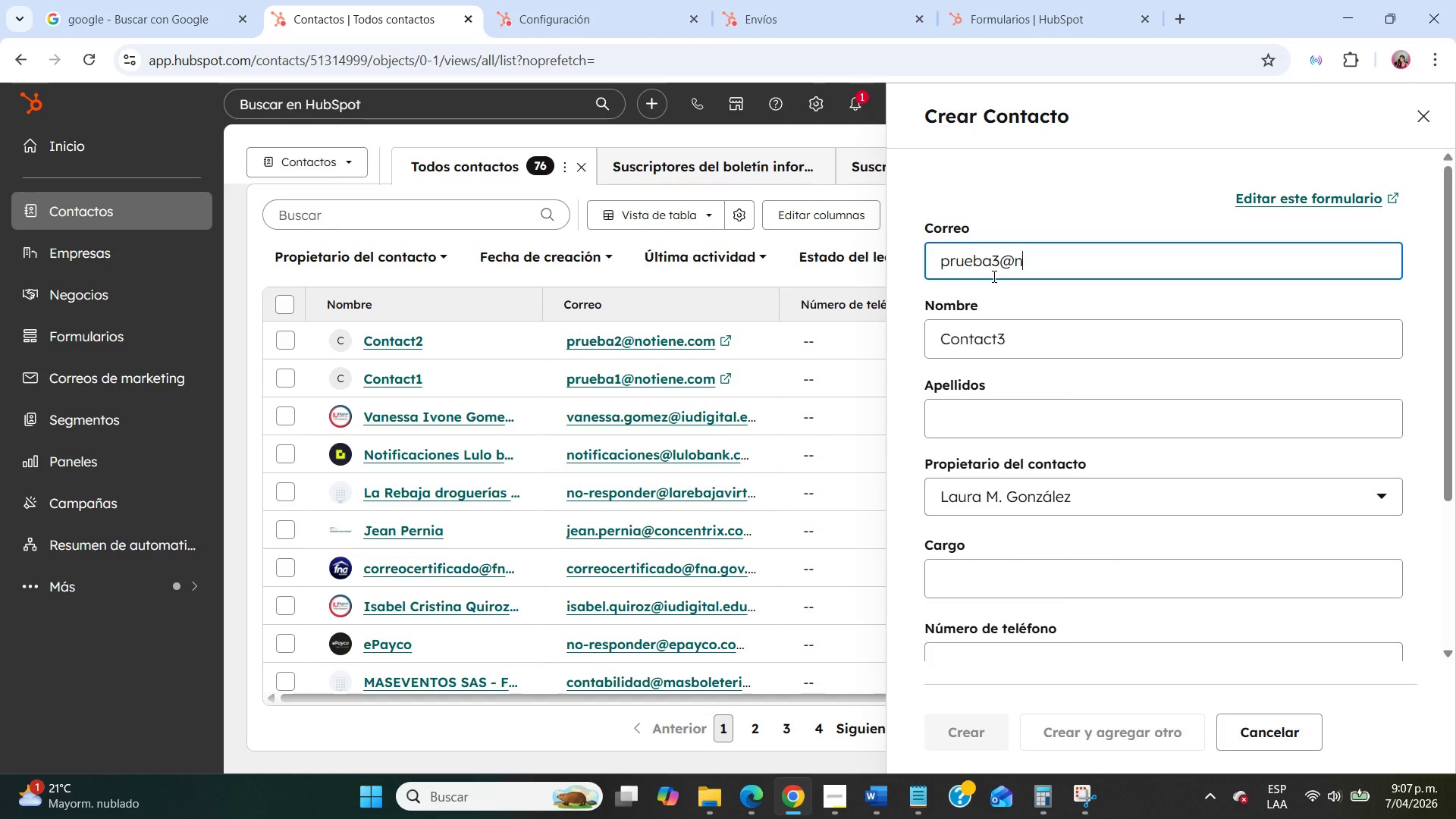 
type(notiene.com)
 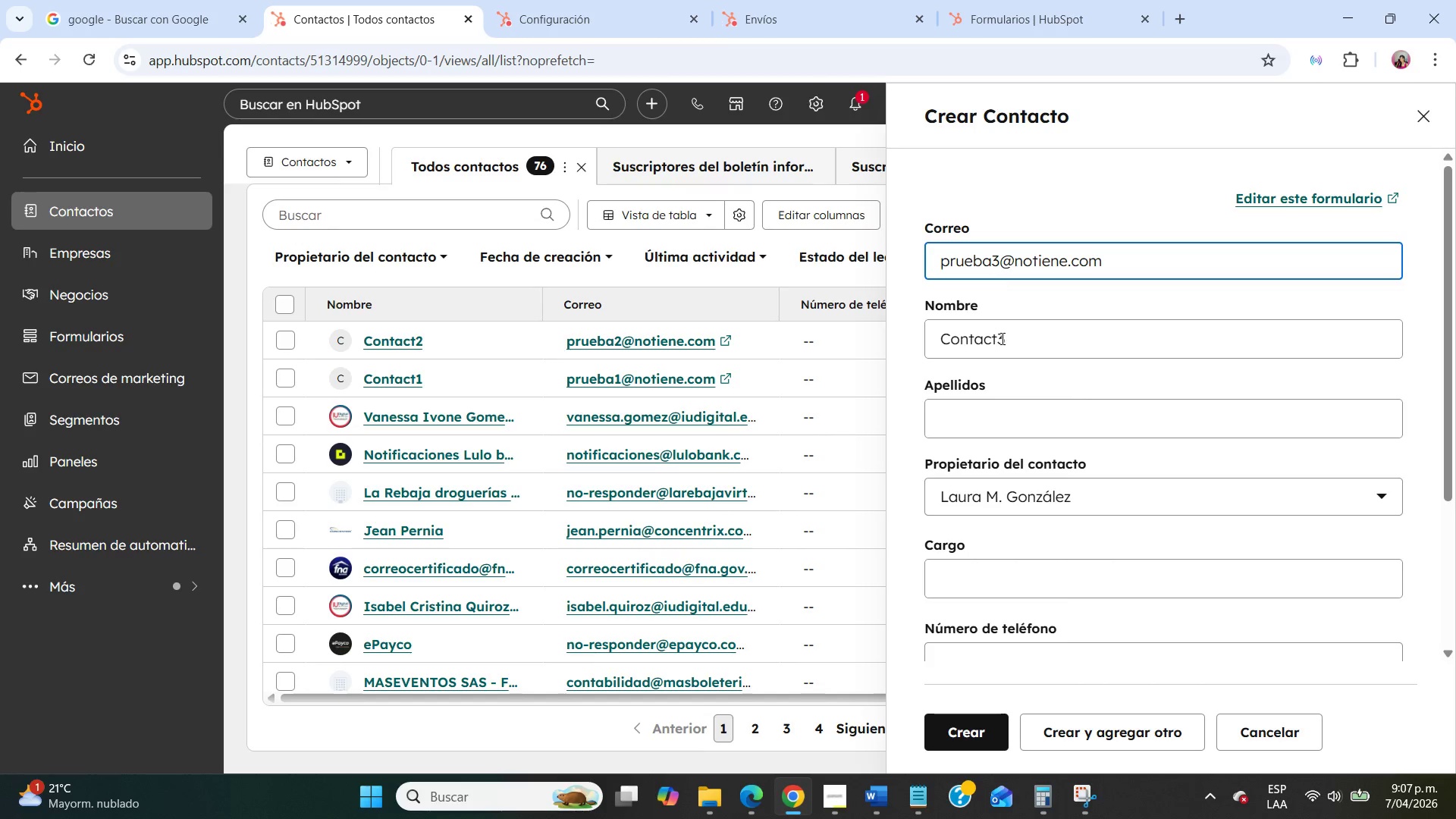 
scroll: coordinate [1001, 338], scroll_direction: down, amount: 4.0
 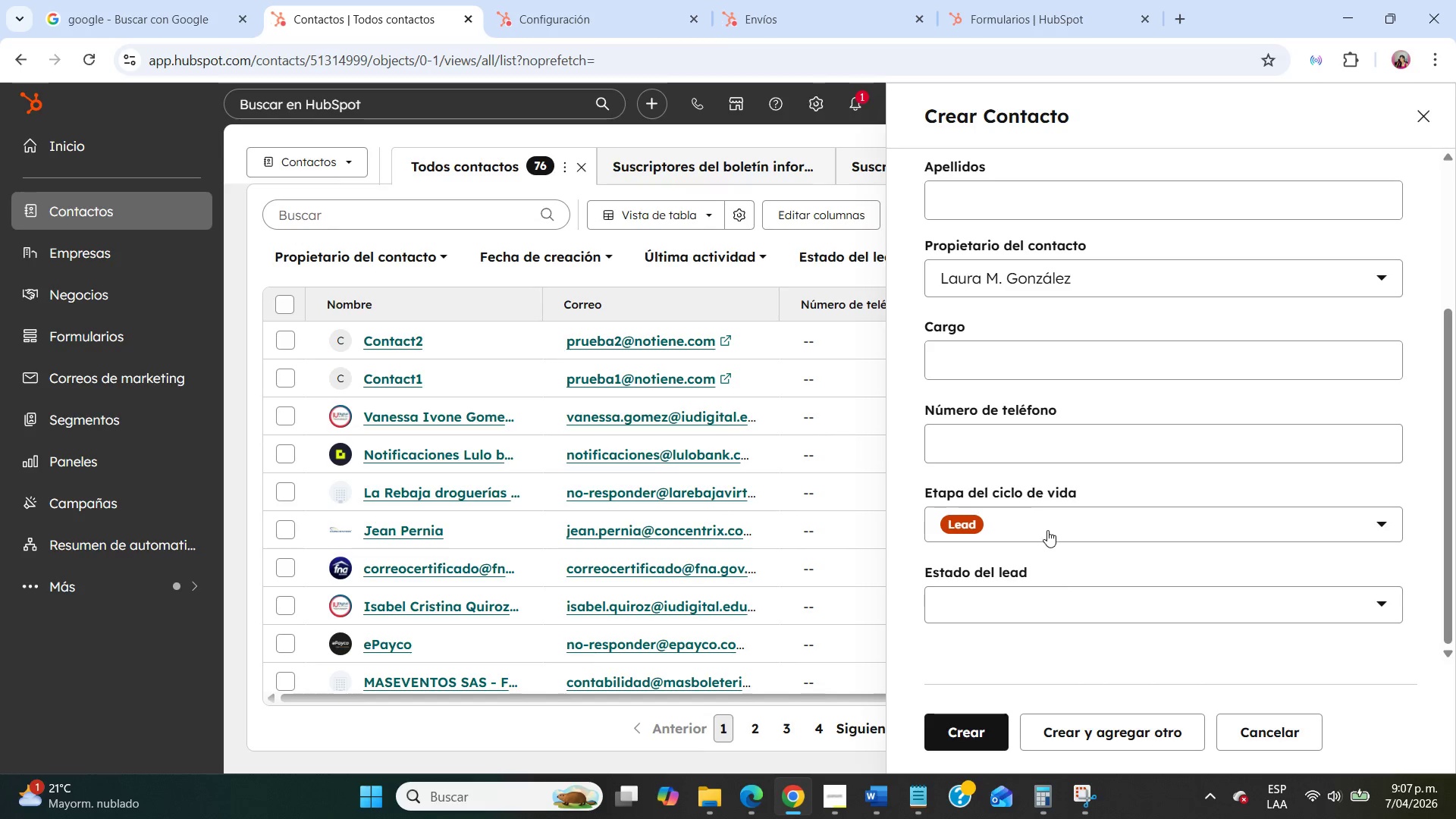 
left_click([1047, 532])
 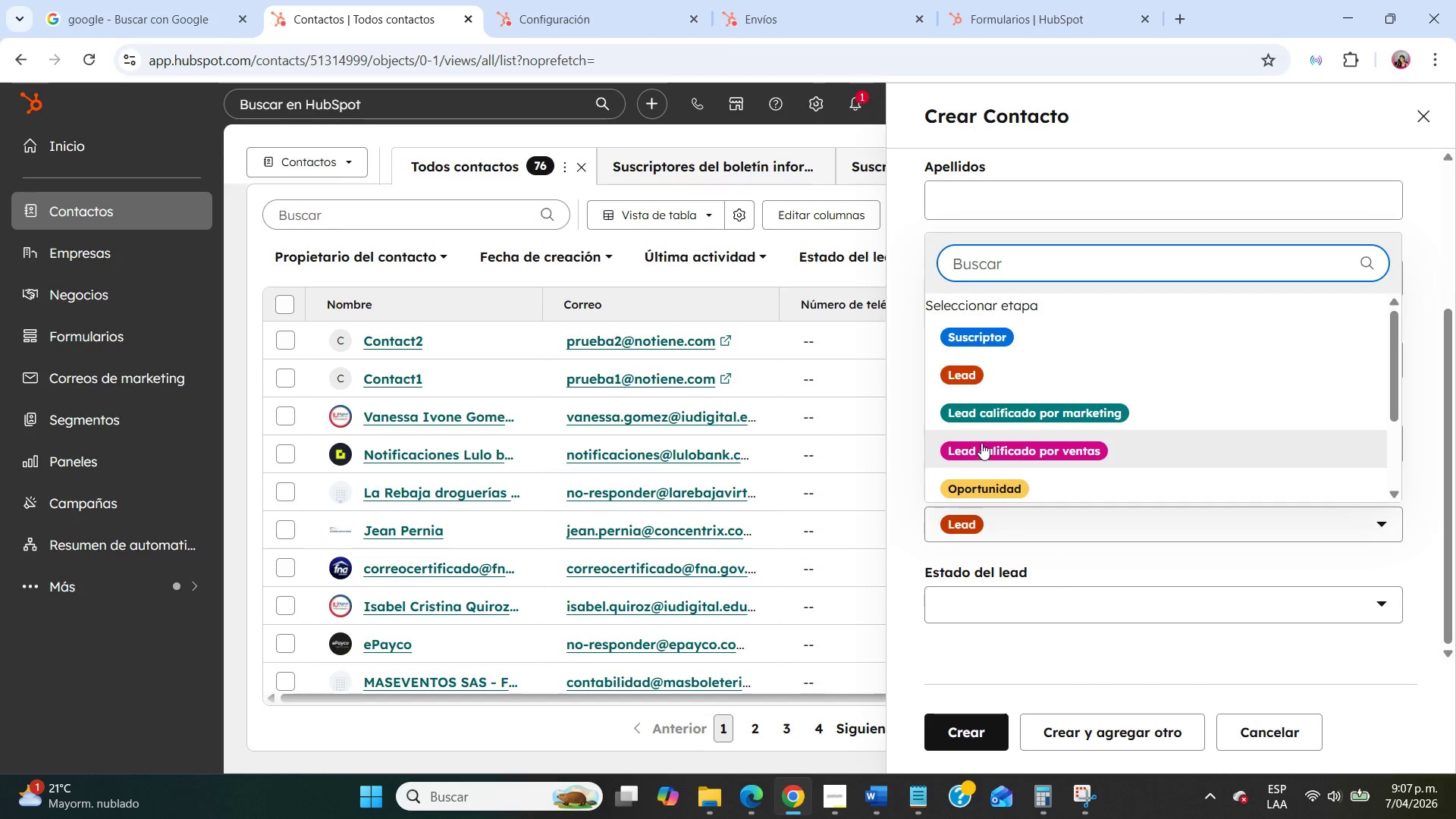 
scroll: coordinate [981, 443], scroll_direction: down, amount: 1.0
 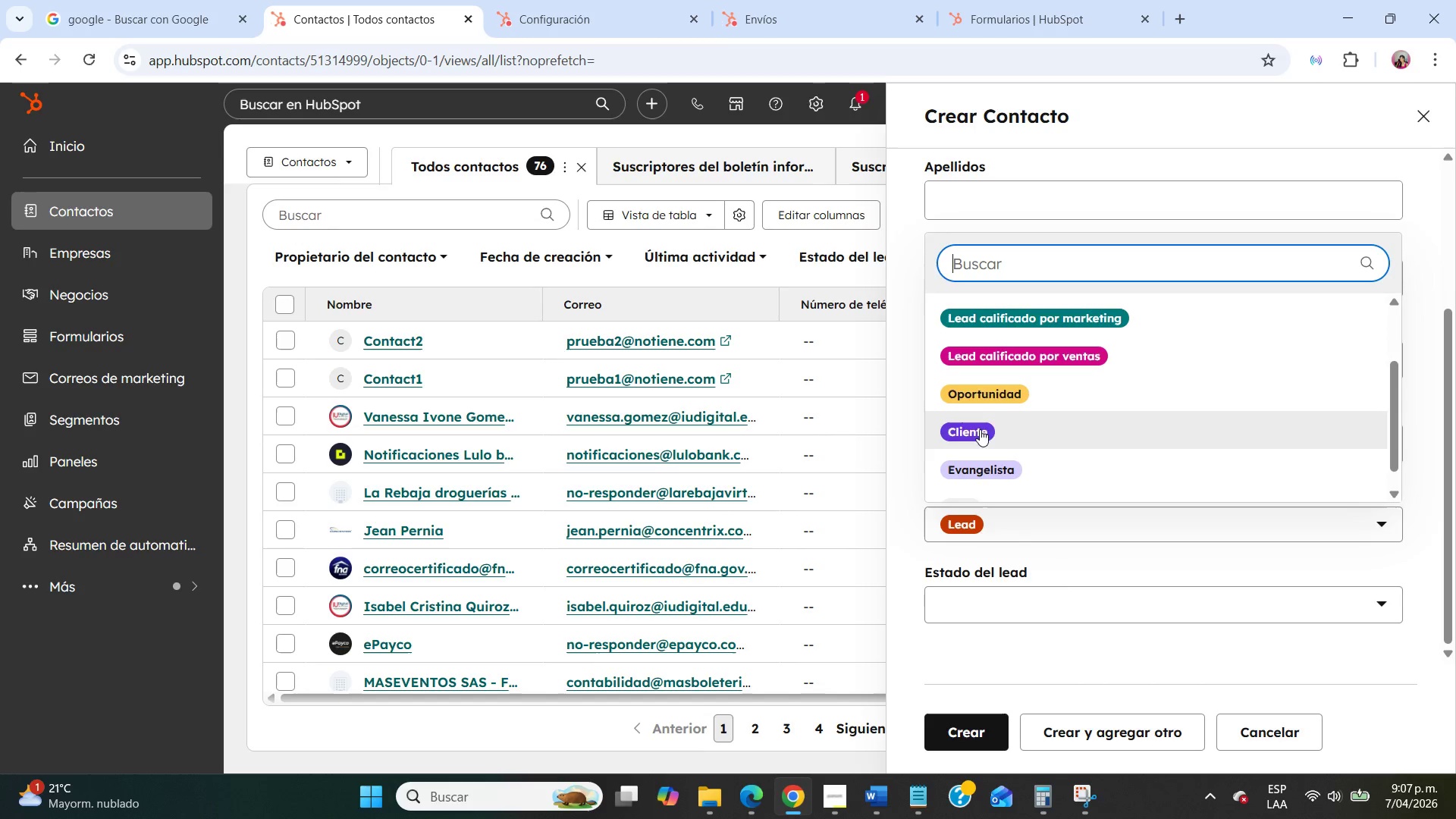 
left_click([990, 400])
 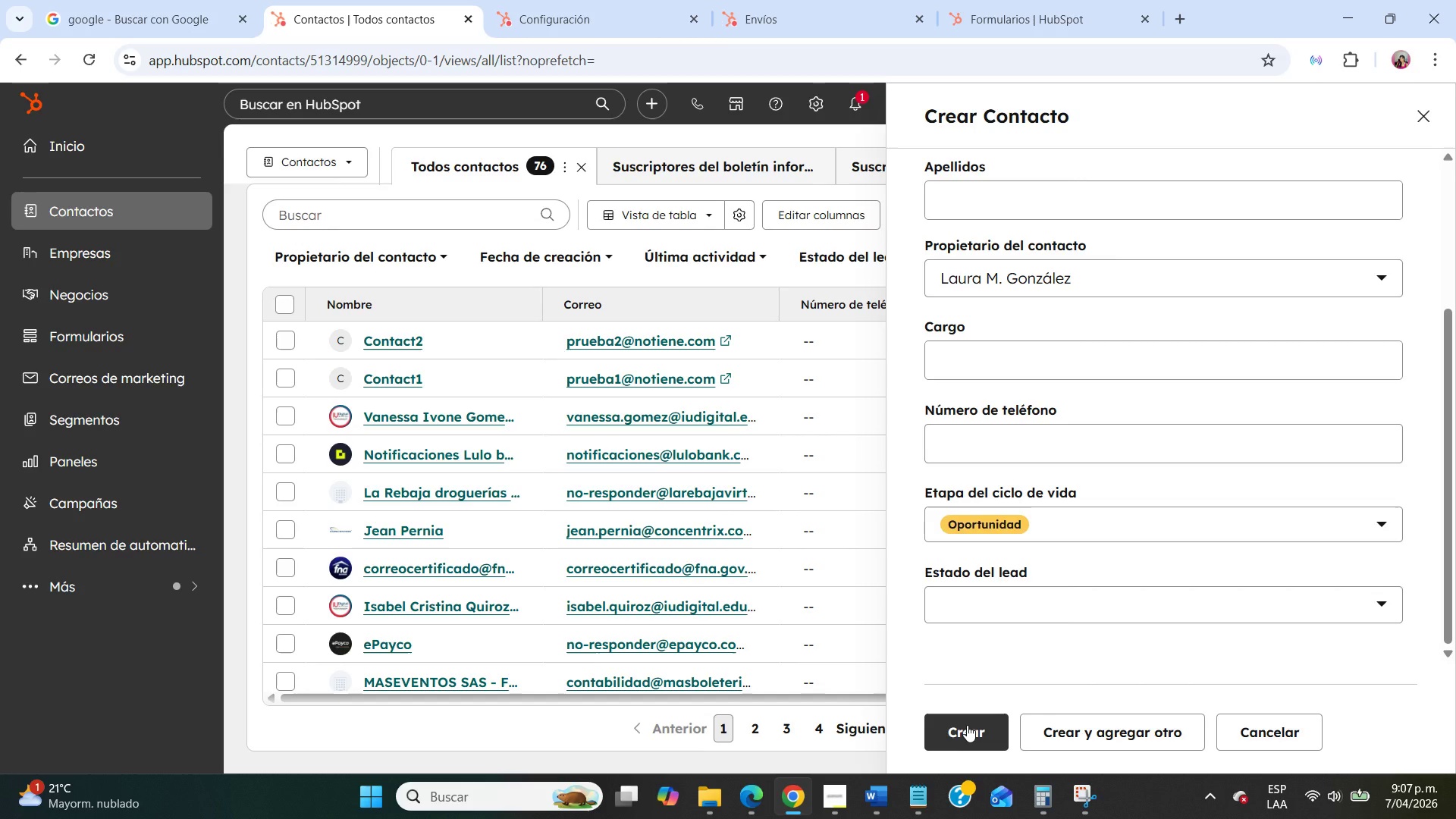 
left_click([967, 725])
 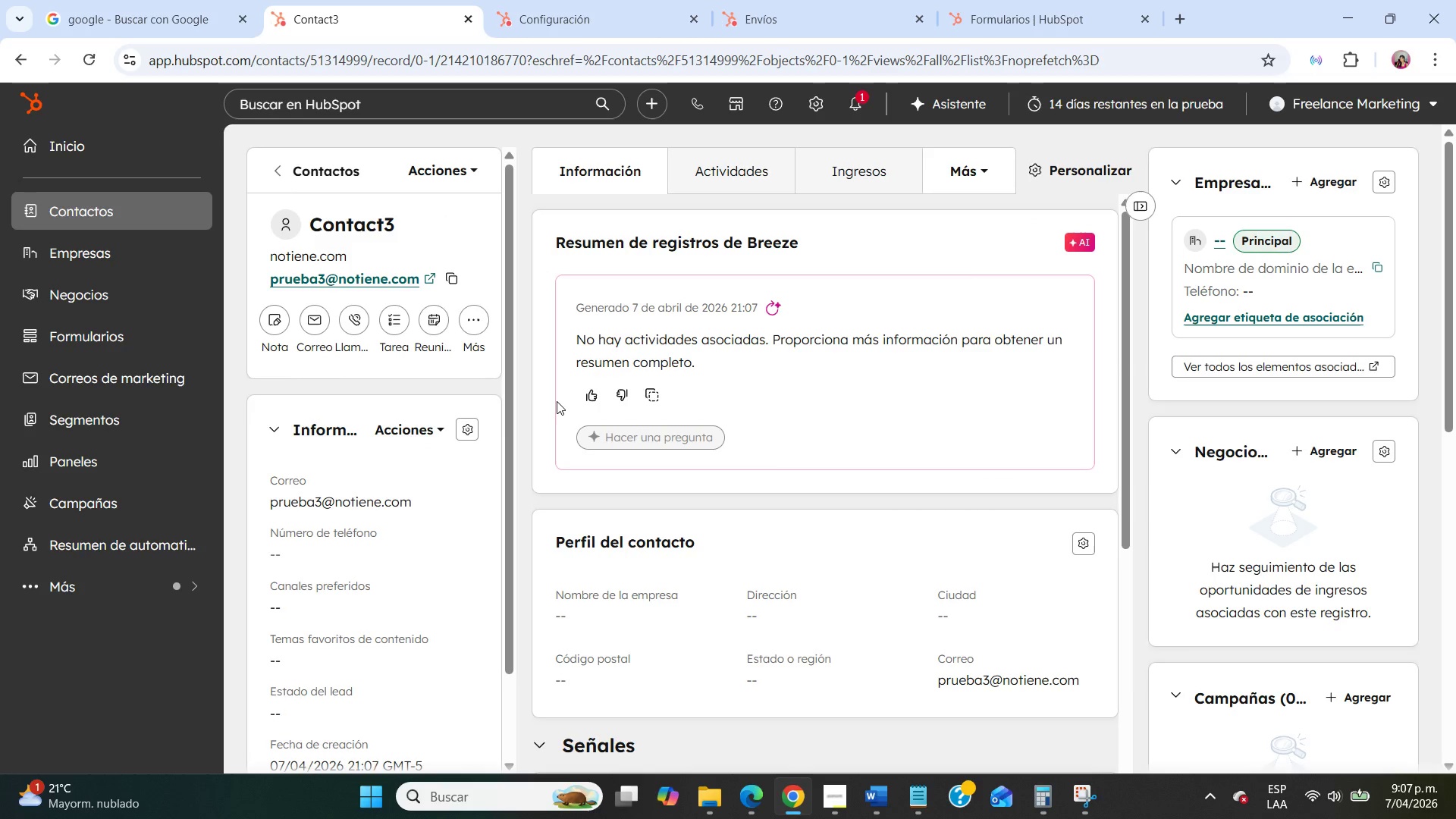 
wait(5.7)
 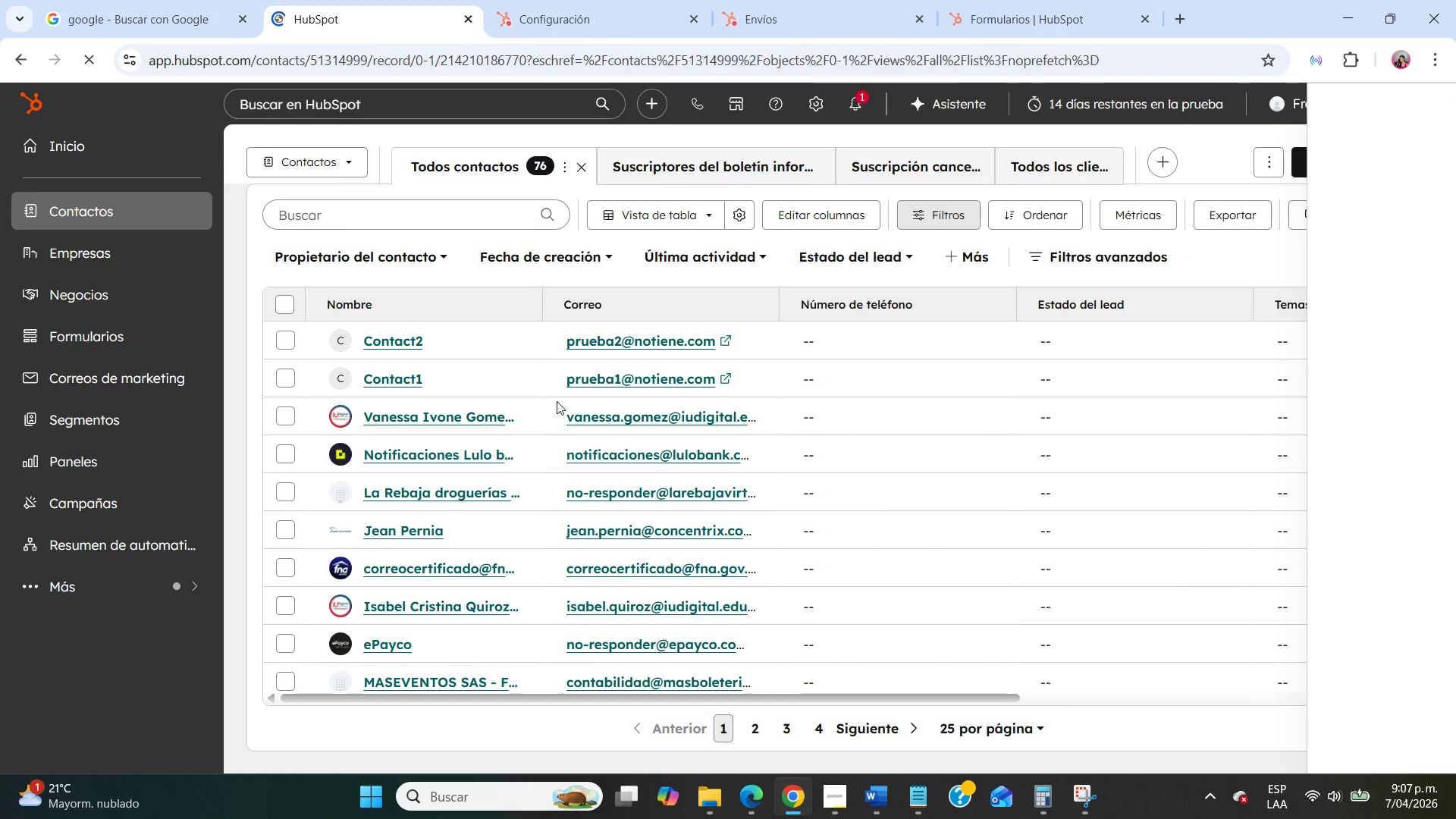 
left_click([293, 95])
 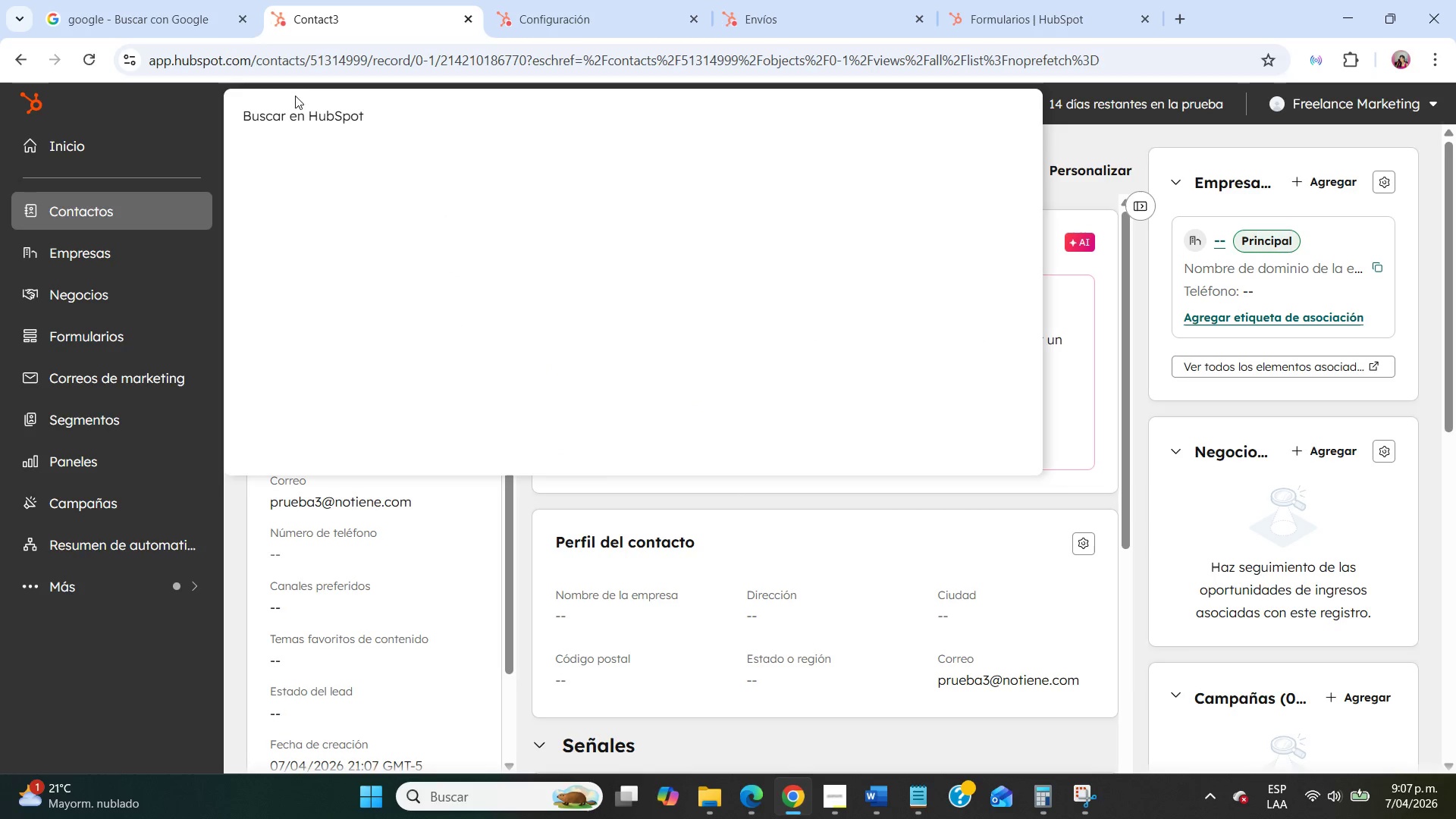 
type(informes)
 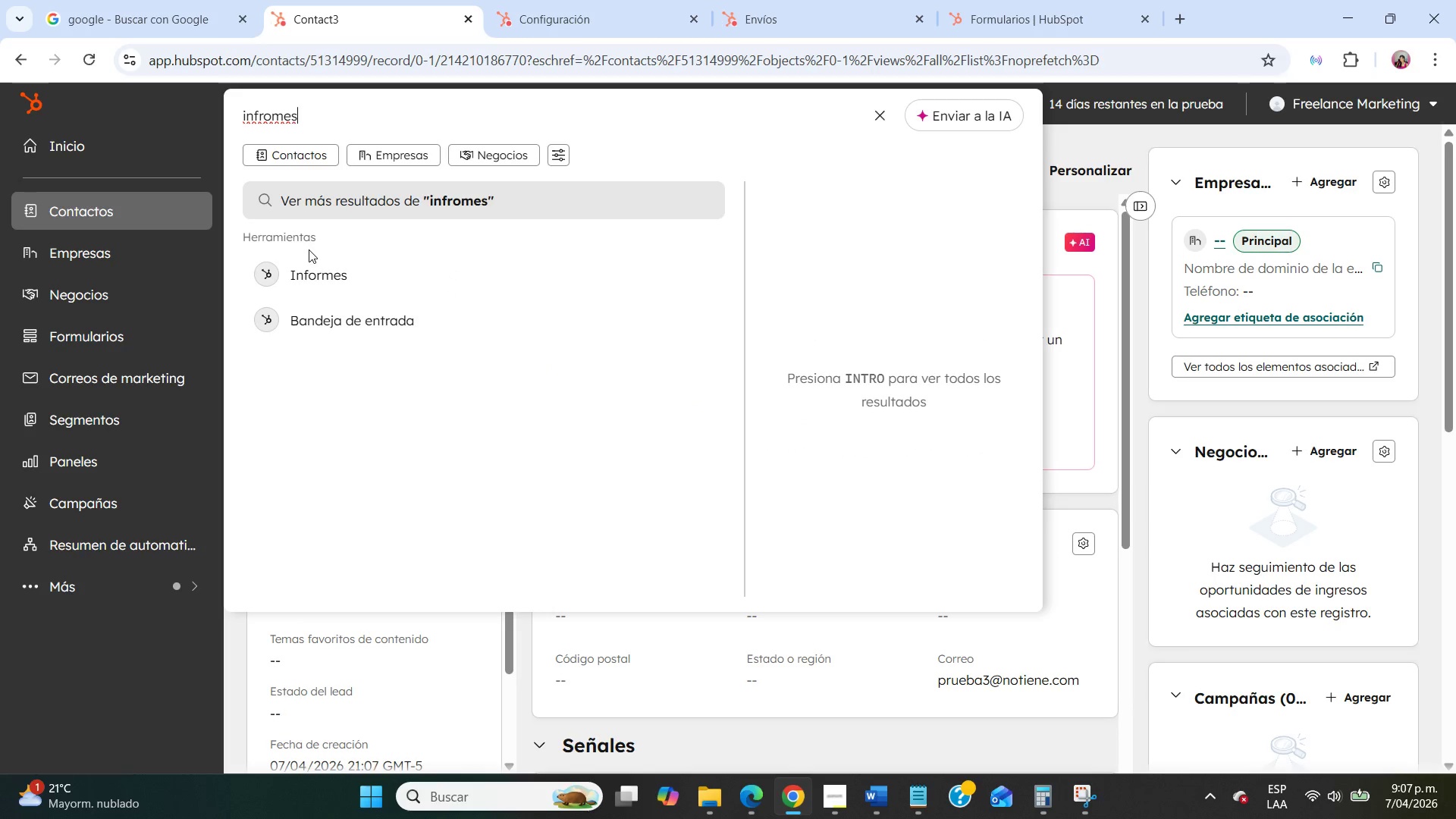 
left_click([322, 265])
 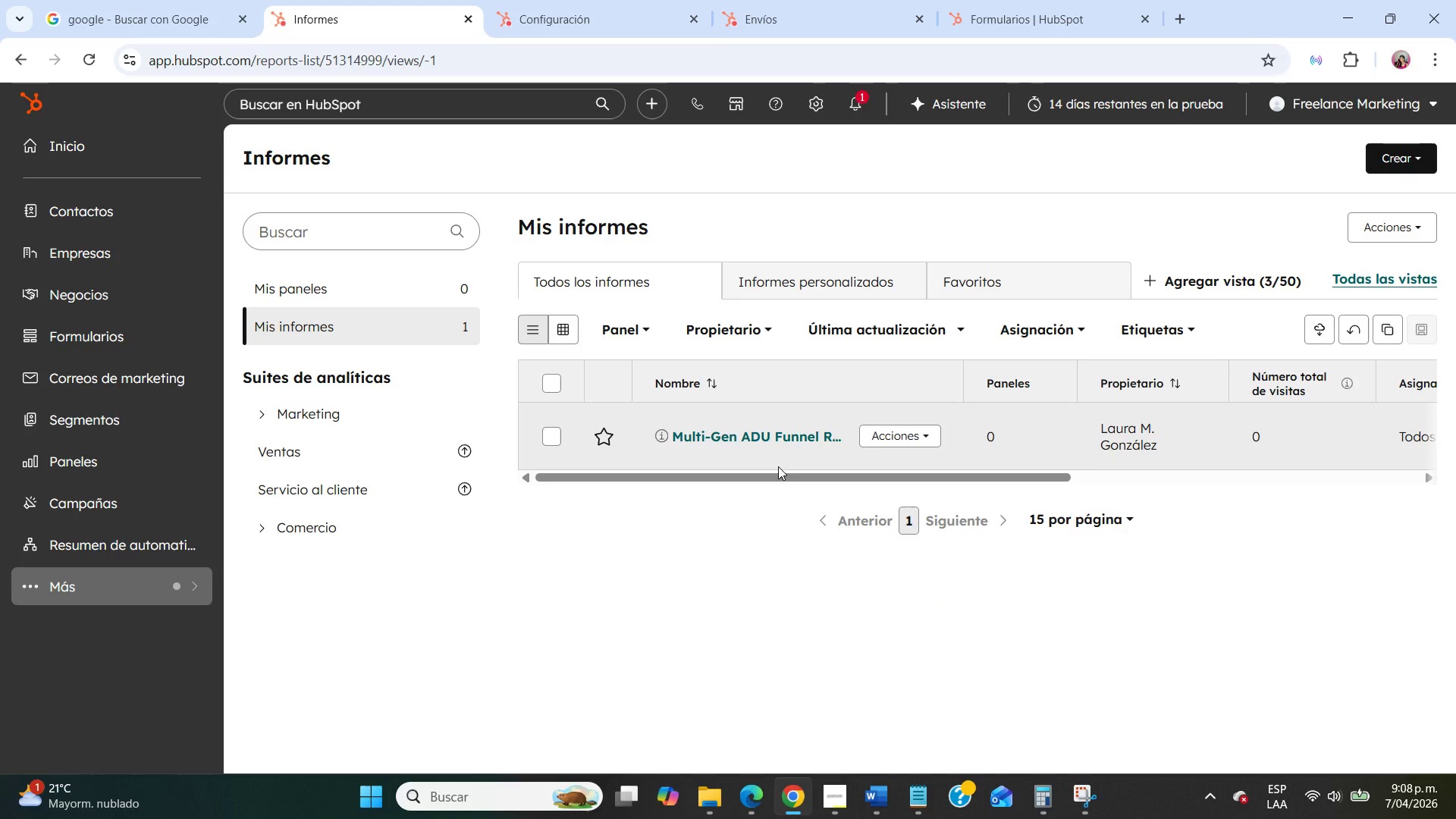 
wait(34.62)
 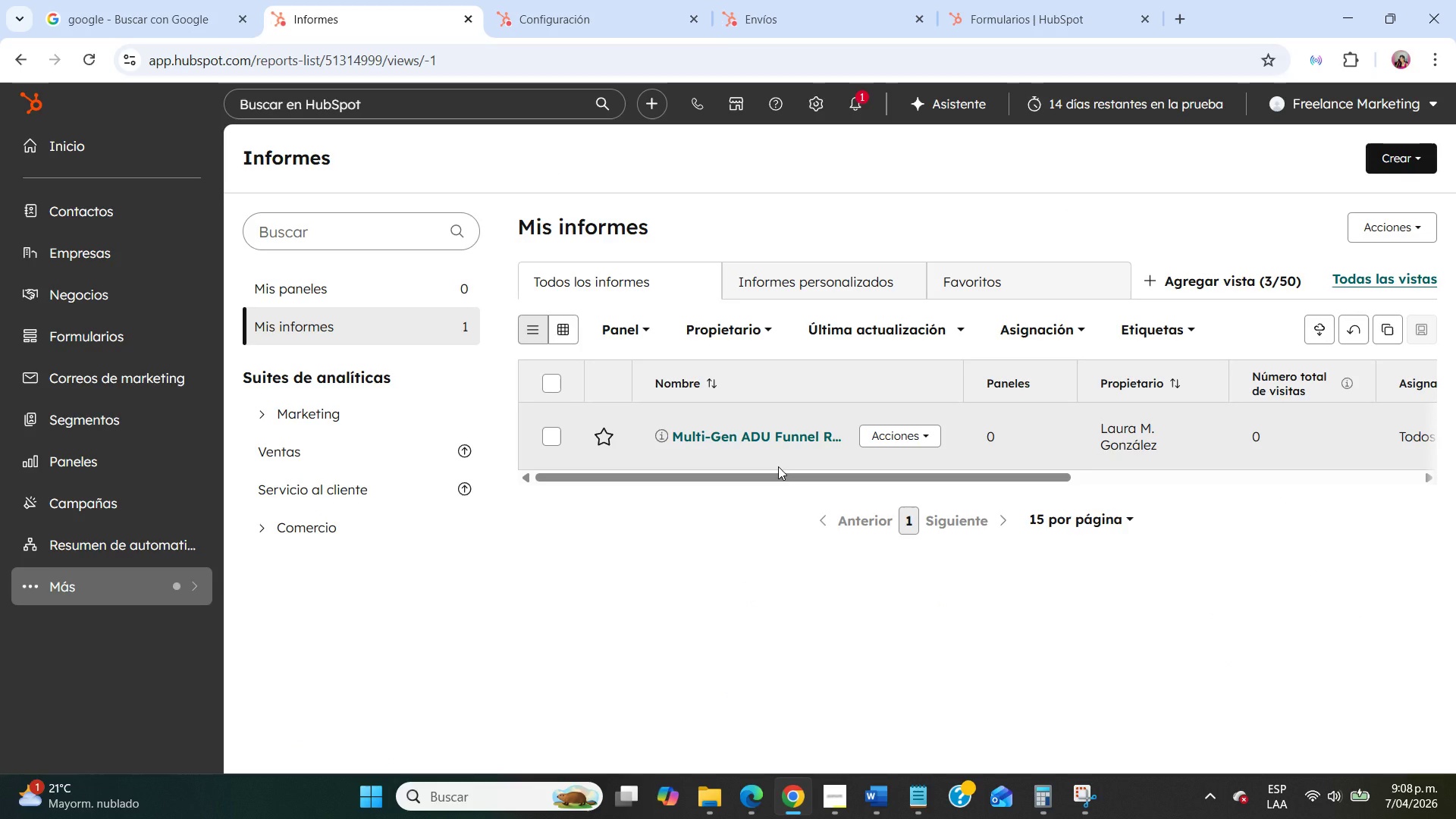 
left_click([776, 431])
 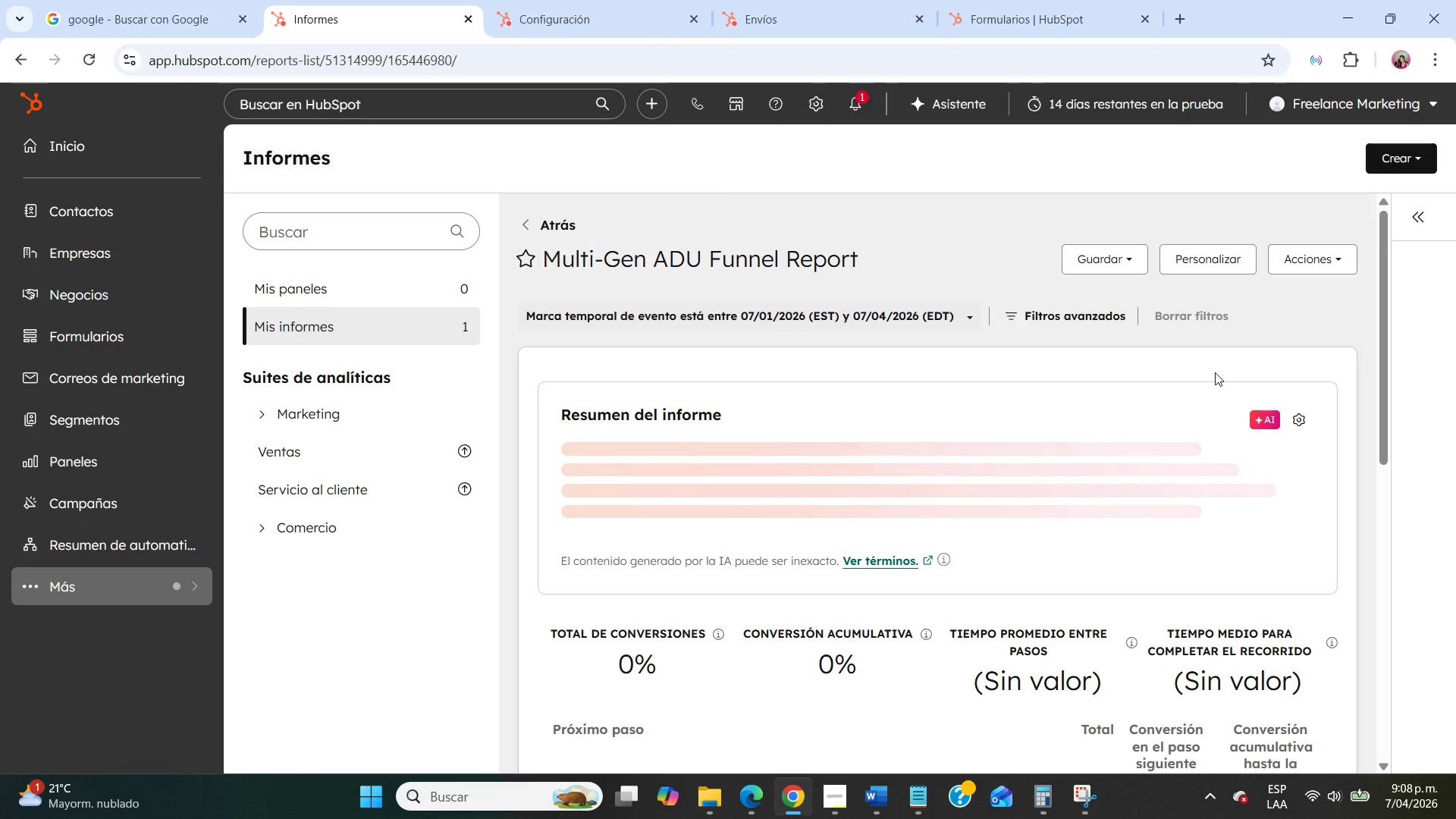 
wait(20.89)
 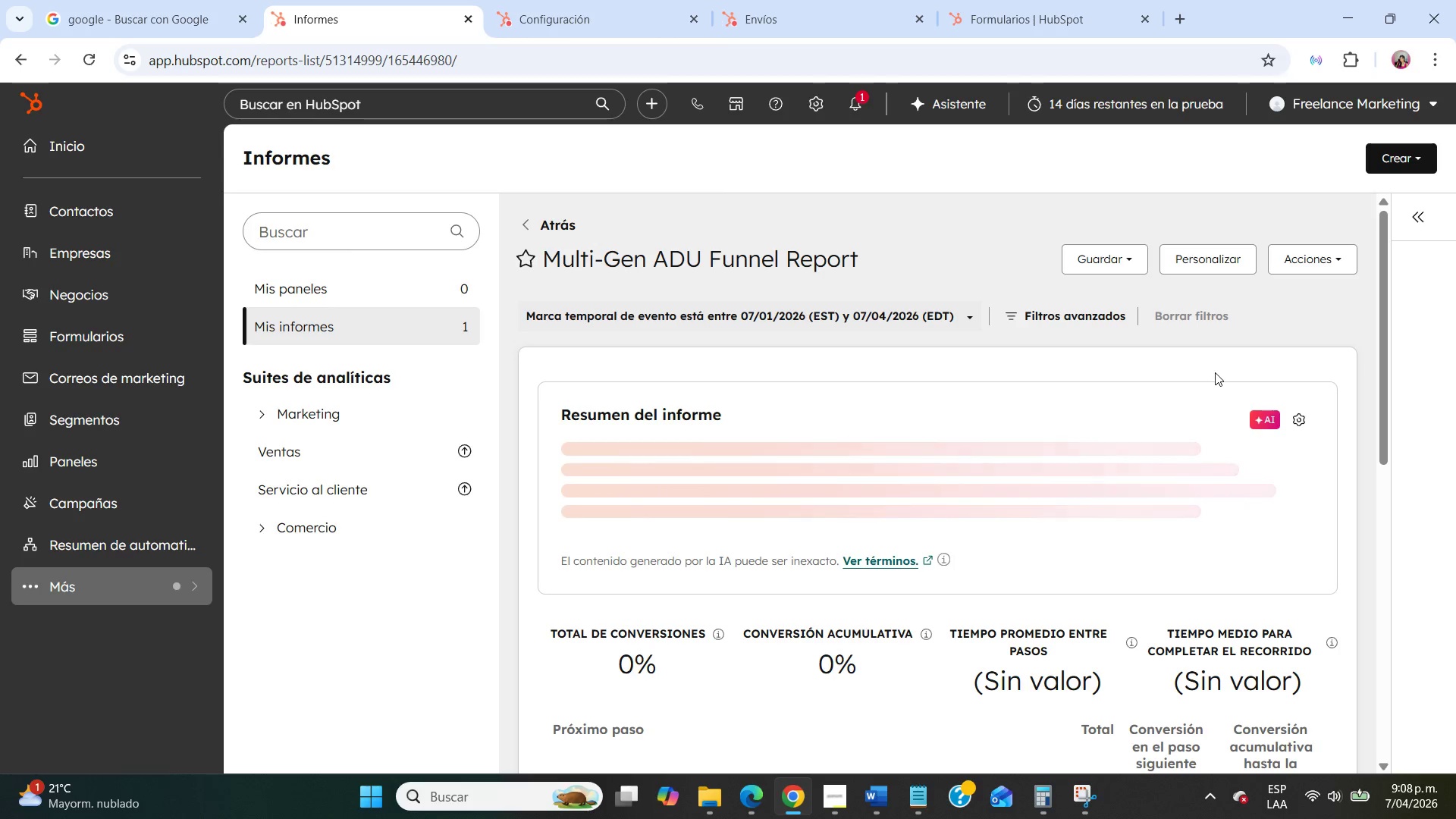 
left_click([946, 519])
 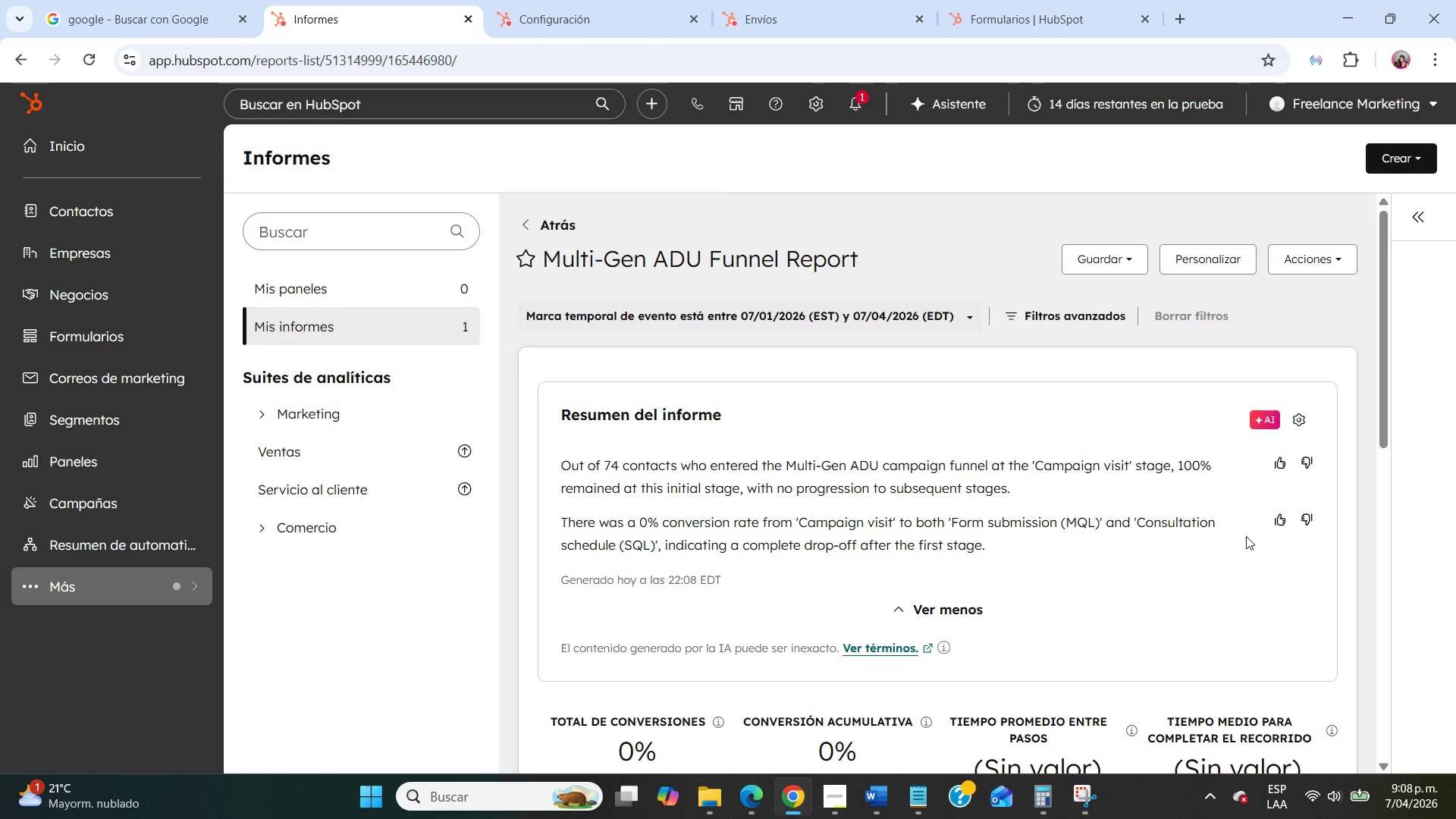 
scroll: coordinate [1246, 536], scroll_direction: down, amount: 13.0
 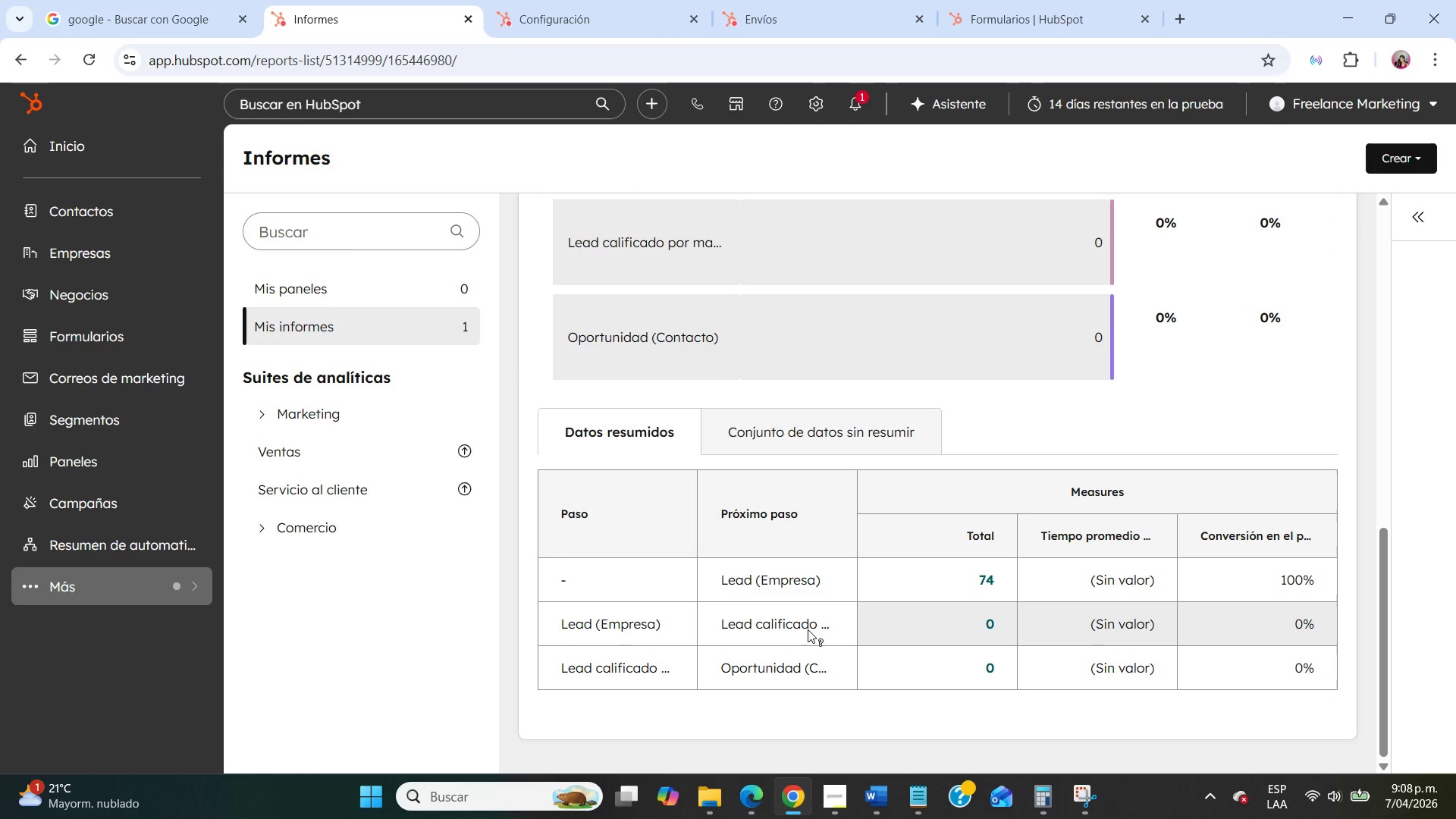 
scroll: coordinate [1036, 460], scroll_direction: up, amount: 7.0
 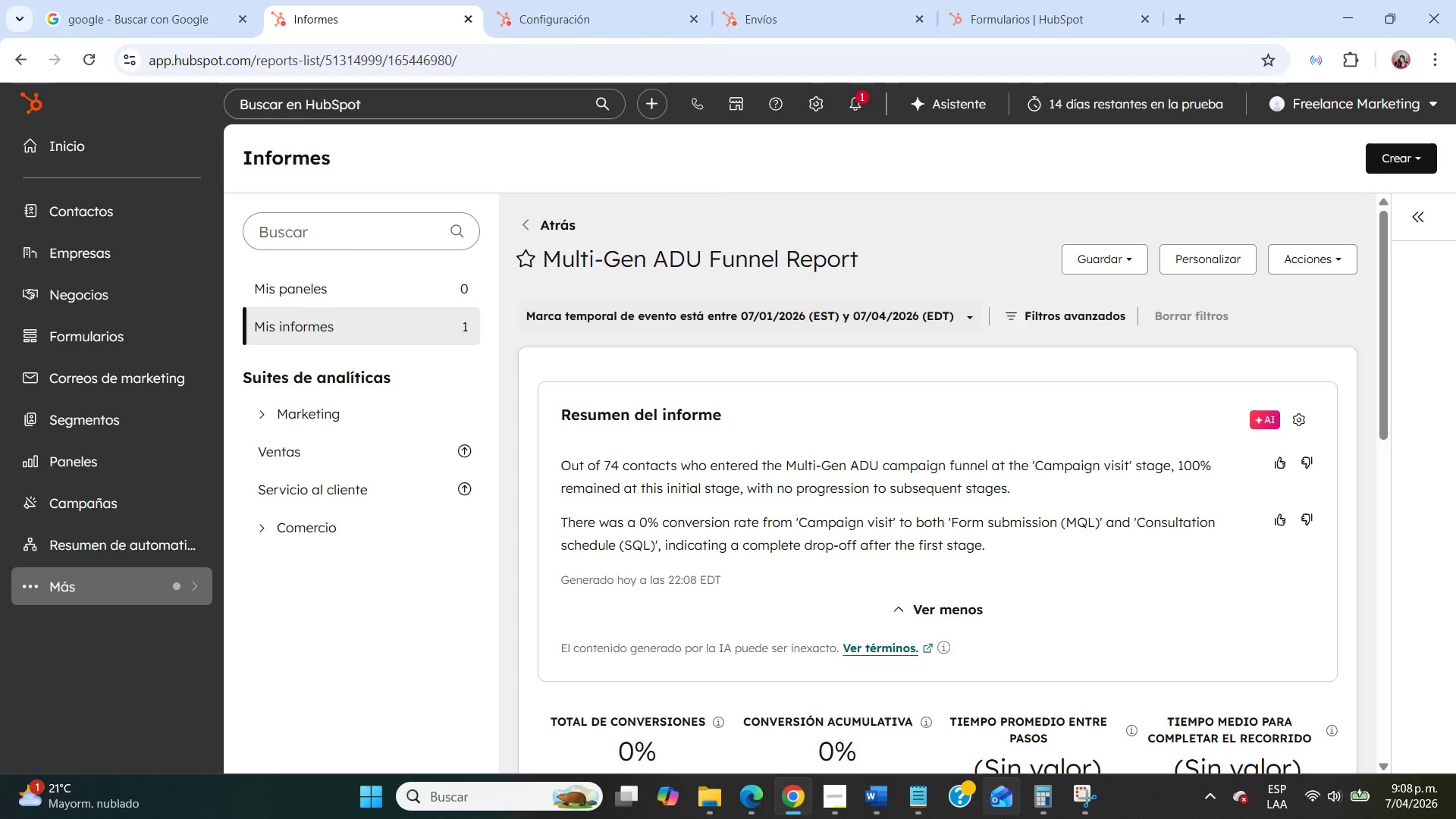 
left_click([1075, 789])
 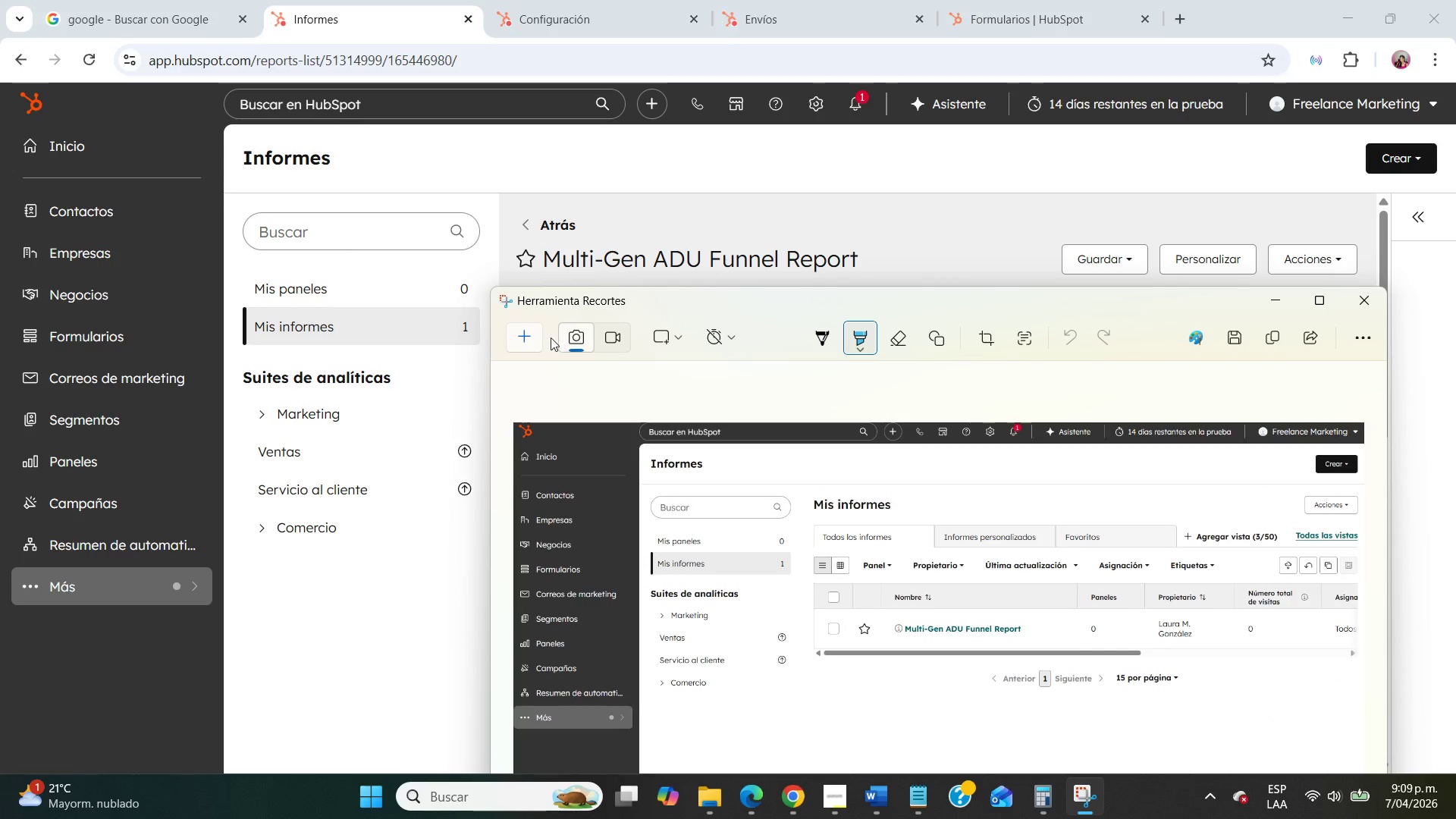 
left_click([528, 340])
 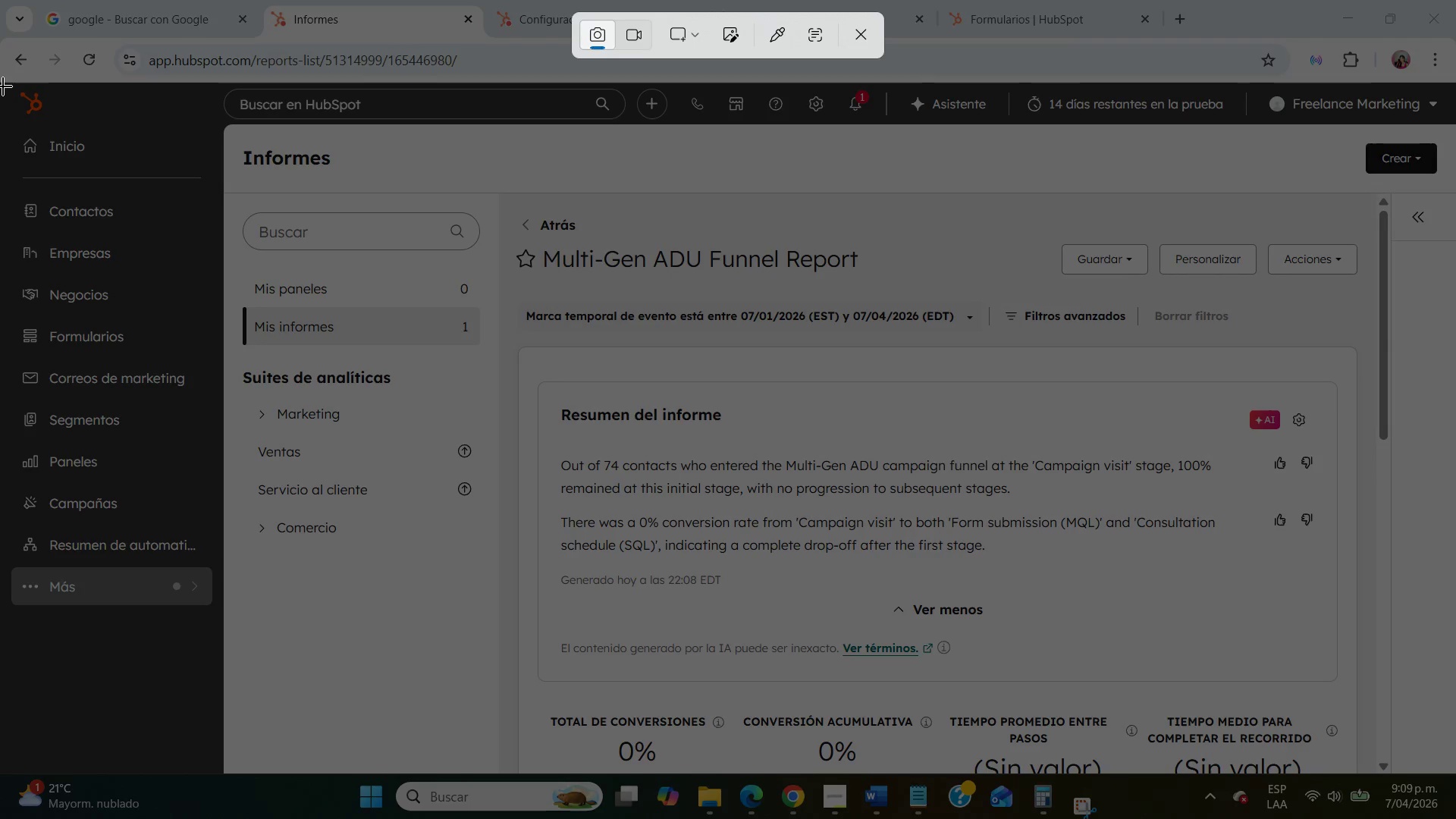 
left_click_drag(start_coordinate=[2, 84], to_coordinate=[1451, 774])
 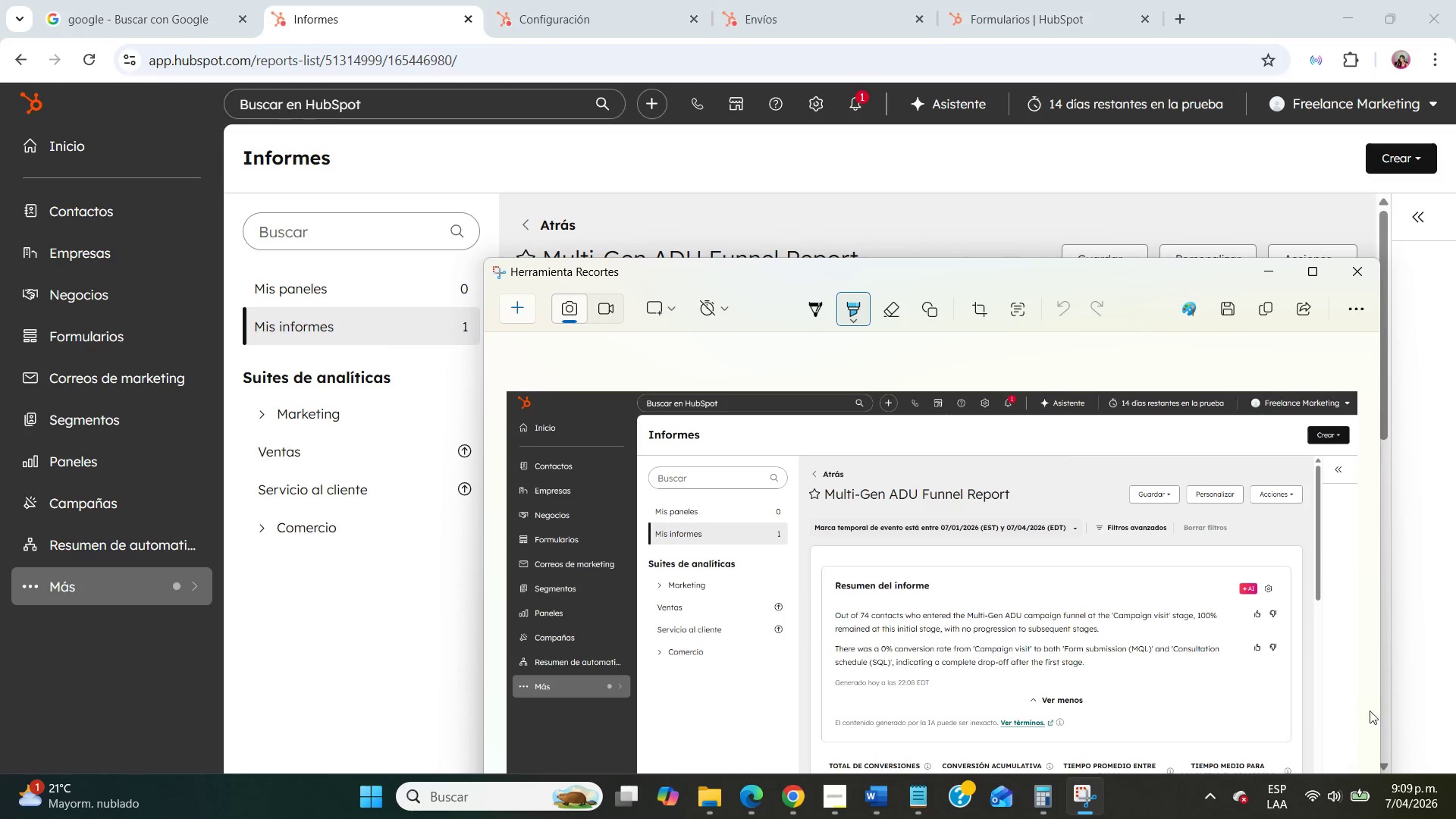 
wait(5.2)
 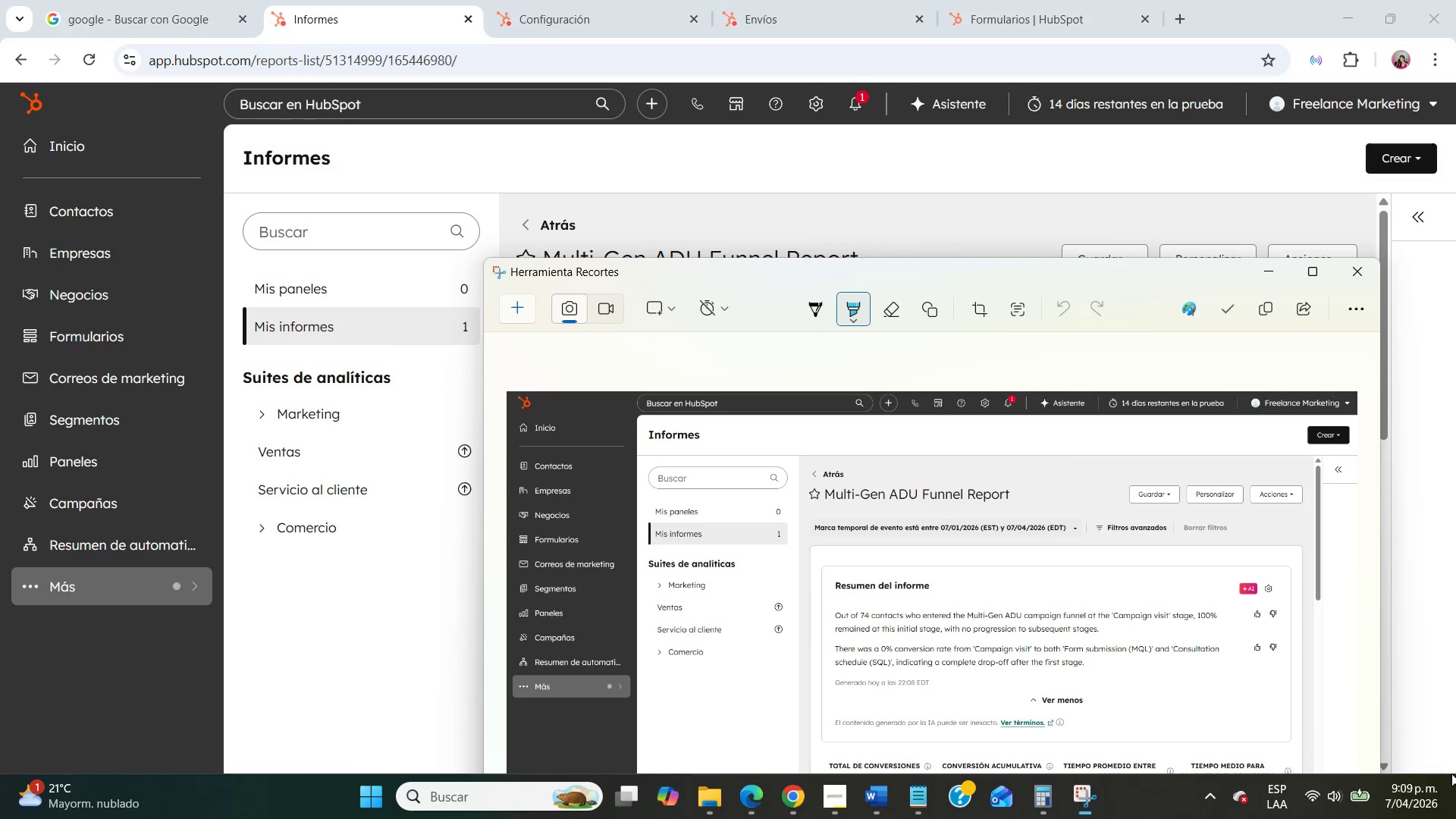 
left_click([1273, 276])
 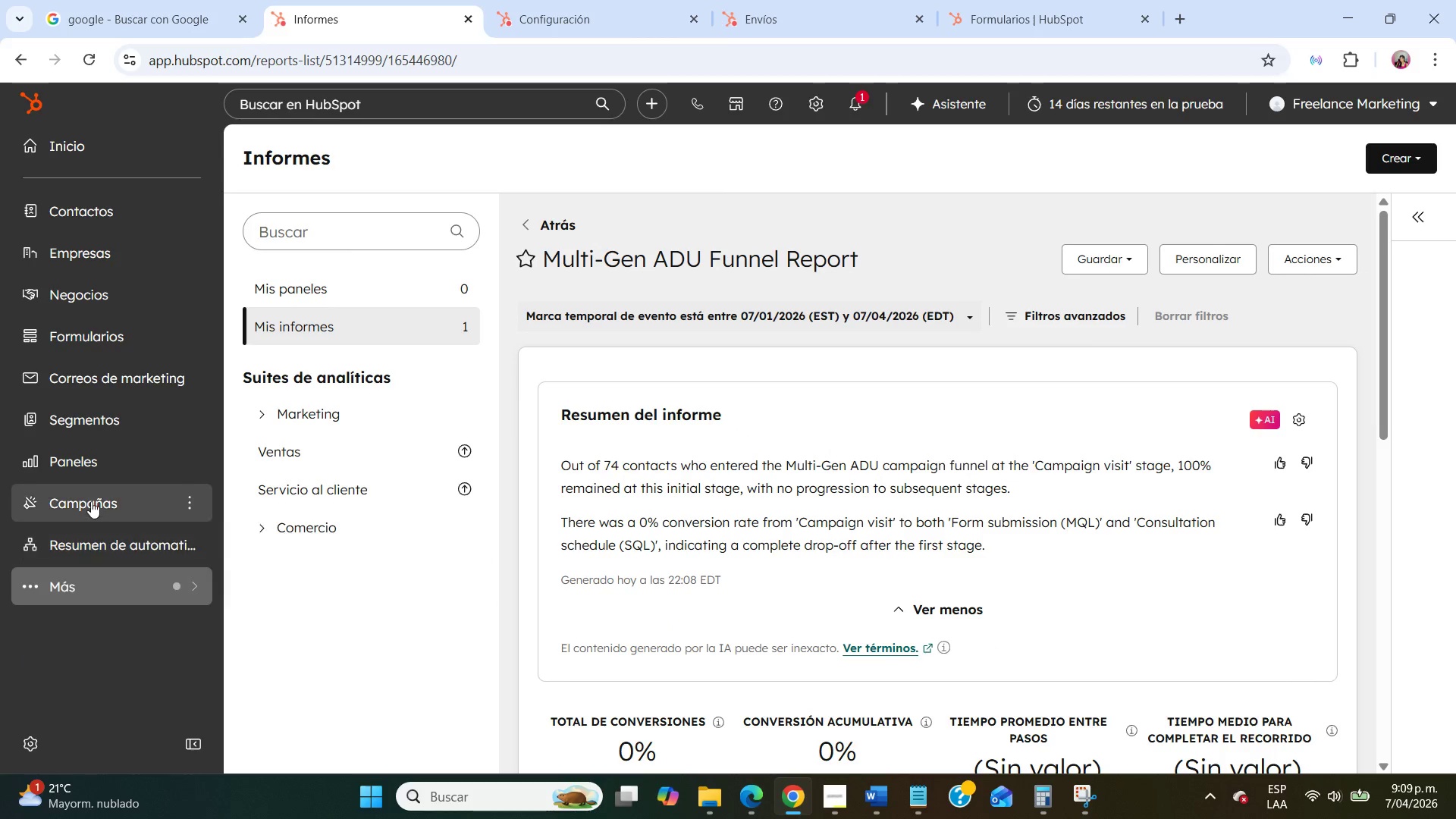 
left_click([91, 500])
 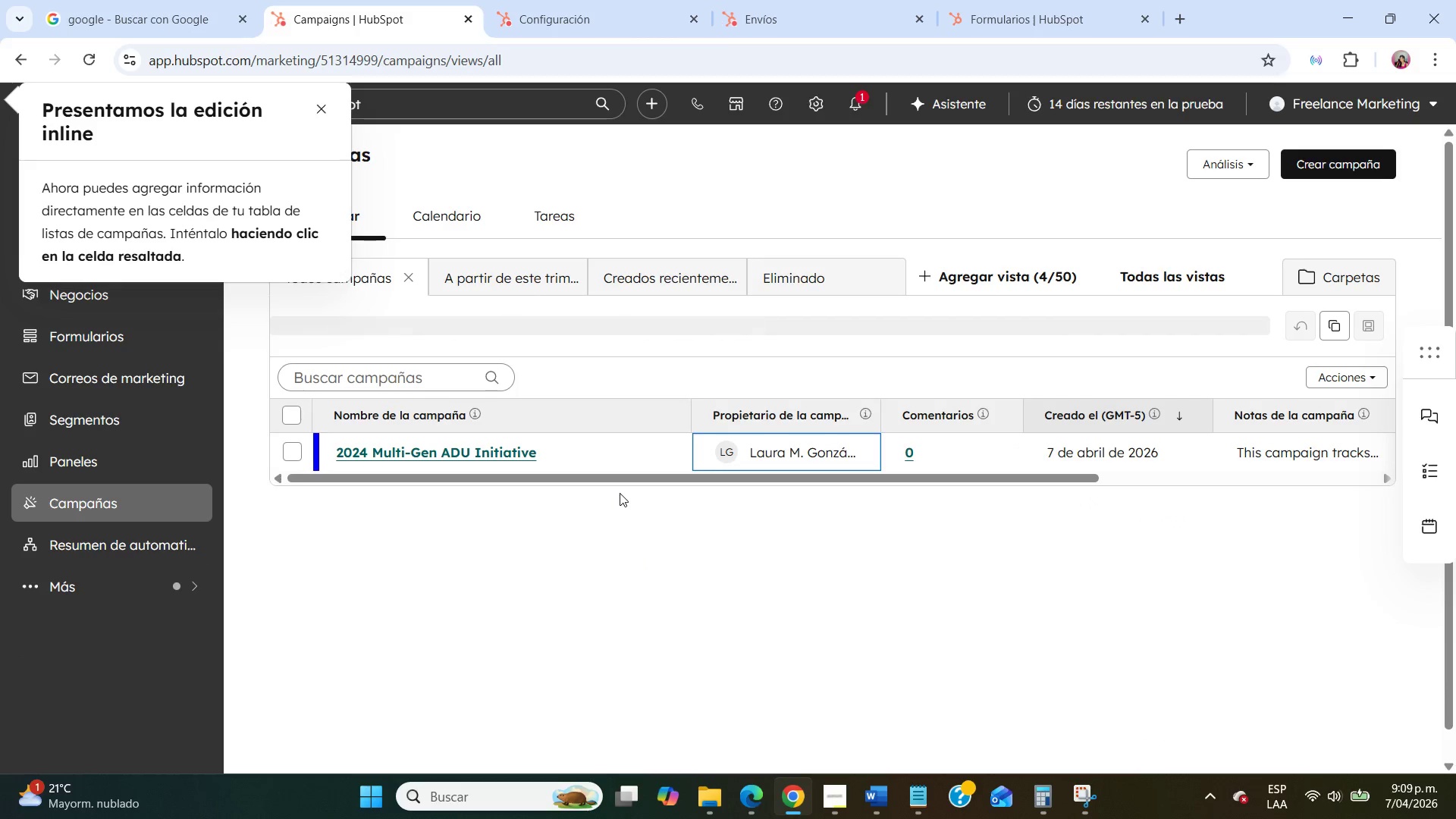 
left_click([318, 113])
 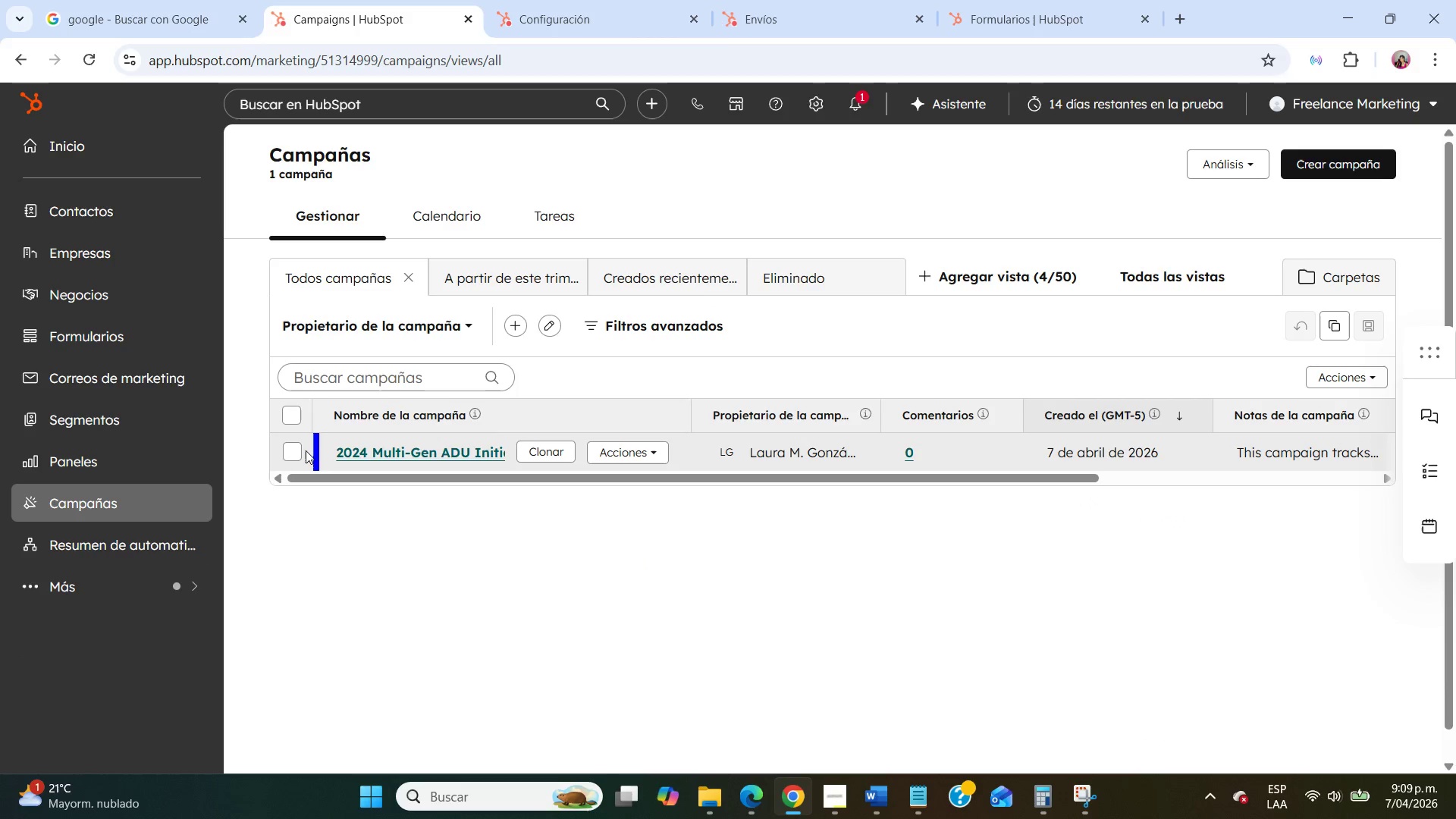 
wait(5.48)
 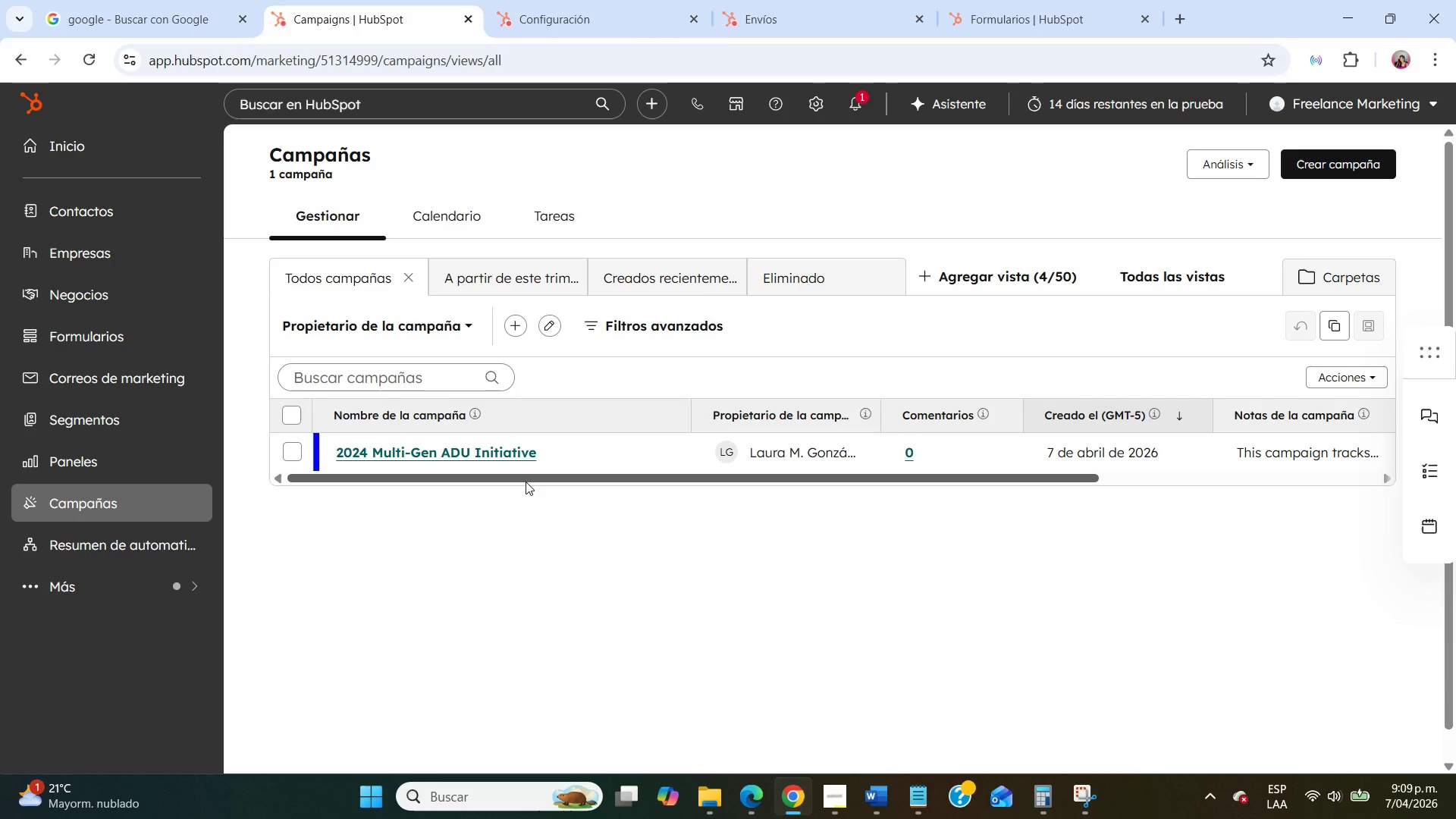 
left_click([288, 450])
 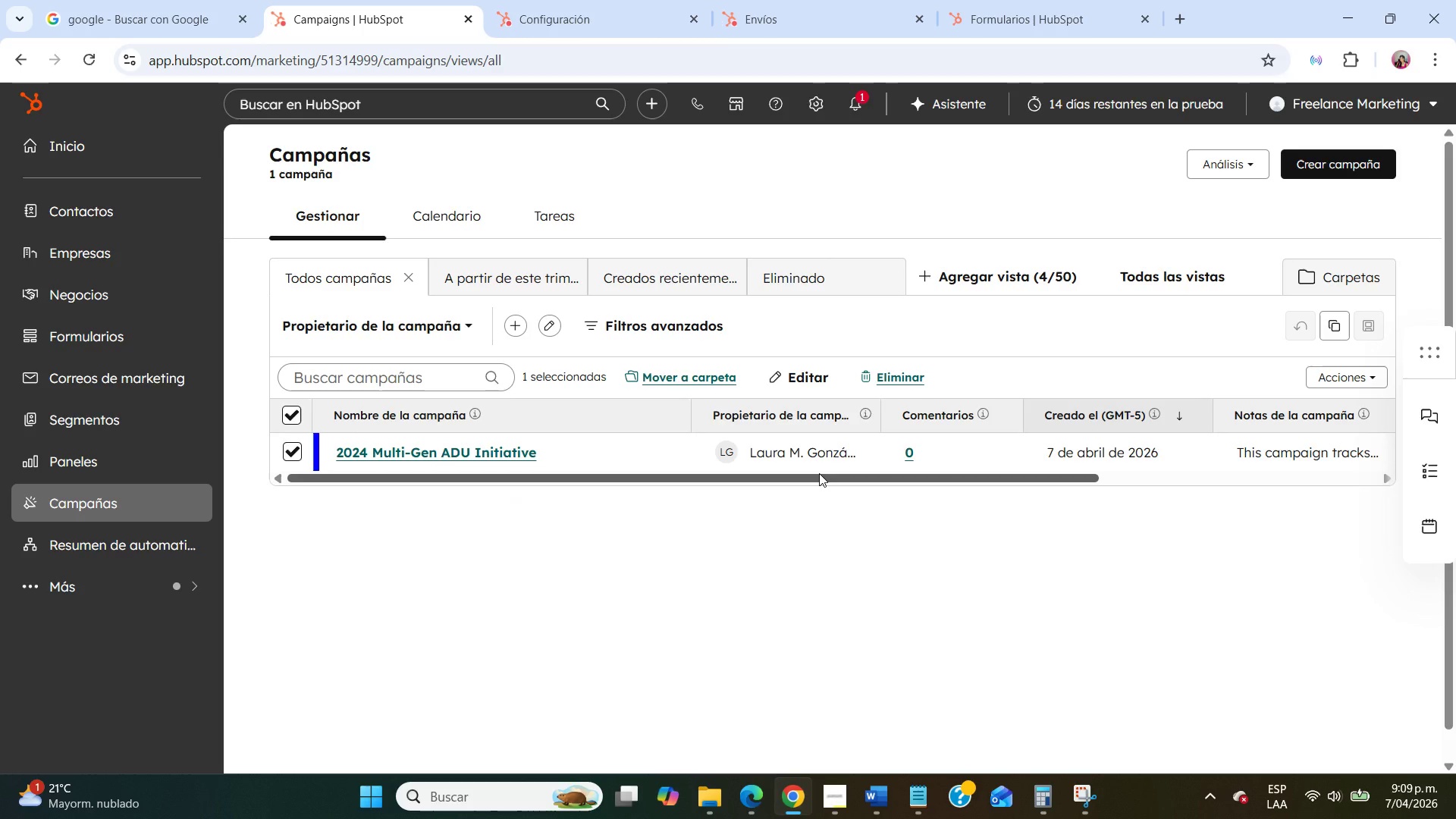 
wait(27.02)
 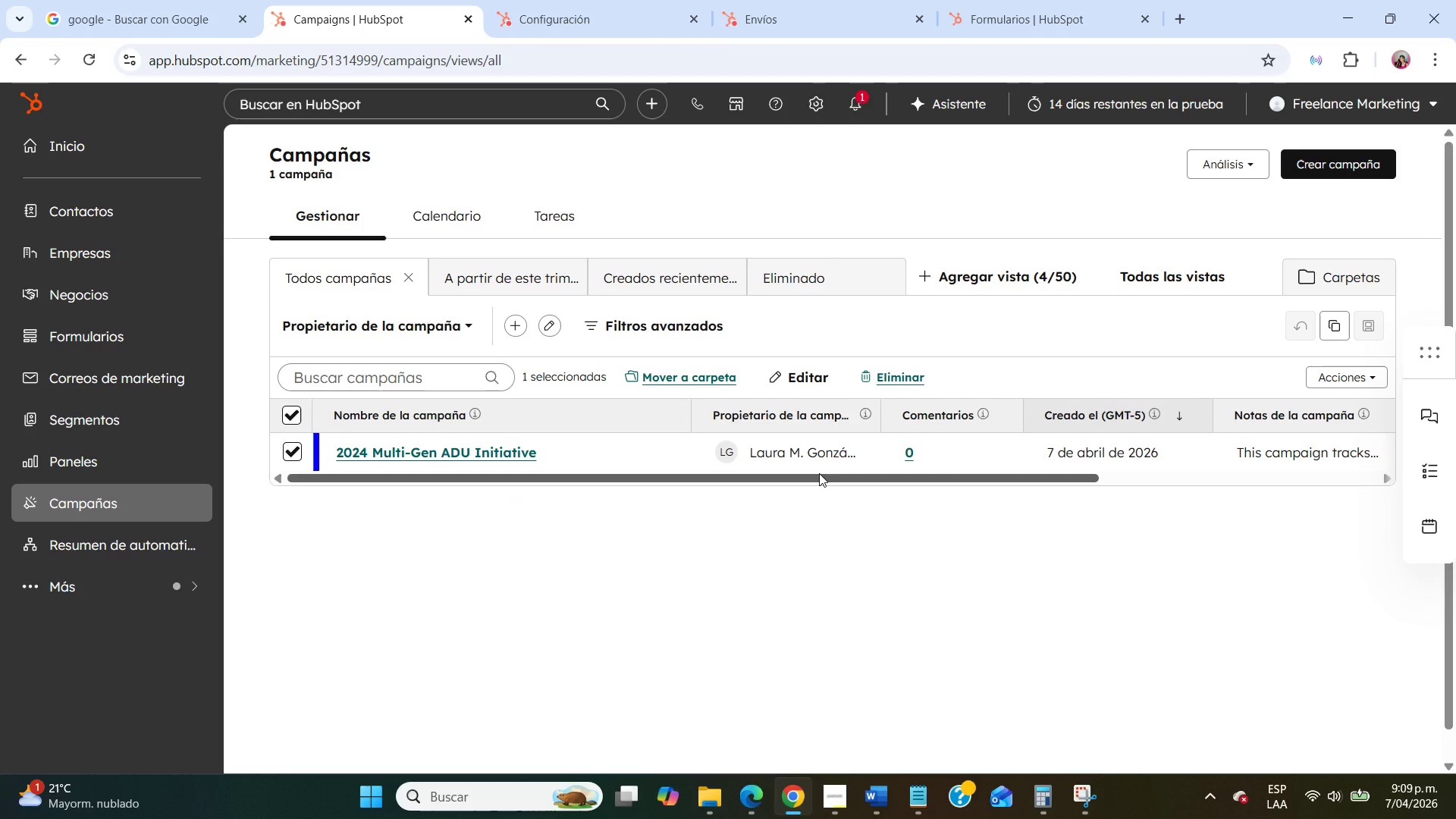 
left_click_drag(start_coordinate=[819, 473], to_coordinate=[638, 460])
 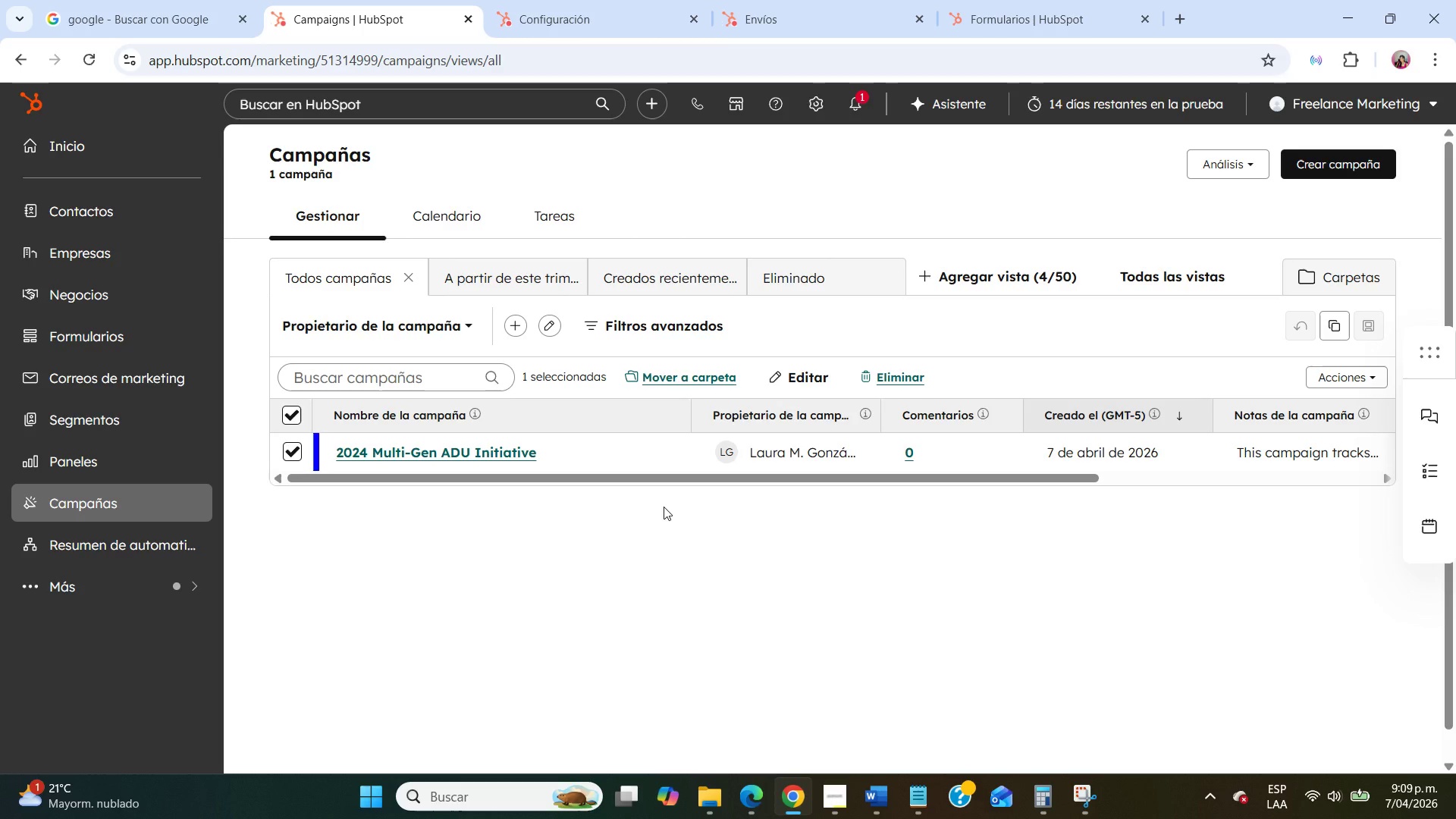 
wait(7.19)
 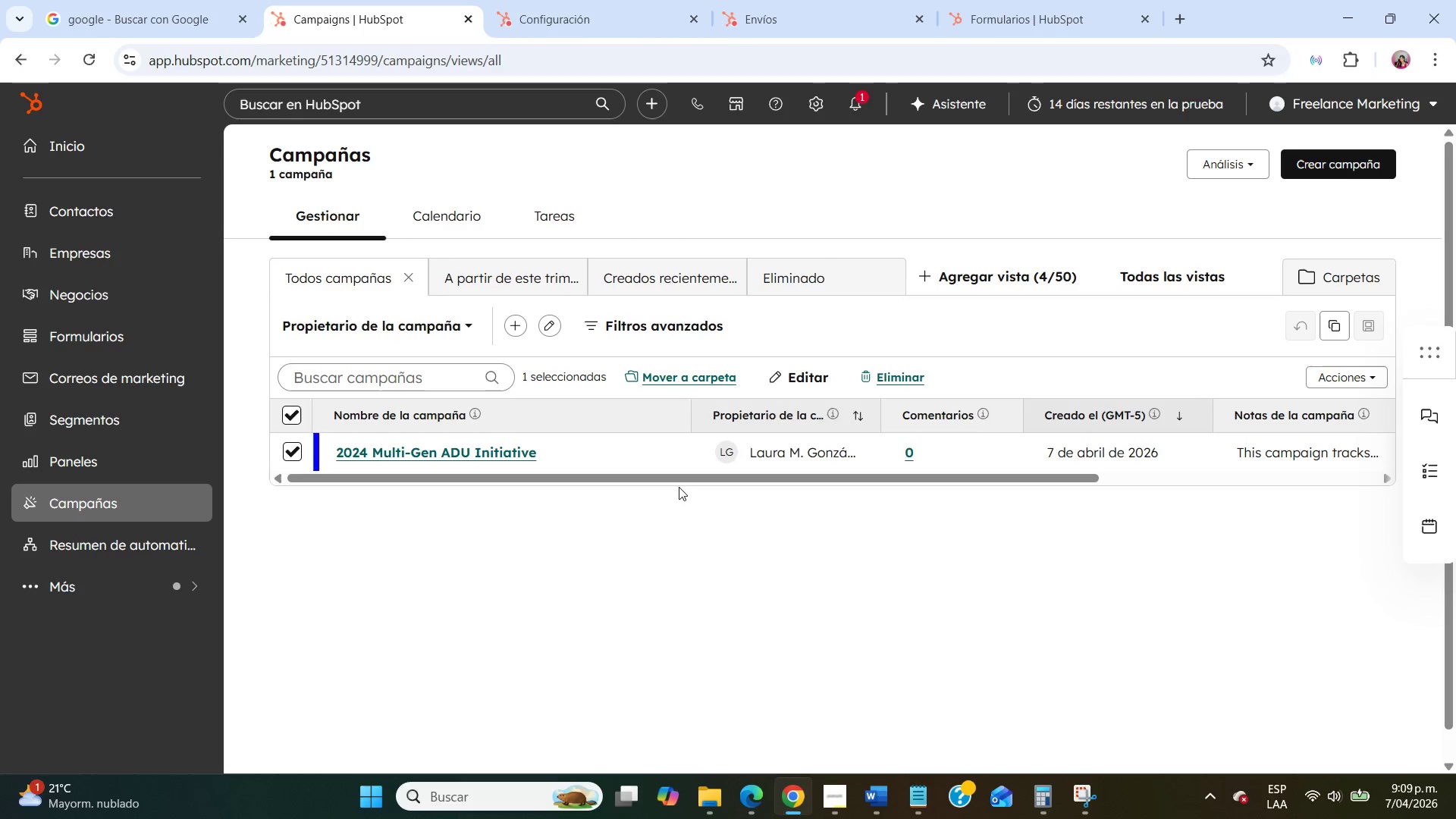 
left_click([458, 446])
 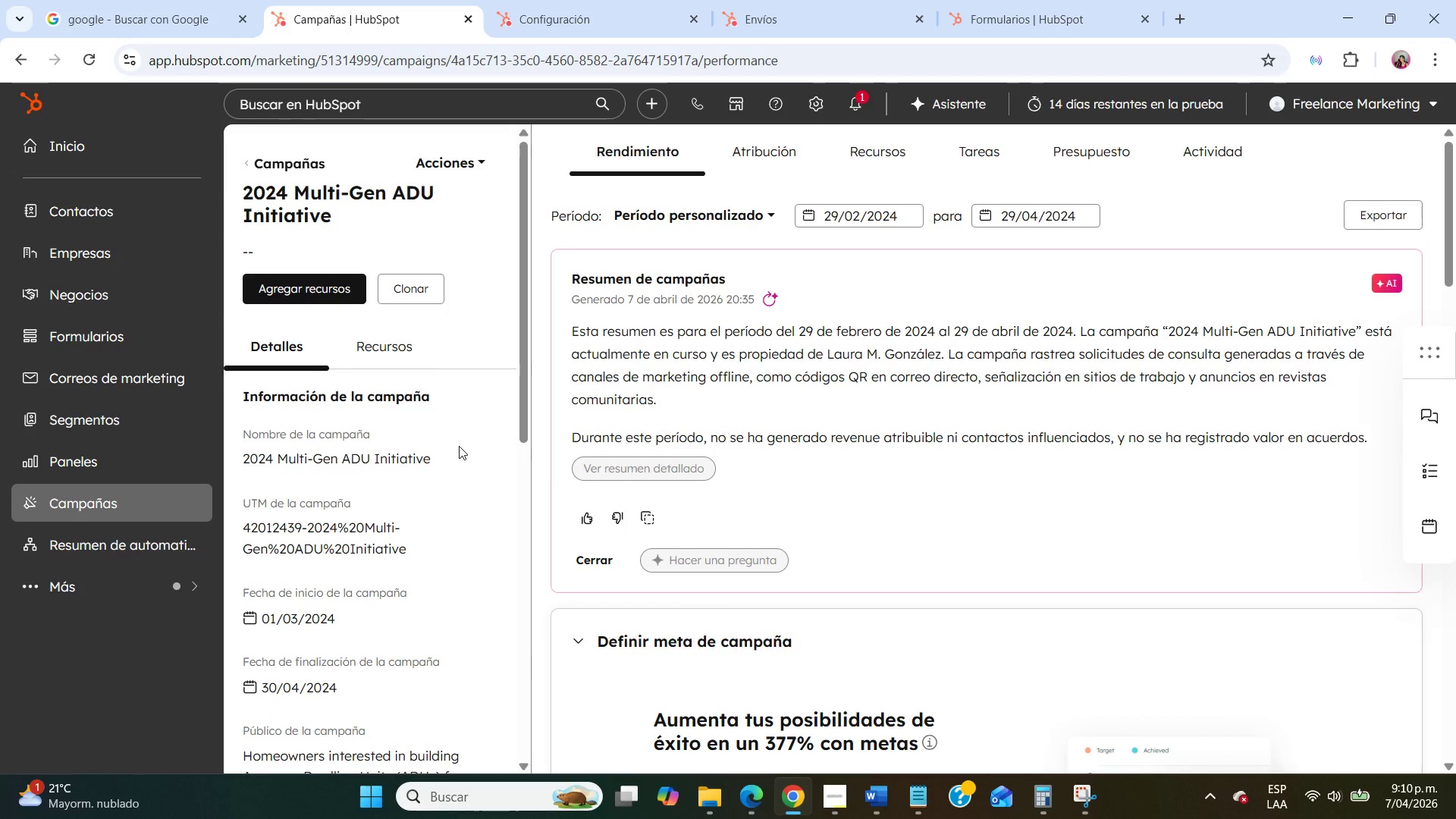 
scroll: coordinate [459, 446], scroll_direction: down, amount: 6.0
 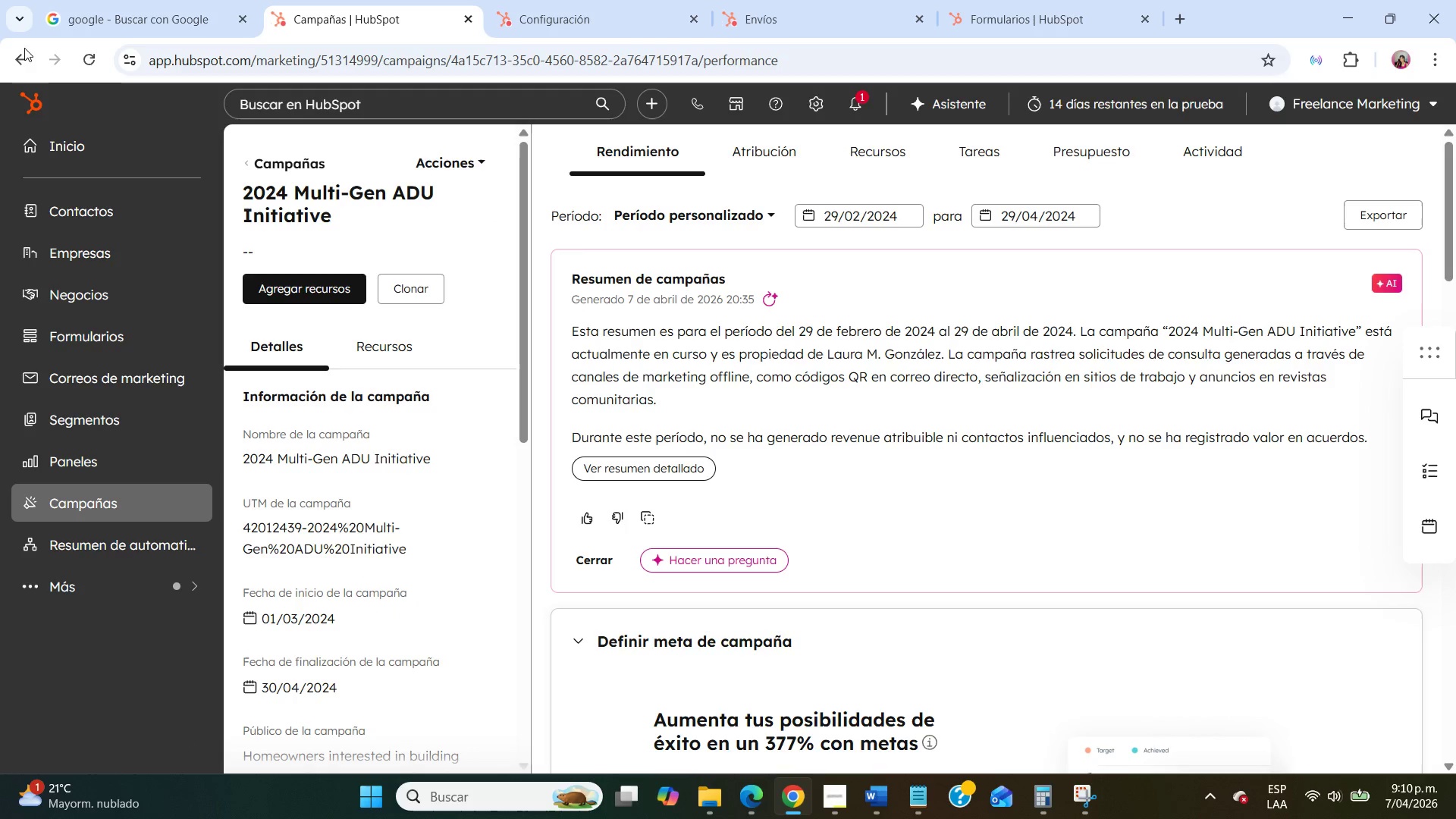 
left_click([26, 49])
 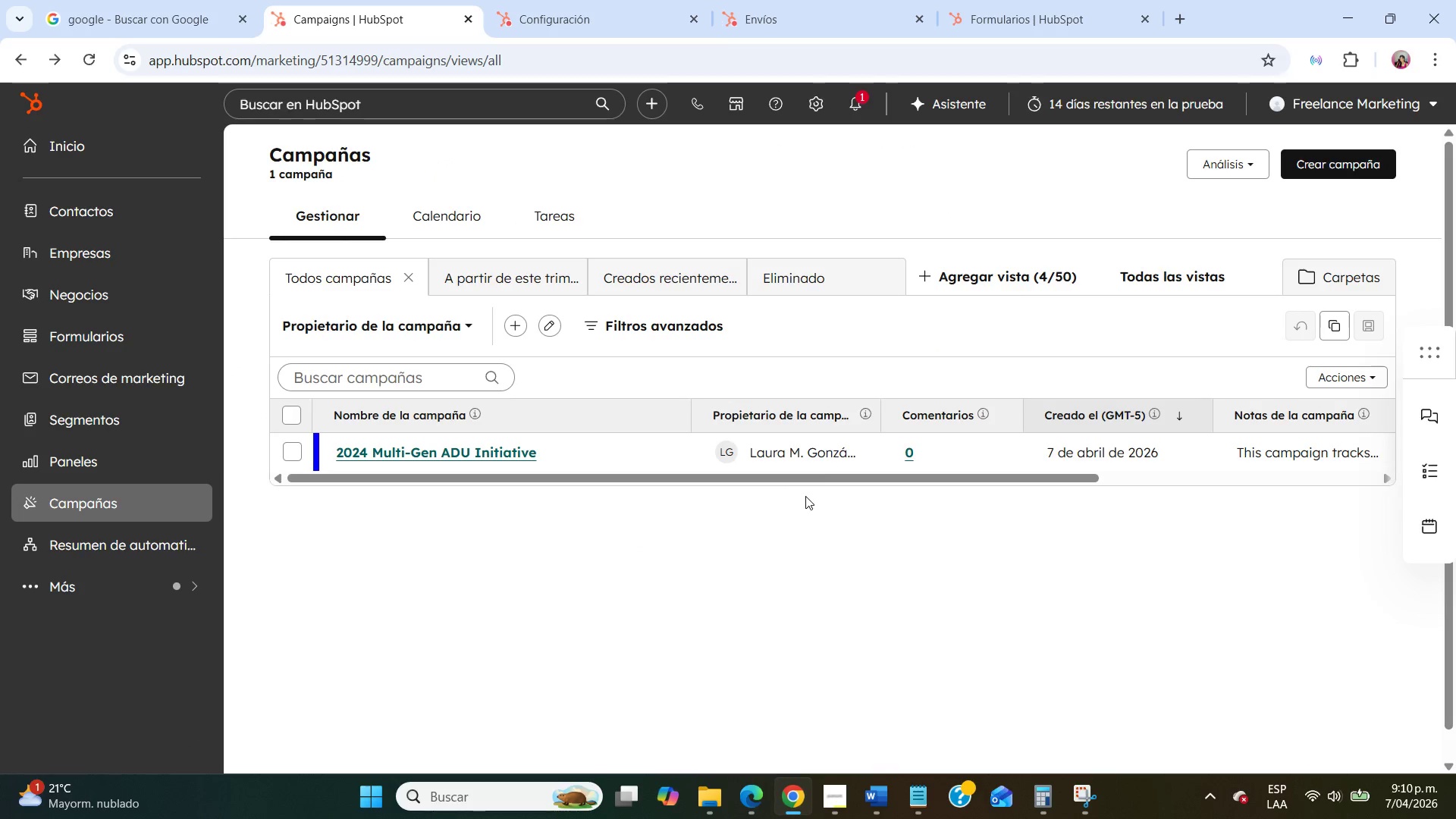 
left_click_drag(start_coordinate=[840, 475], to_coordinate=[637, 368])
 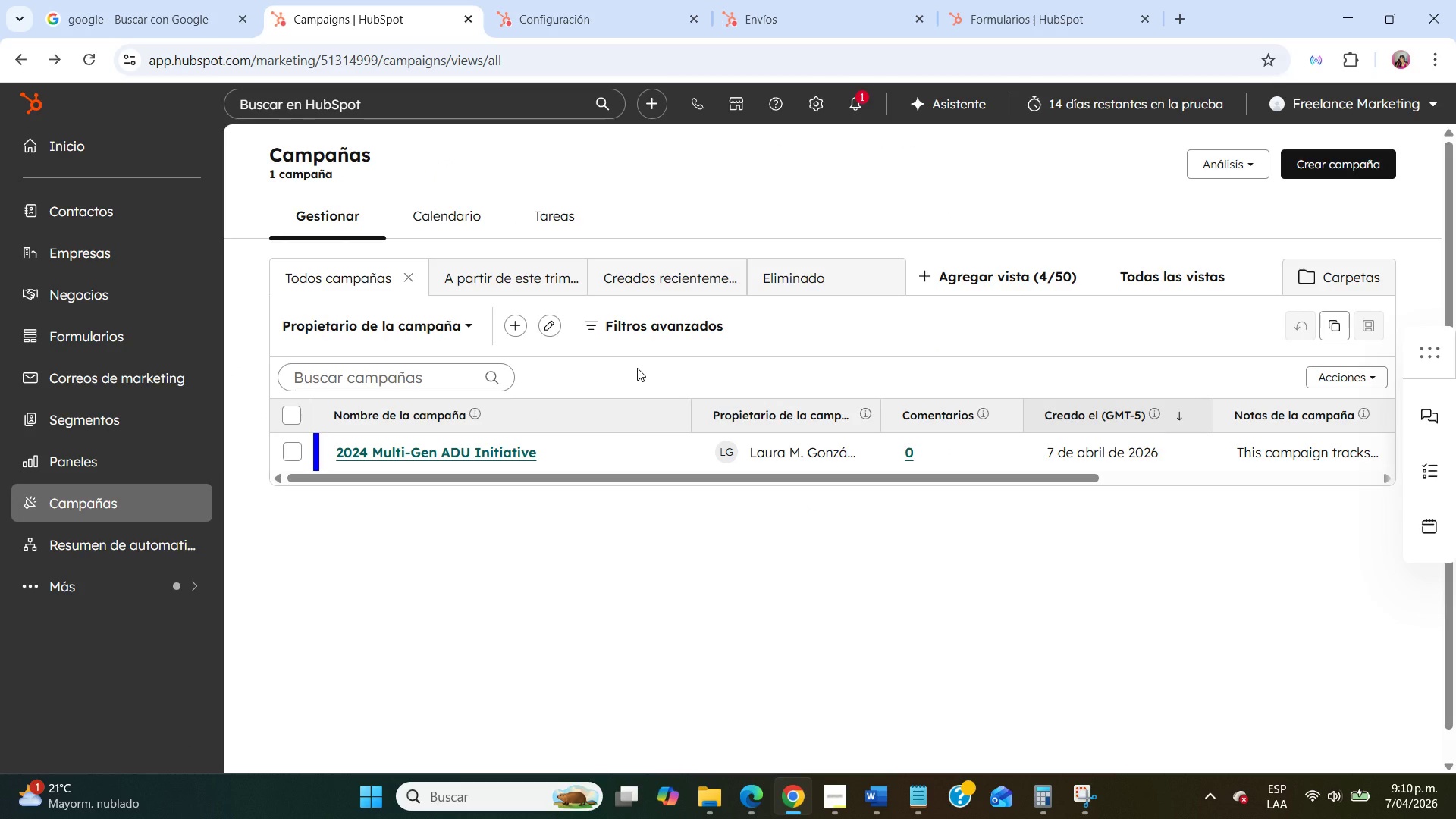 
wait(20.91)
 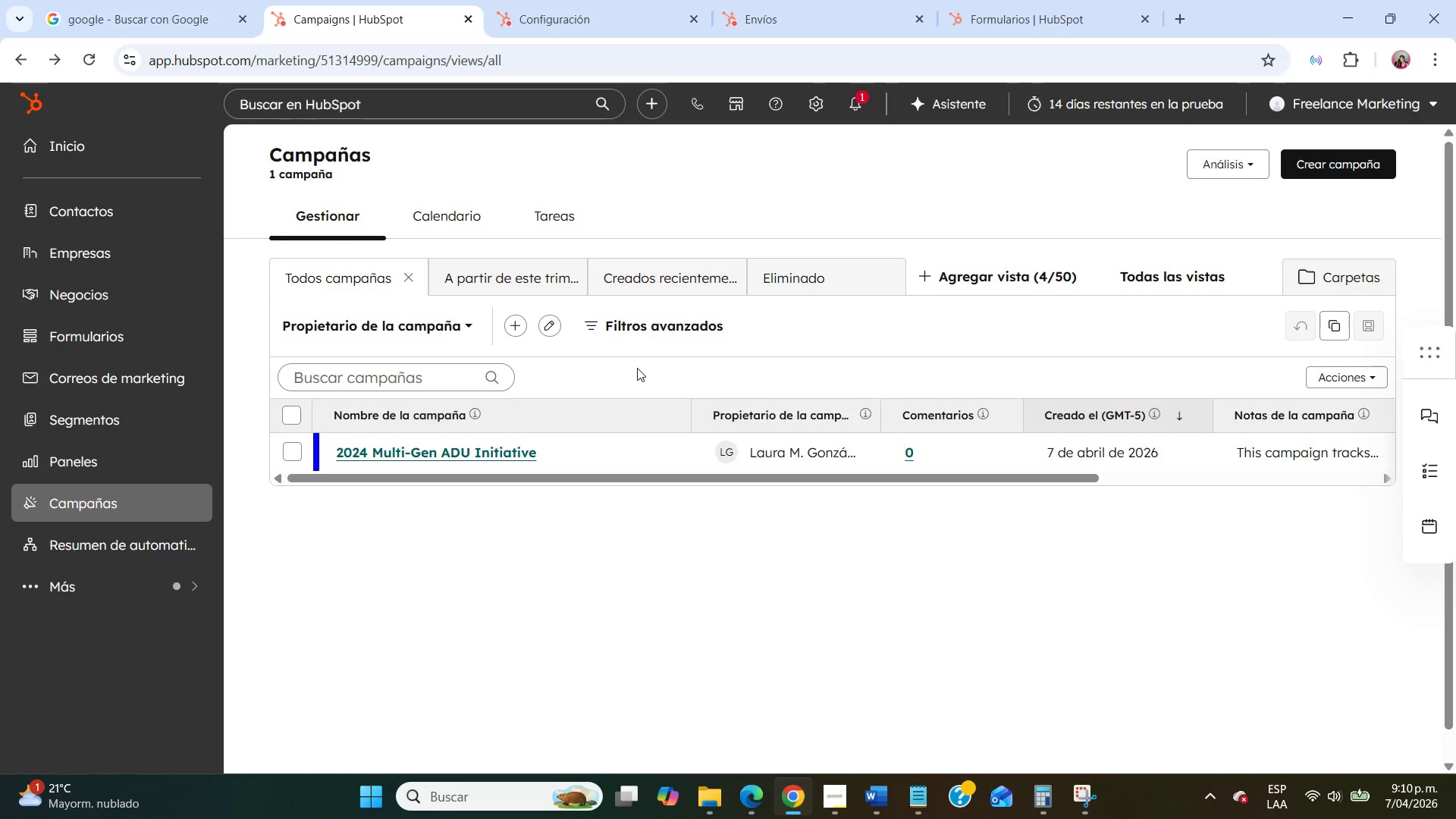 
left_click_drag(start_coordinate=[714, 480], to_coordinate=[532, 504])
 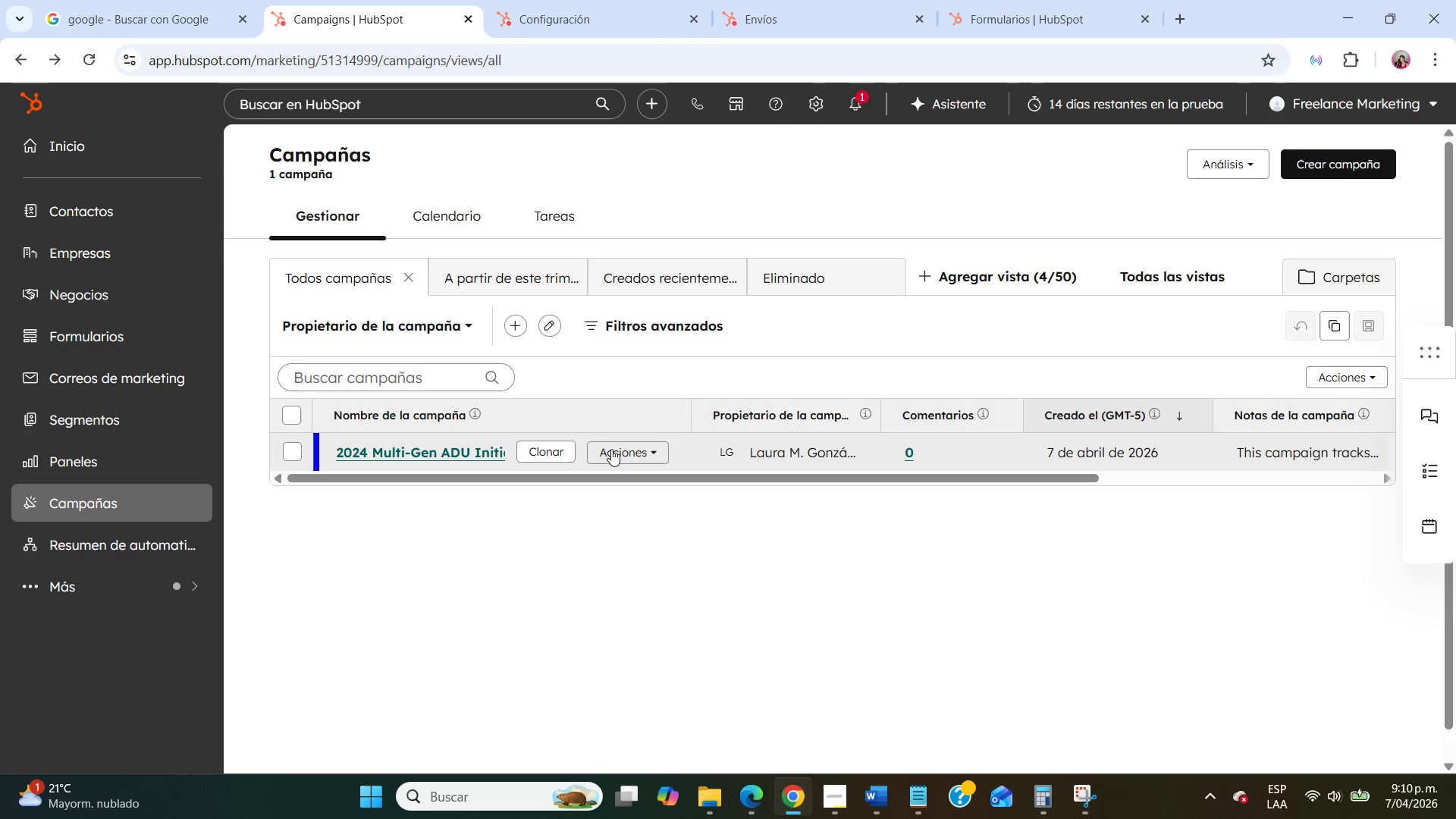 
left_click([612, 450])
 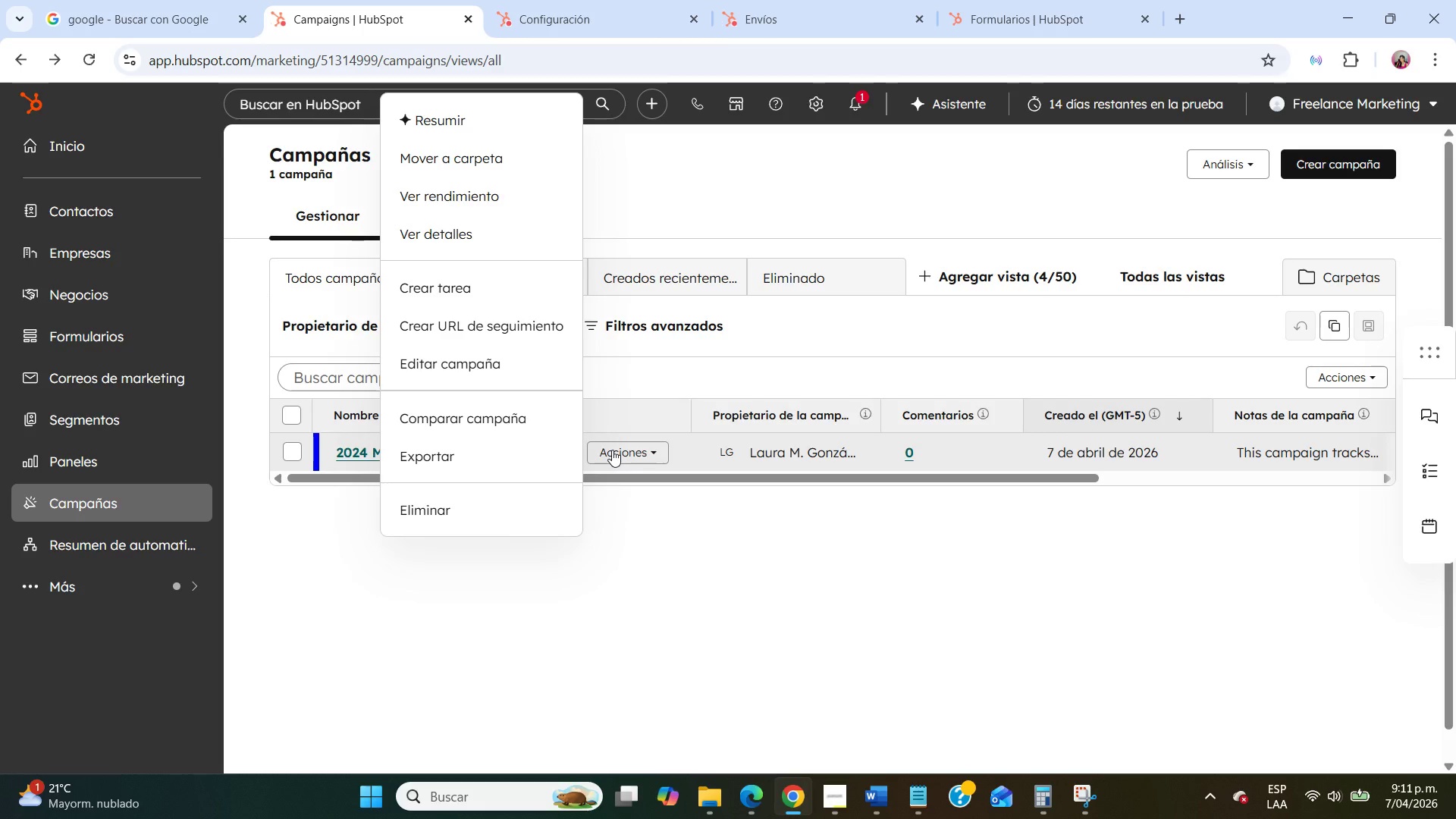 
wait(58.8)
 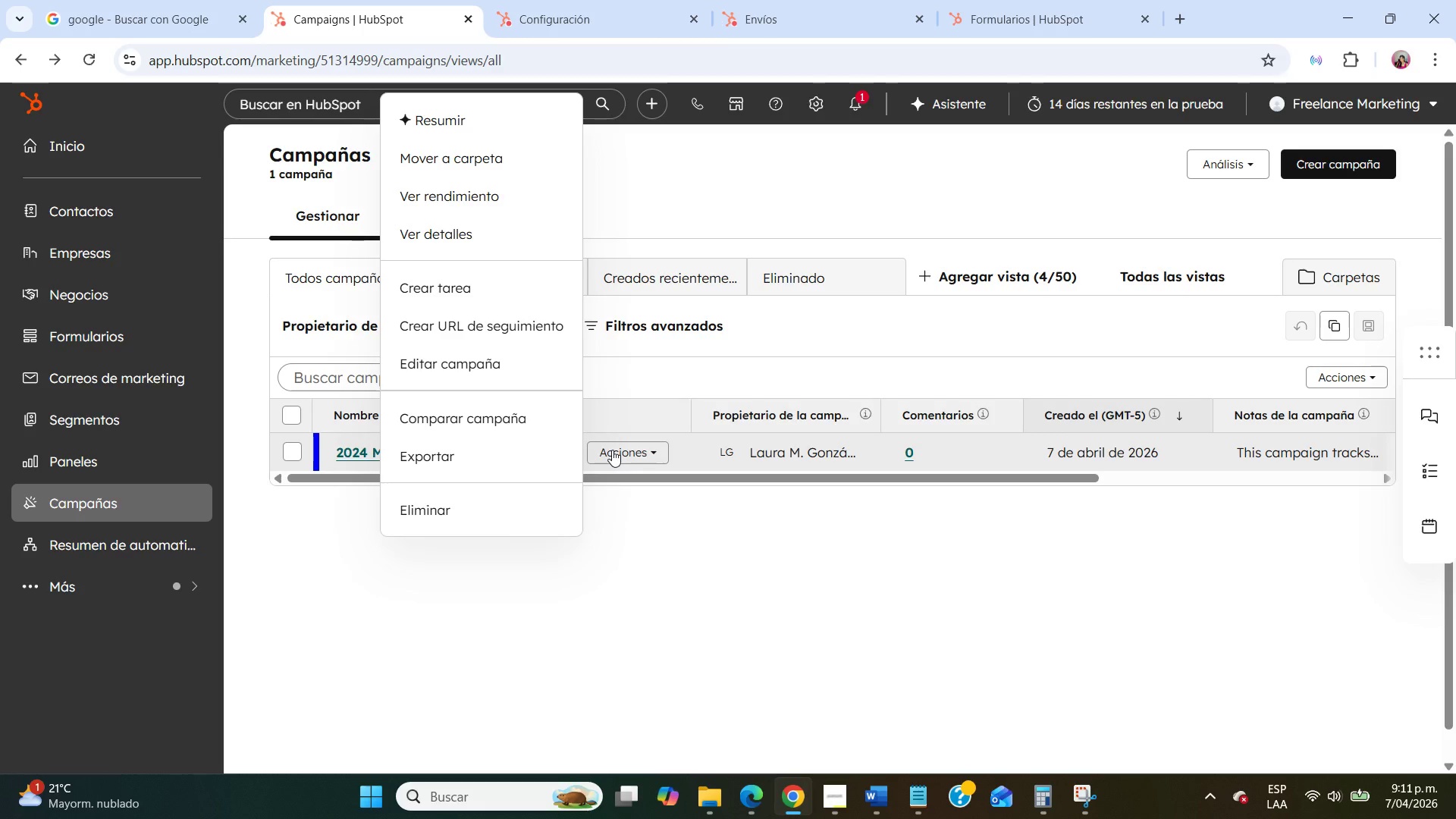 
left_click([641, 477])
 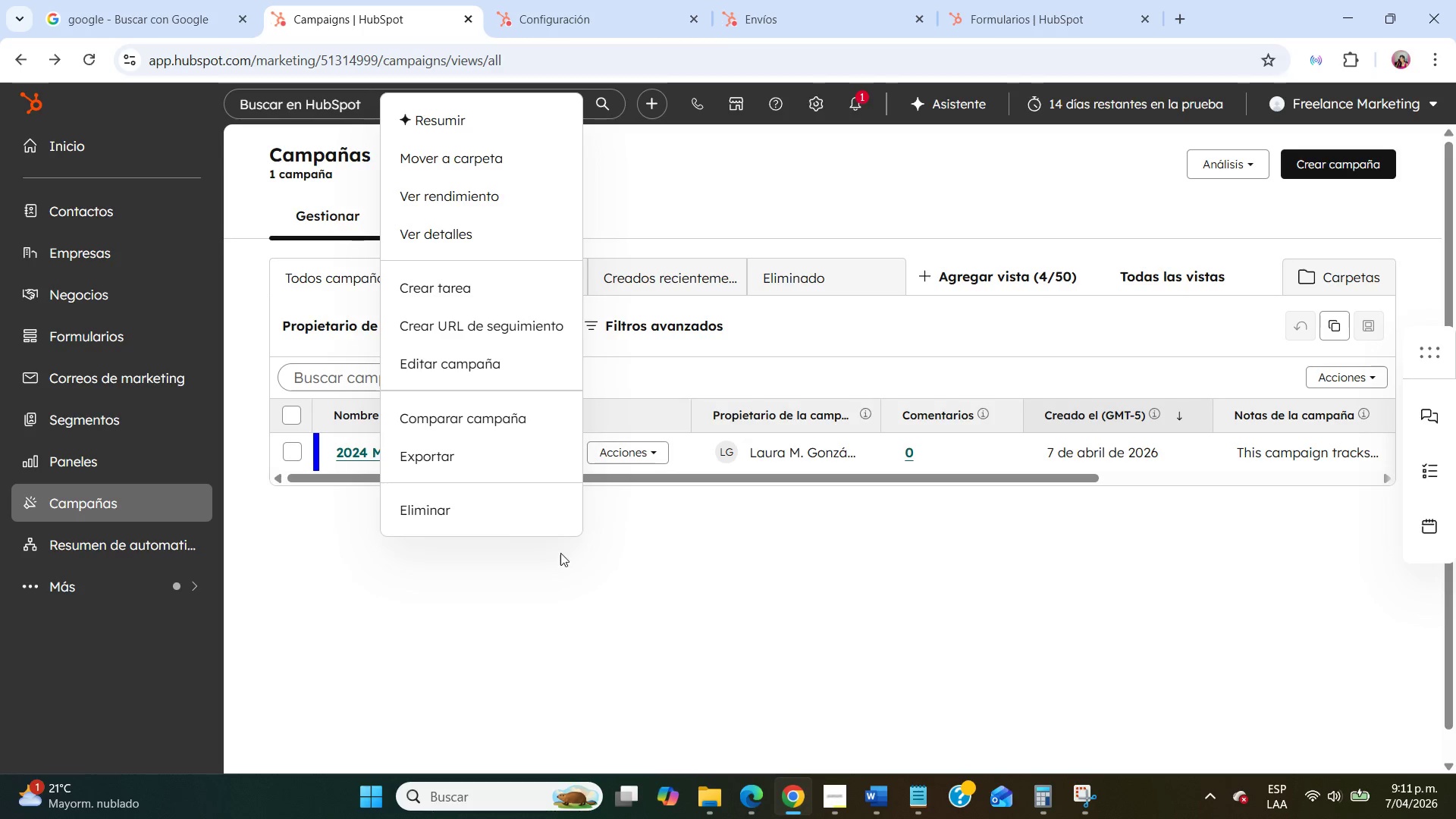 
left_click([618, 635])
 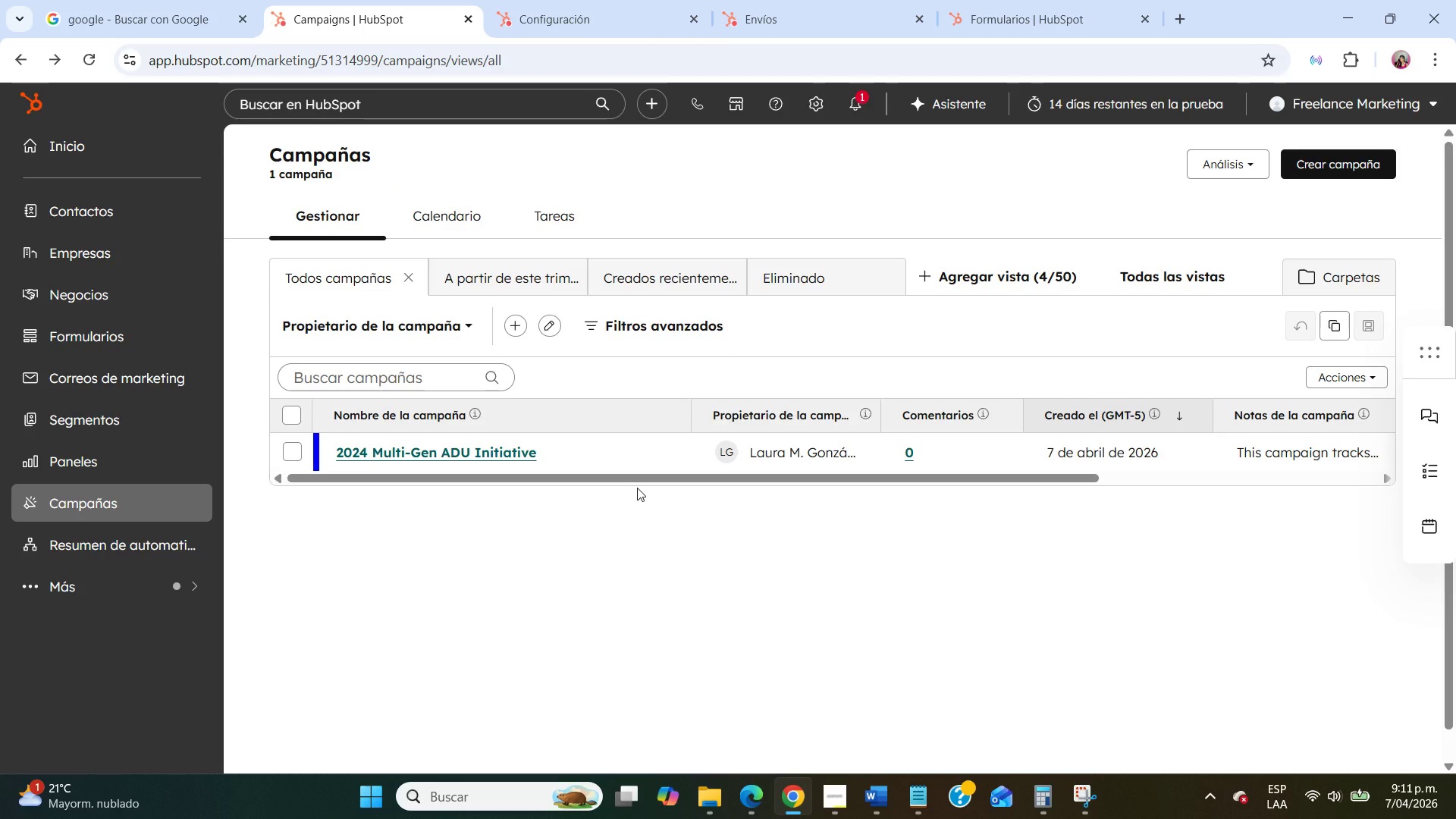 
wait(12.11)
 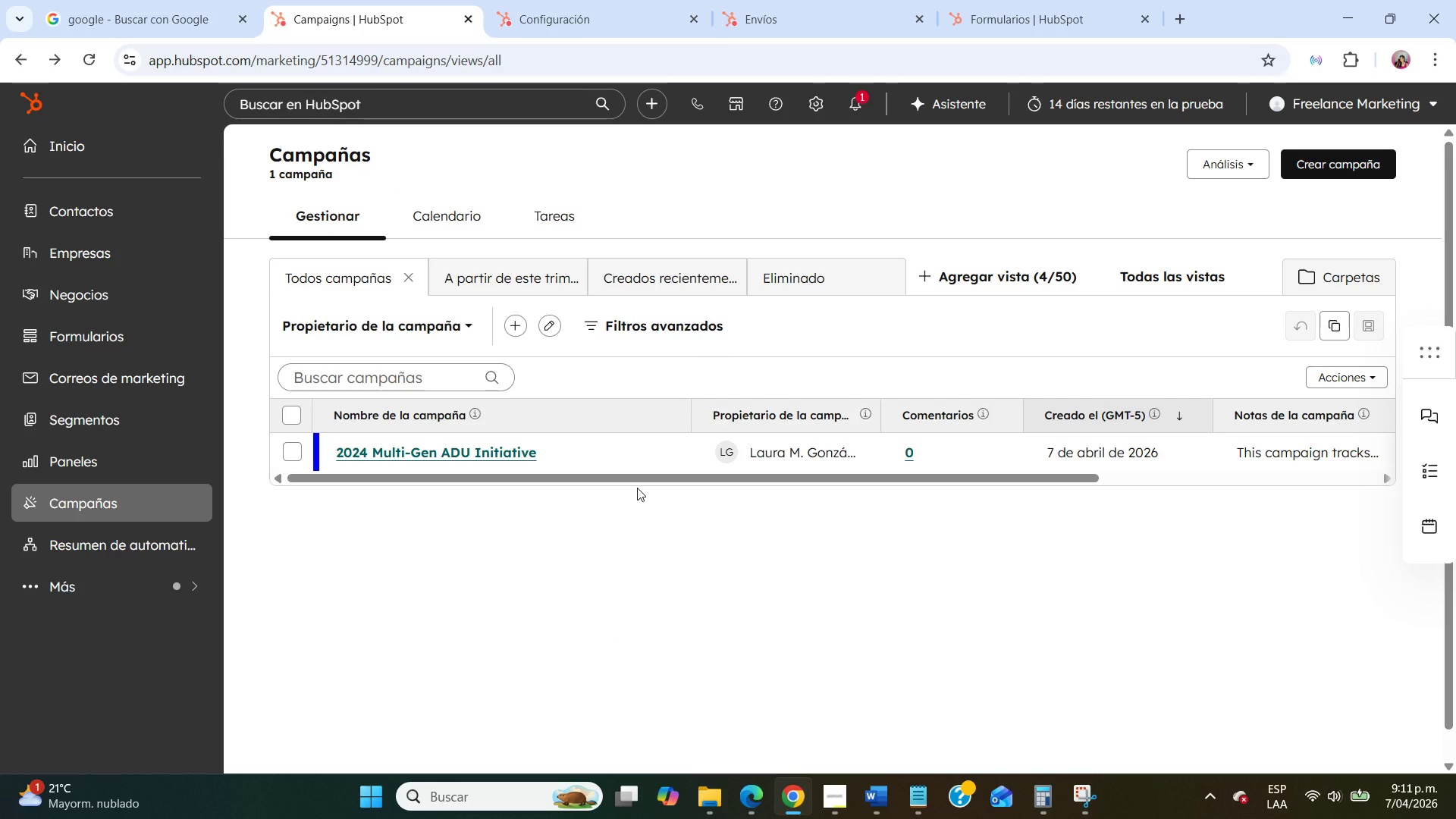 
left_click([482, 448])
 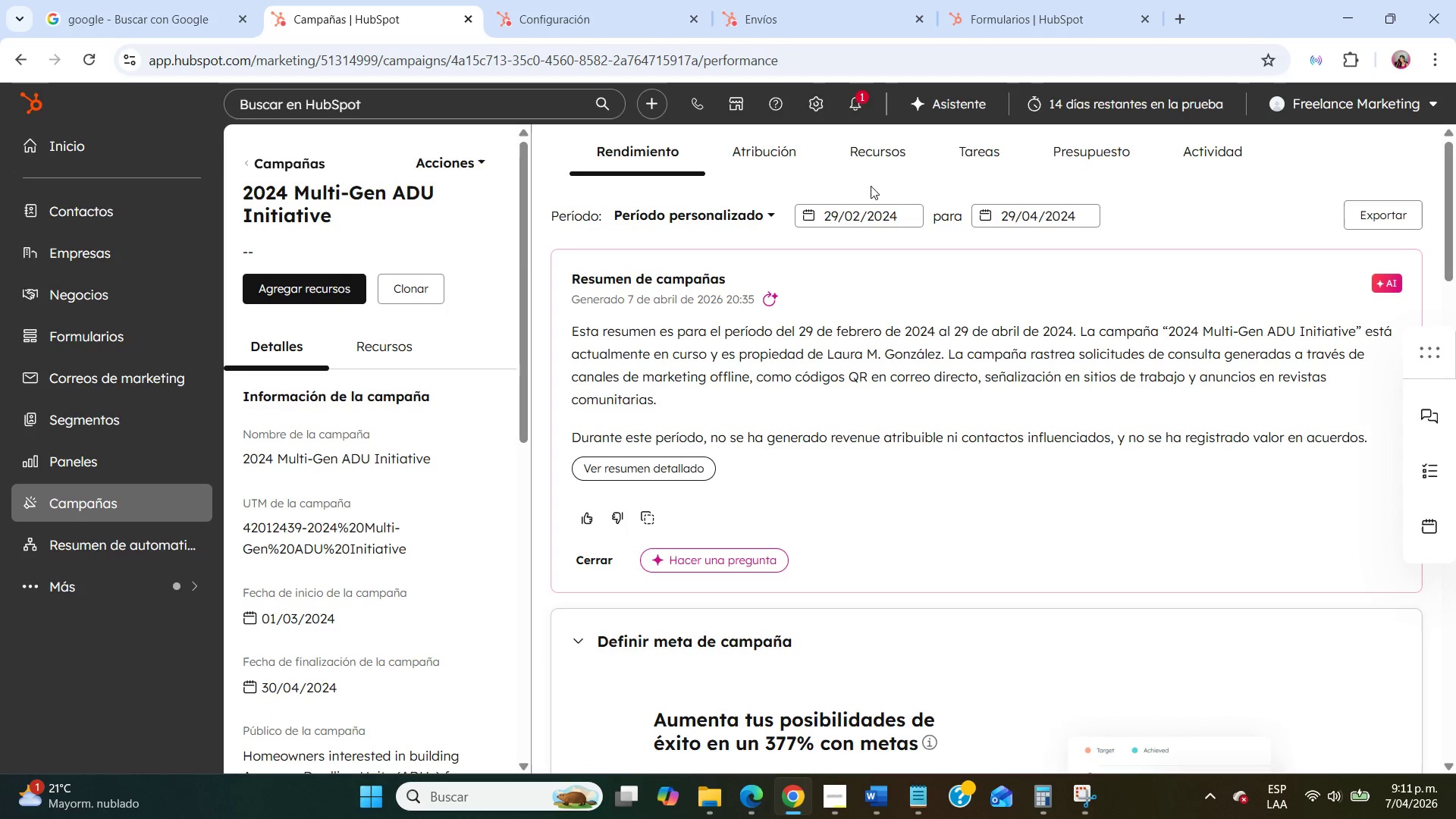 
left_click([881, 155])
 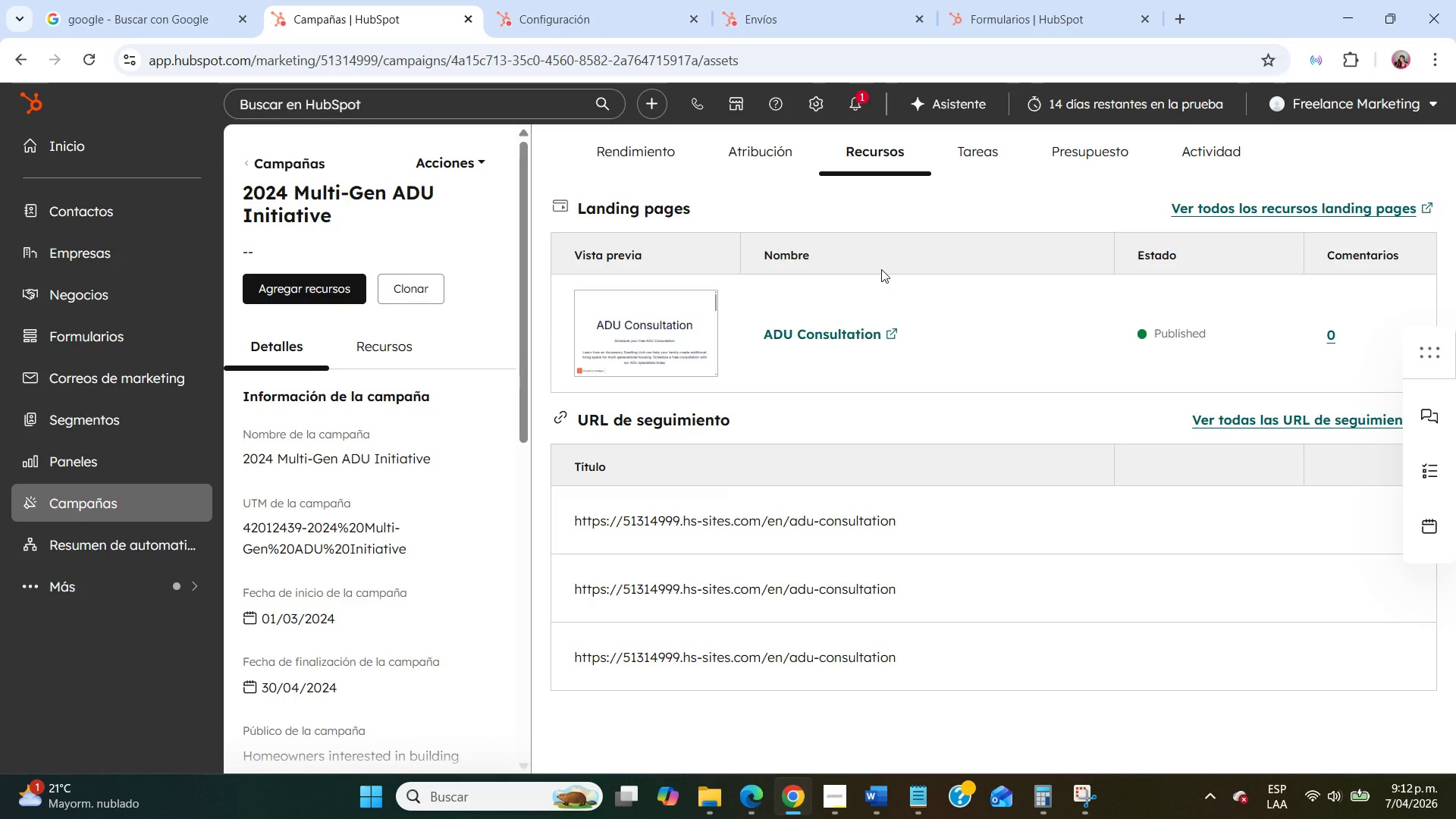 
wait(54.12)
 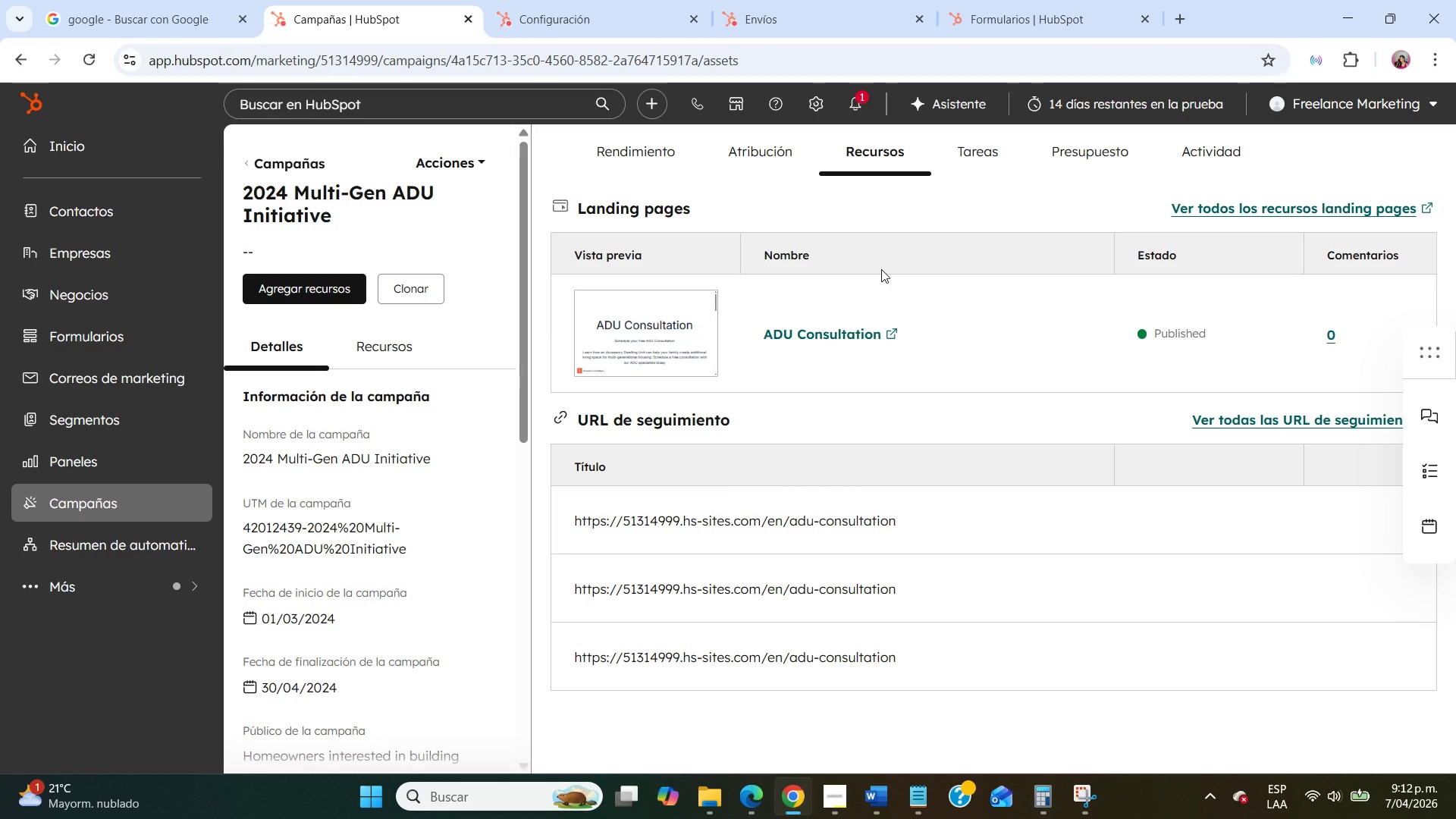 
left_click([99, 511])
 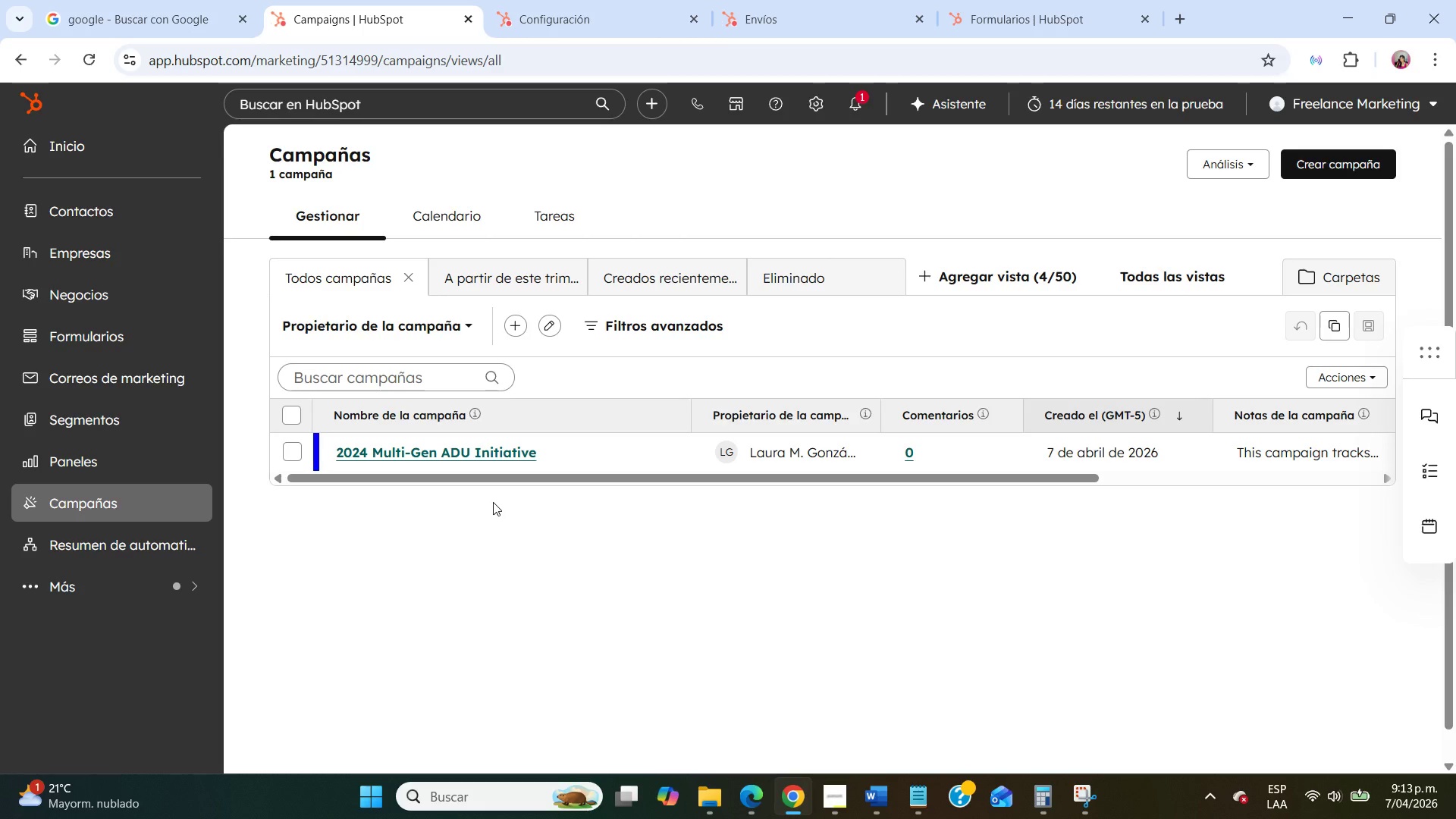 
wait(40.42)
 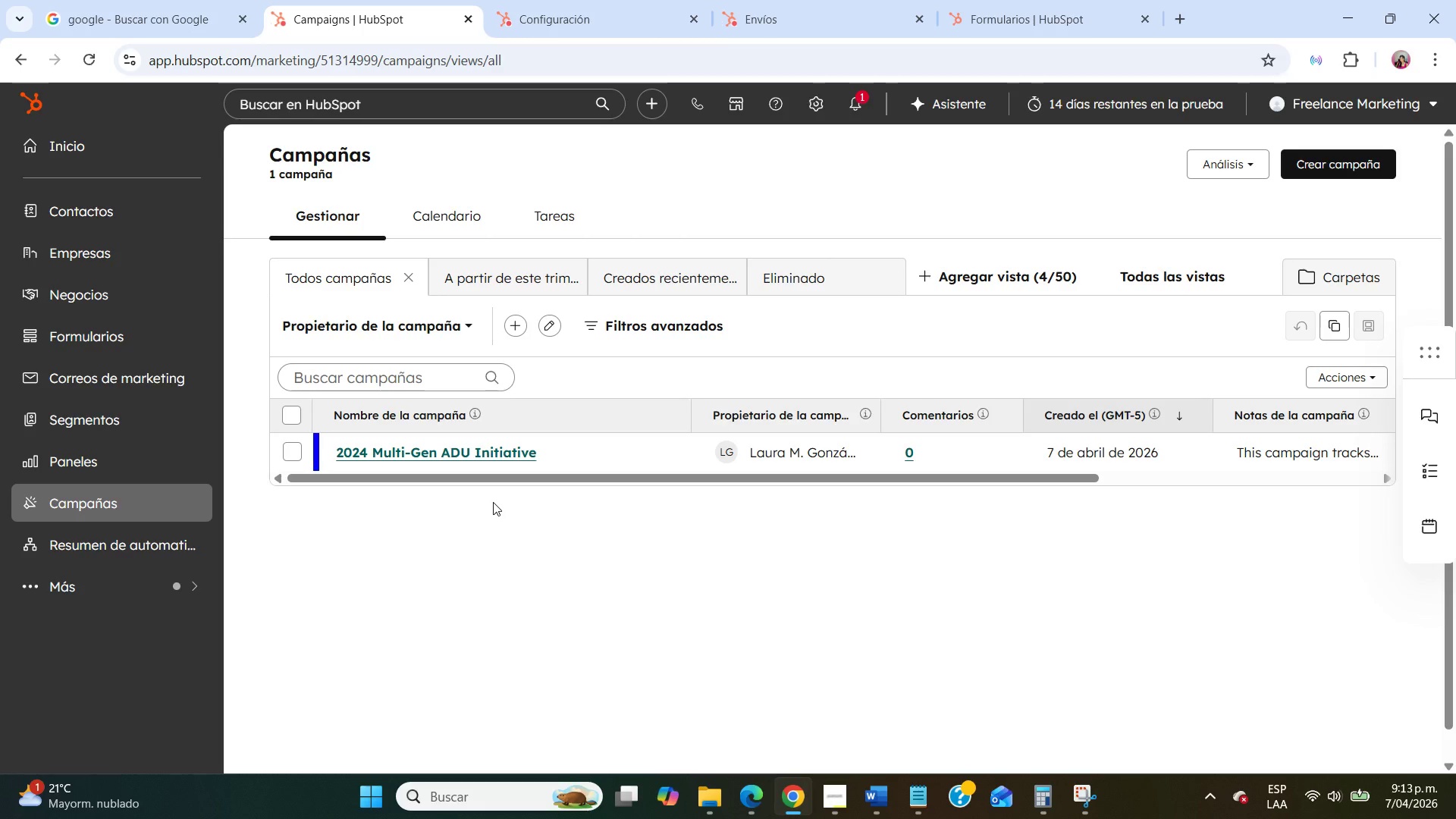 
left_click([638, 446])
 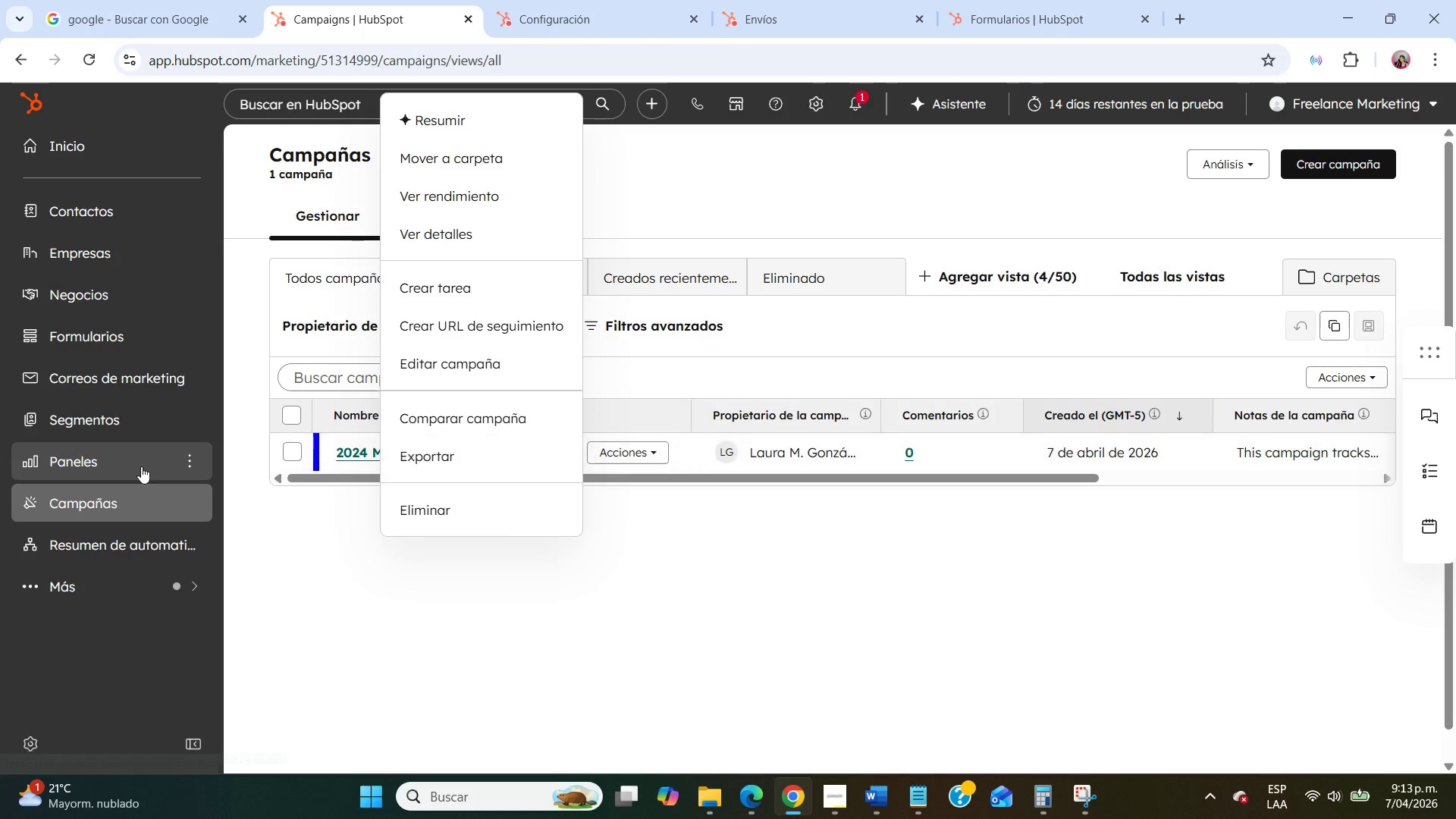 
wait(7.48)
 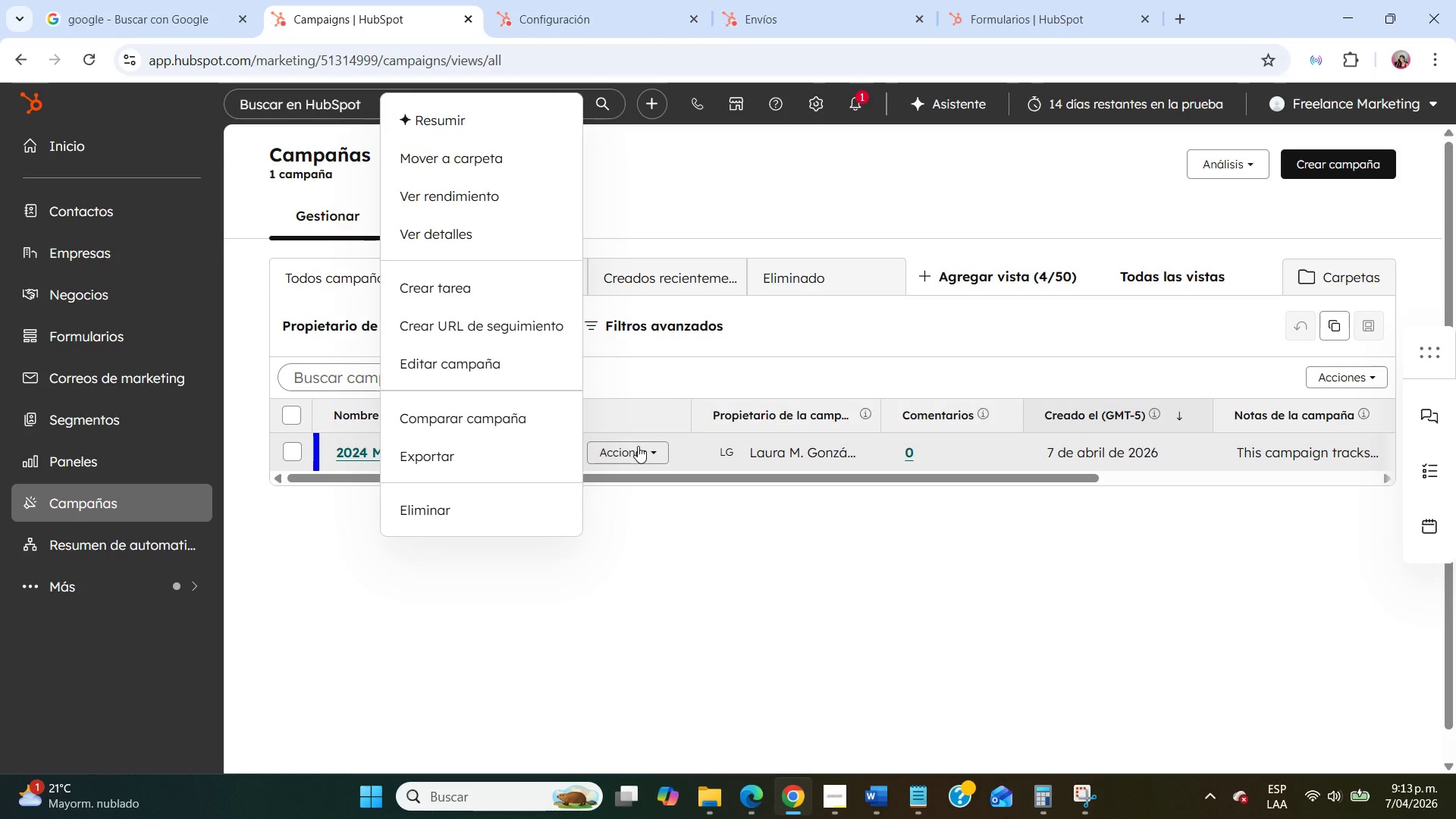 
left_click([278, 97])
 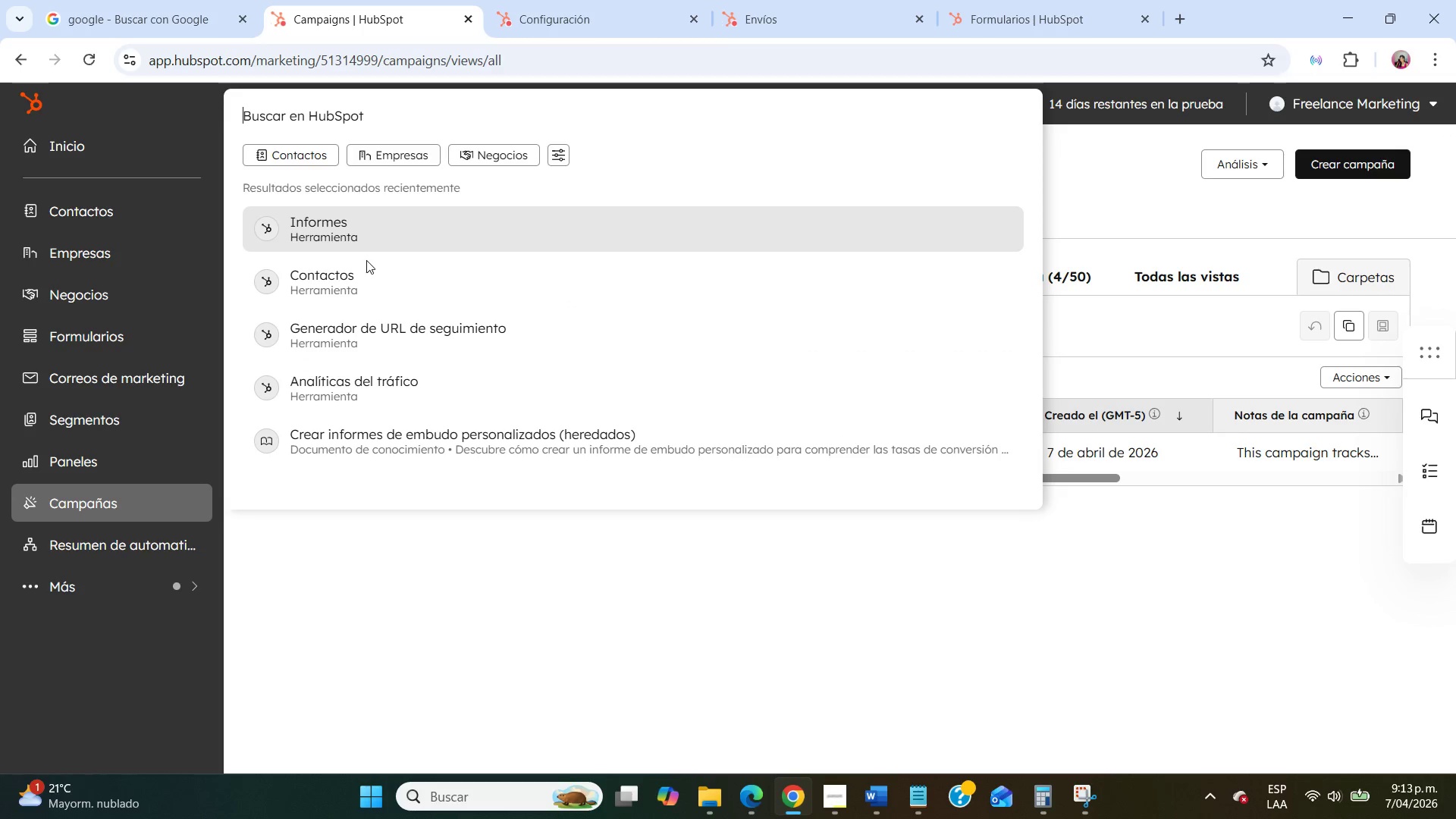 
left_click([357, 241])
 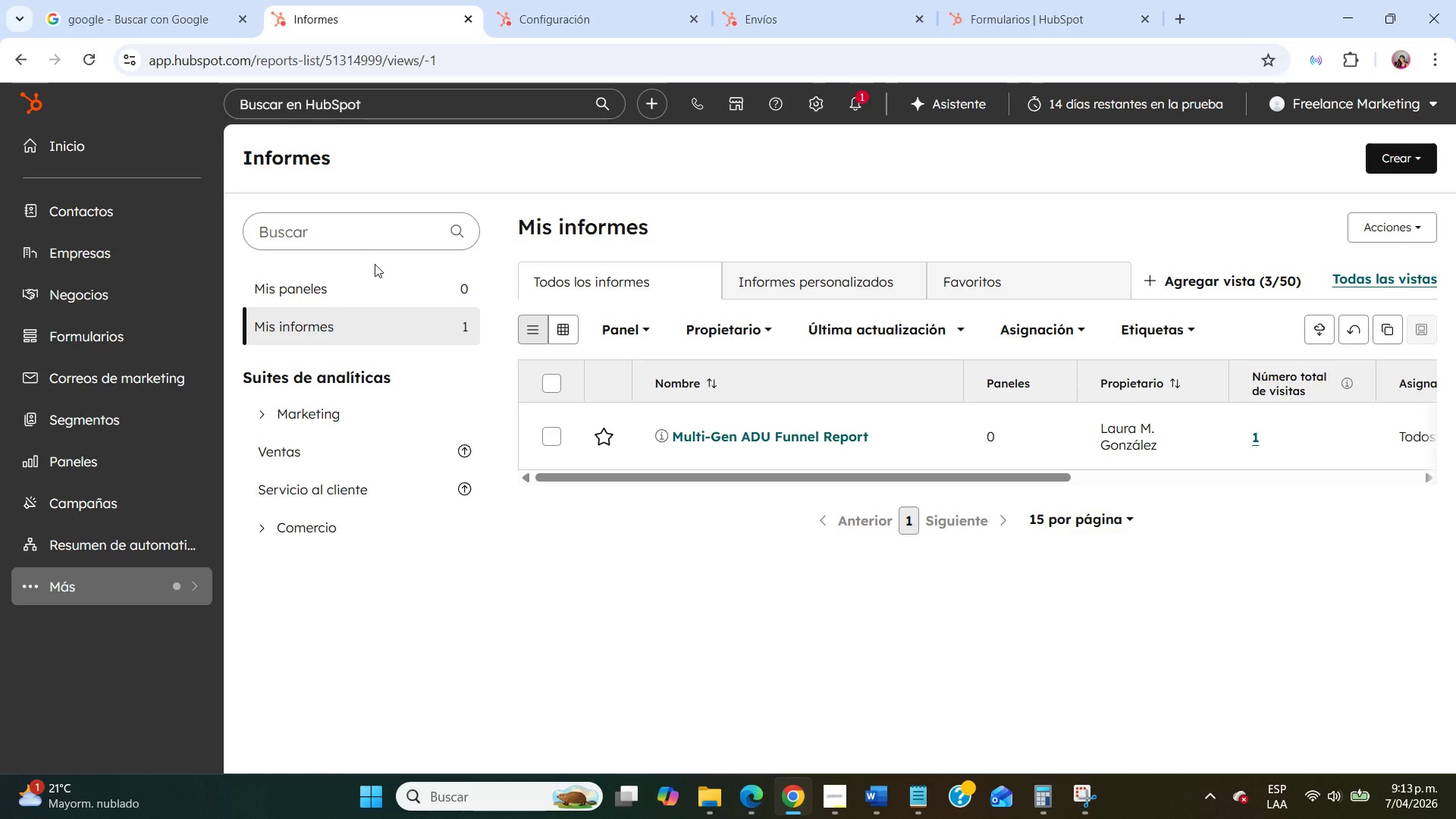 
wait(7.12)
 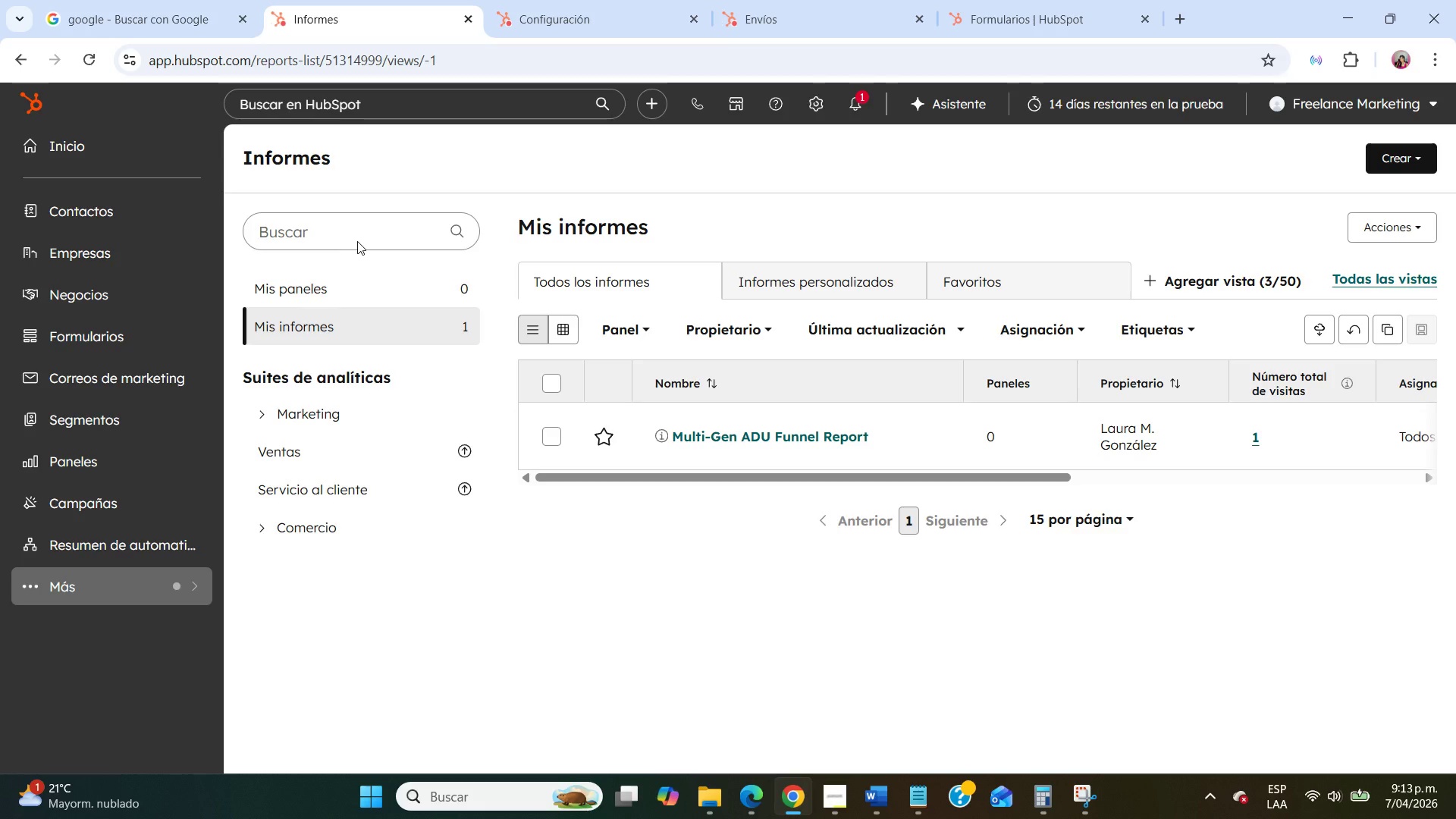 
left_click_drag(start_coordinate=[779, 484], to_coordinate=[726, 503])
 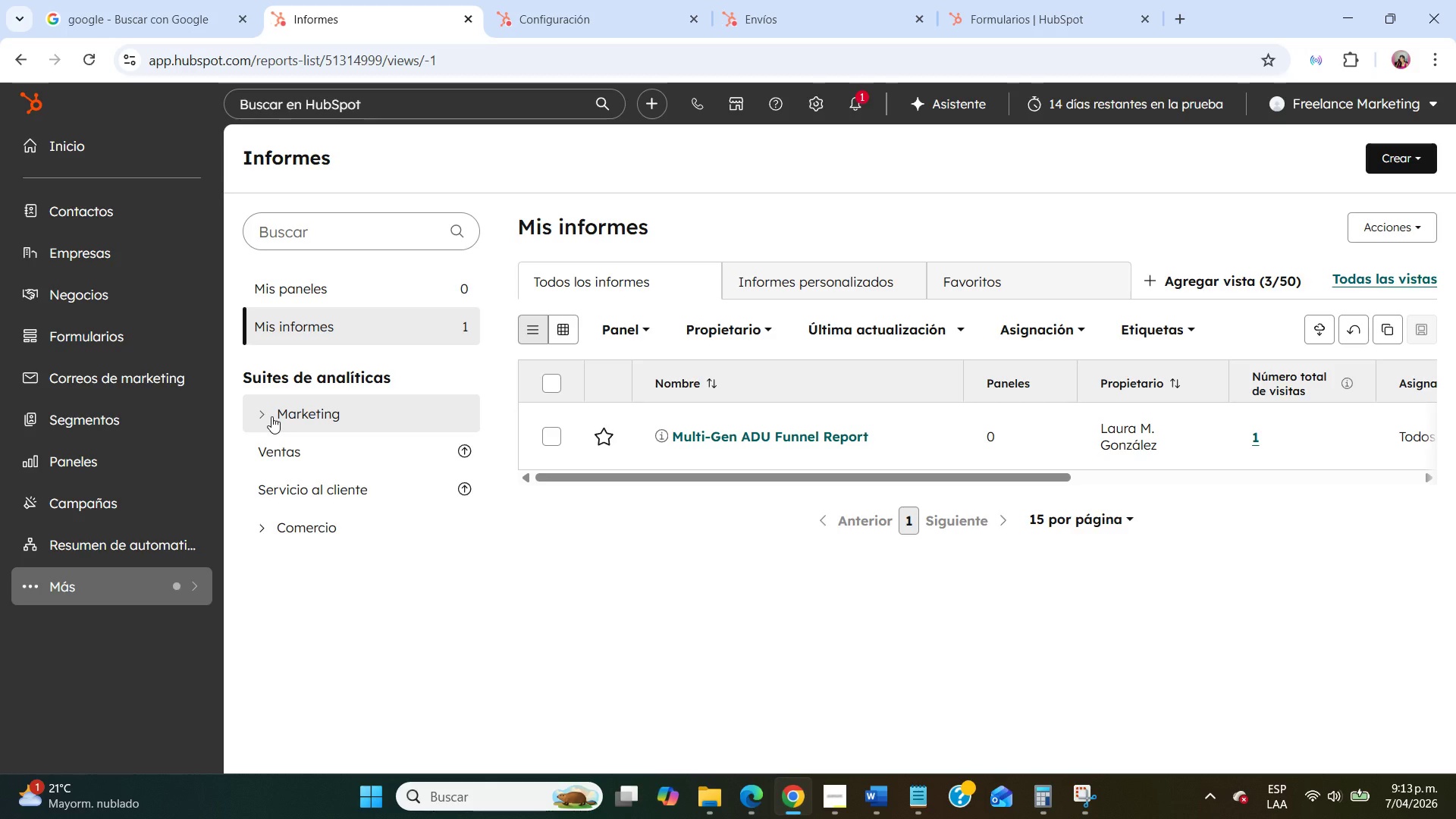 
left_click([271, 416])
 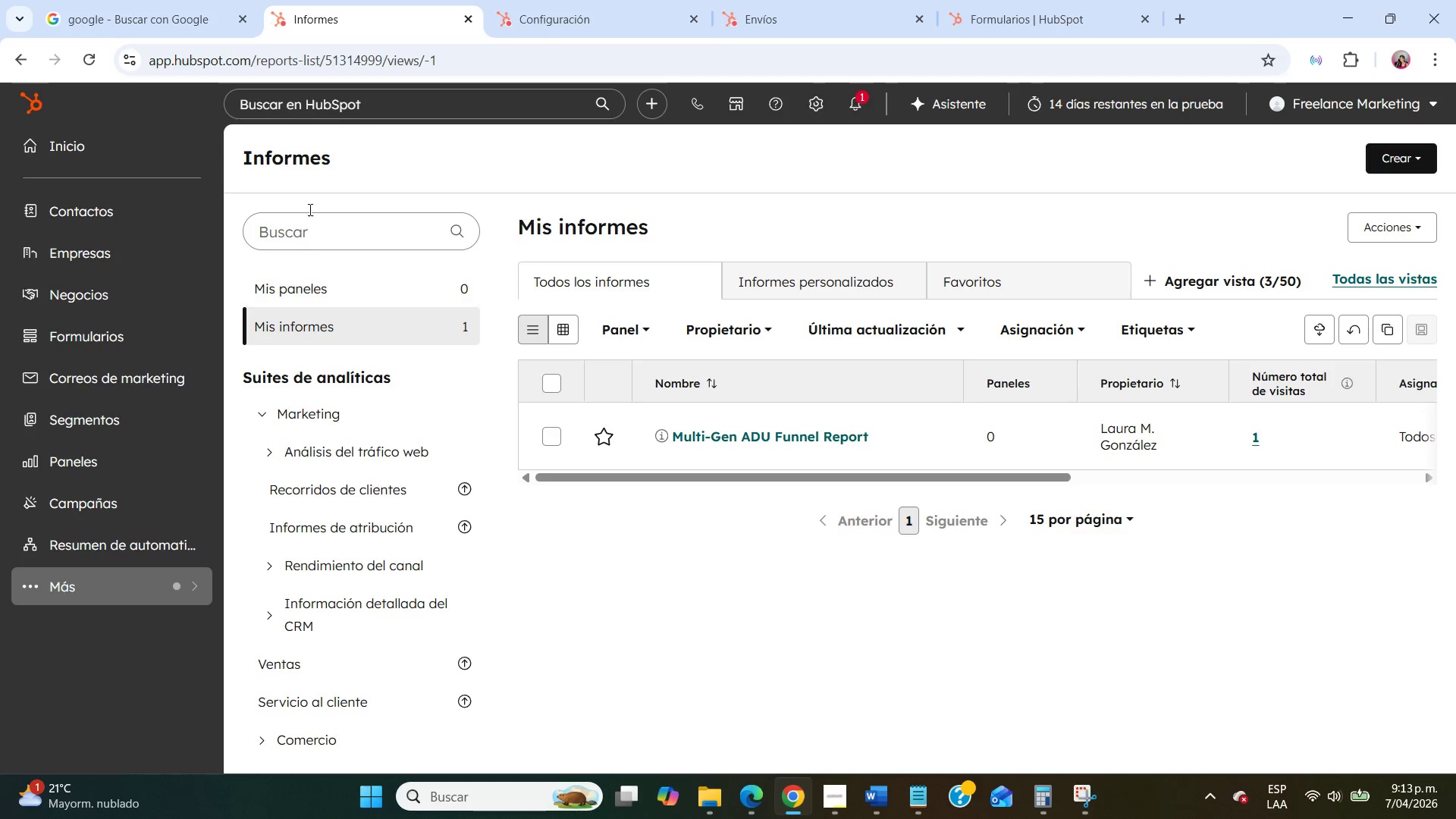 
left_click([307, 105])
 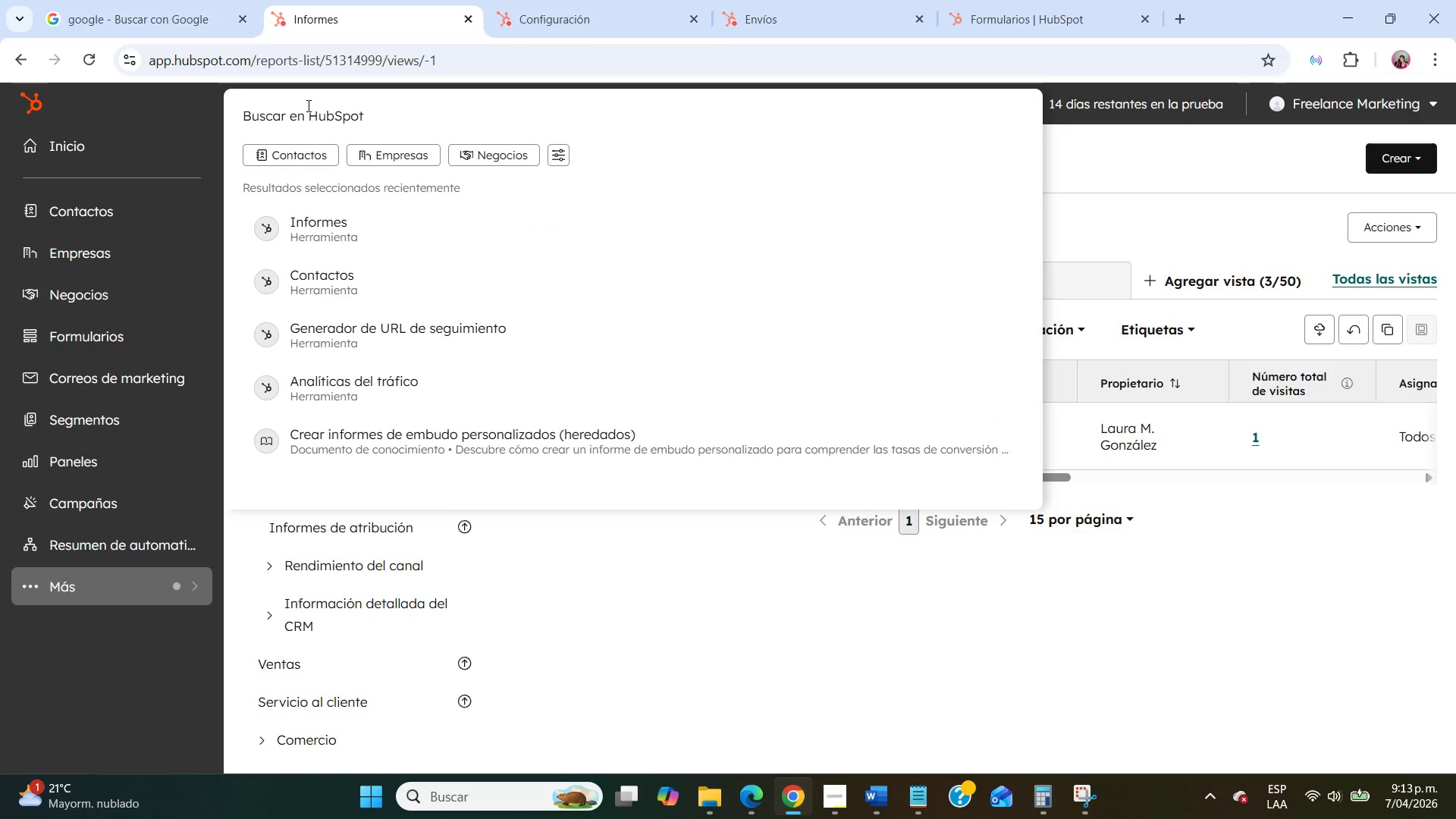 
type(rendimi)
 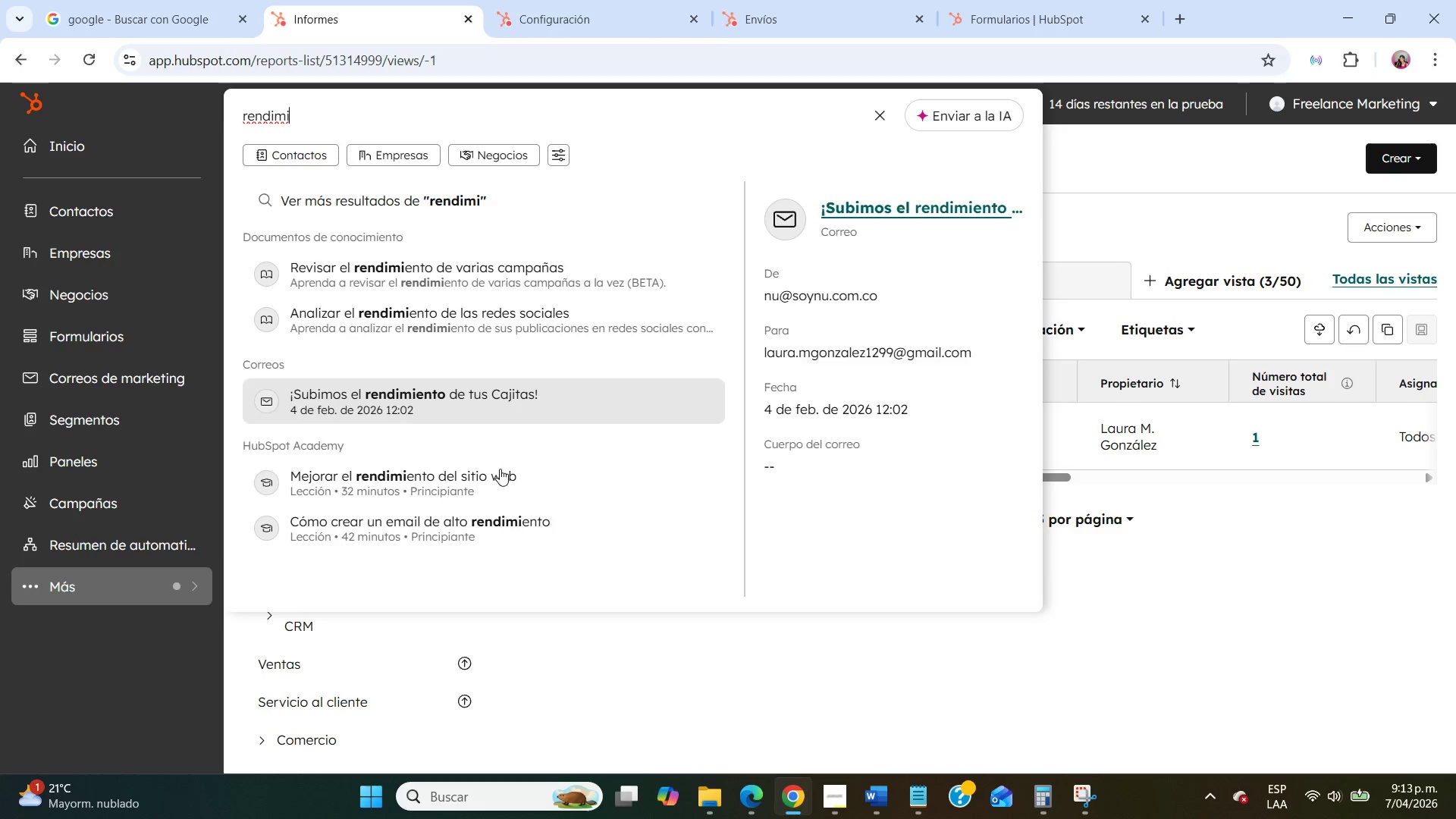 
left_click([704, 679])
 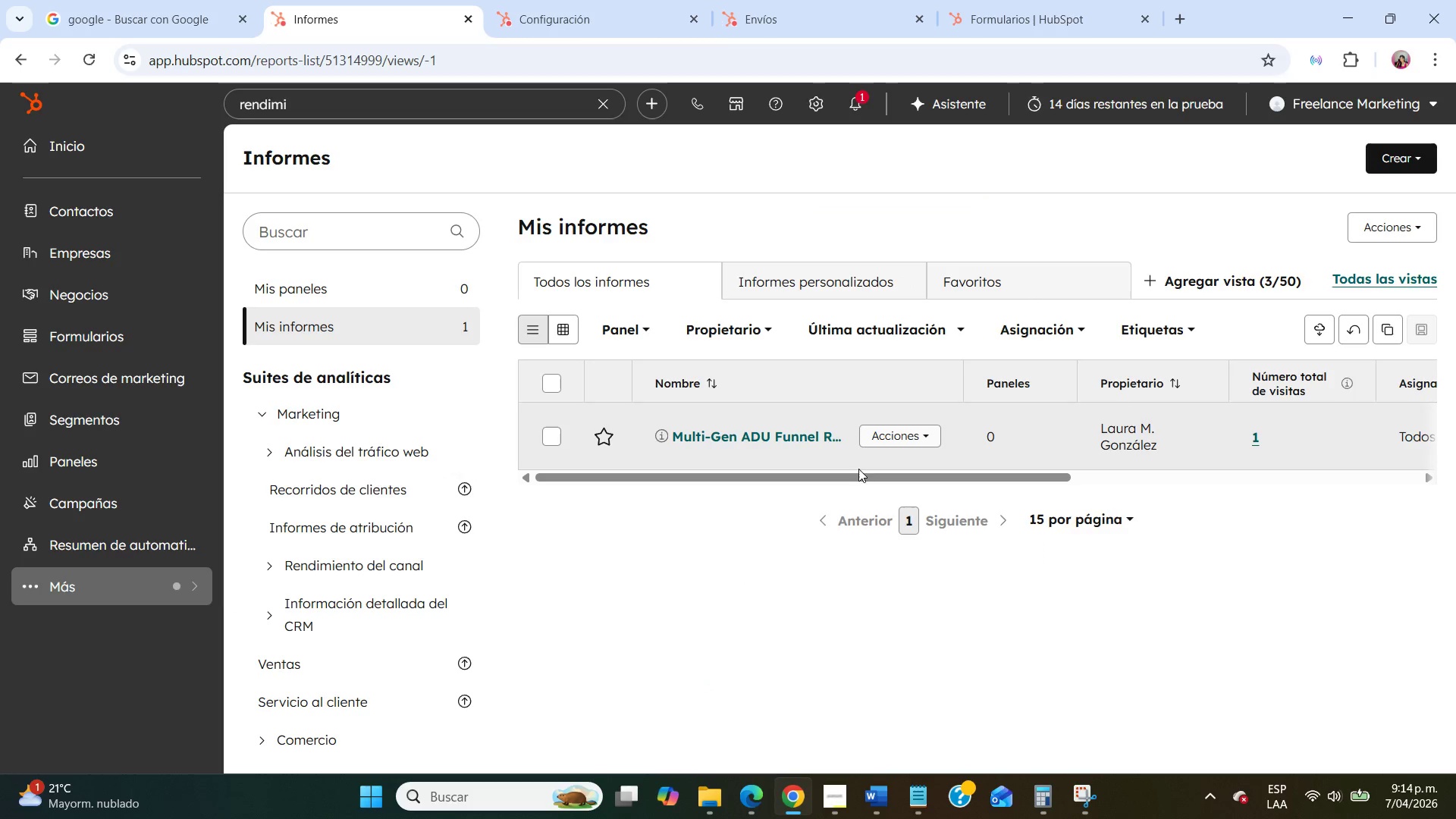 
left_click_drag(start_coordinate=[836, 475], to_coordinate=[742, 489])
 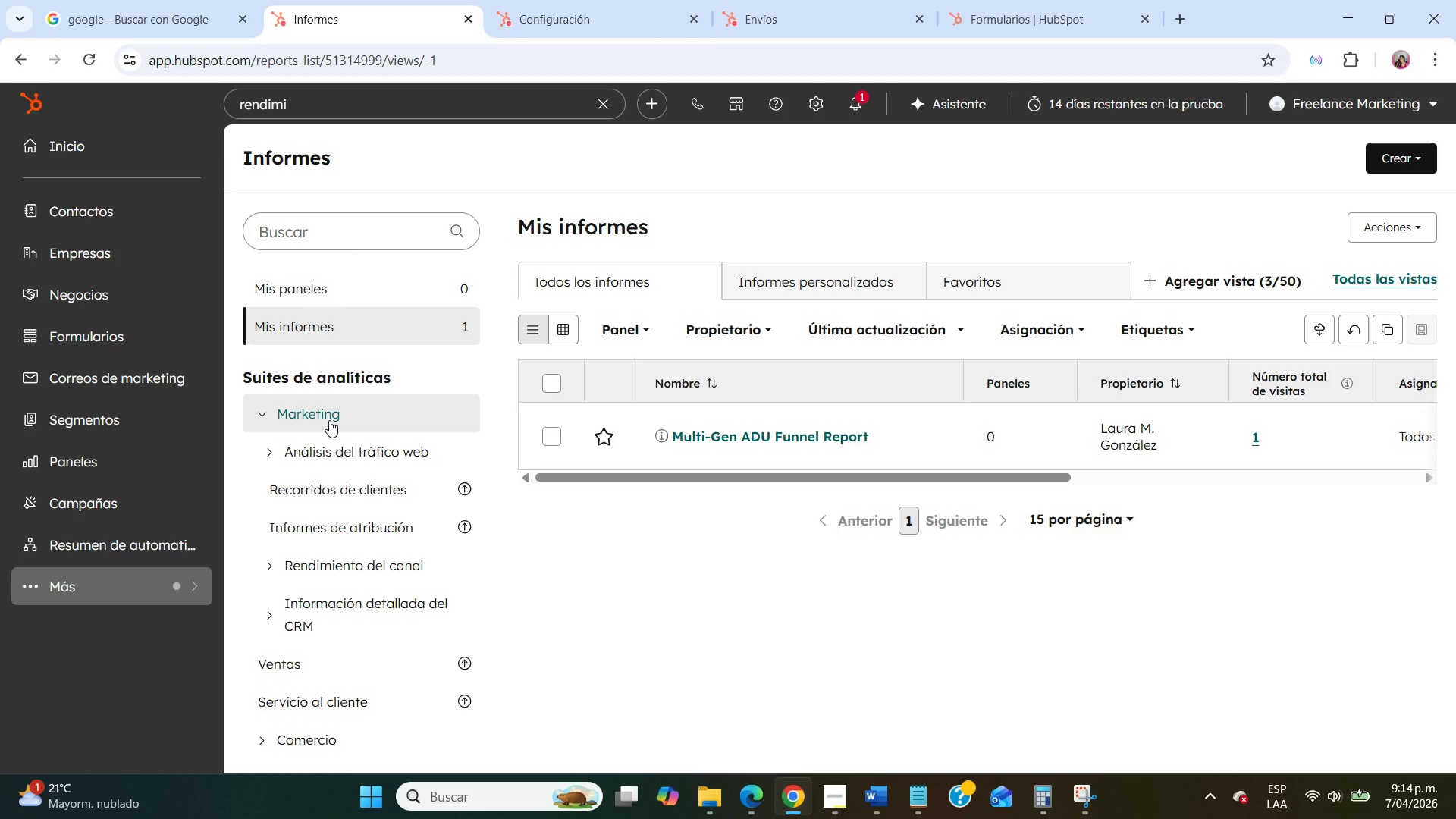 
wait(25.22)
 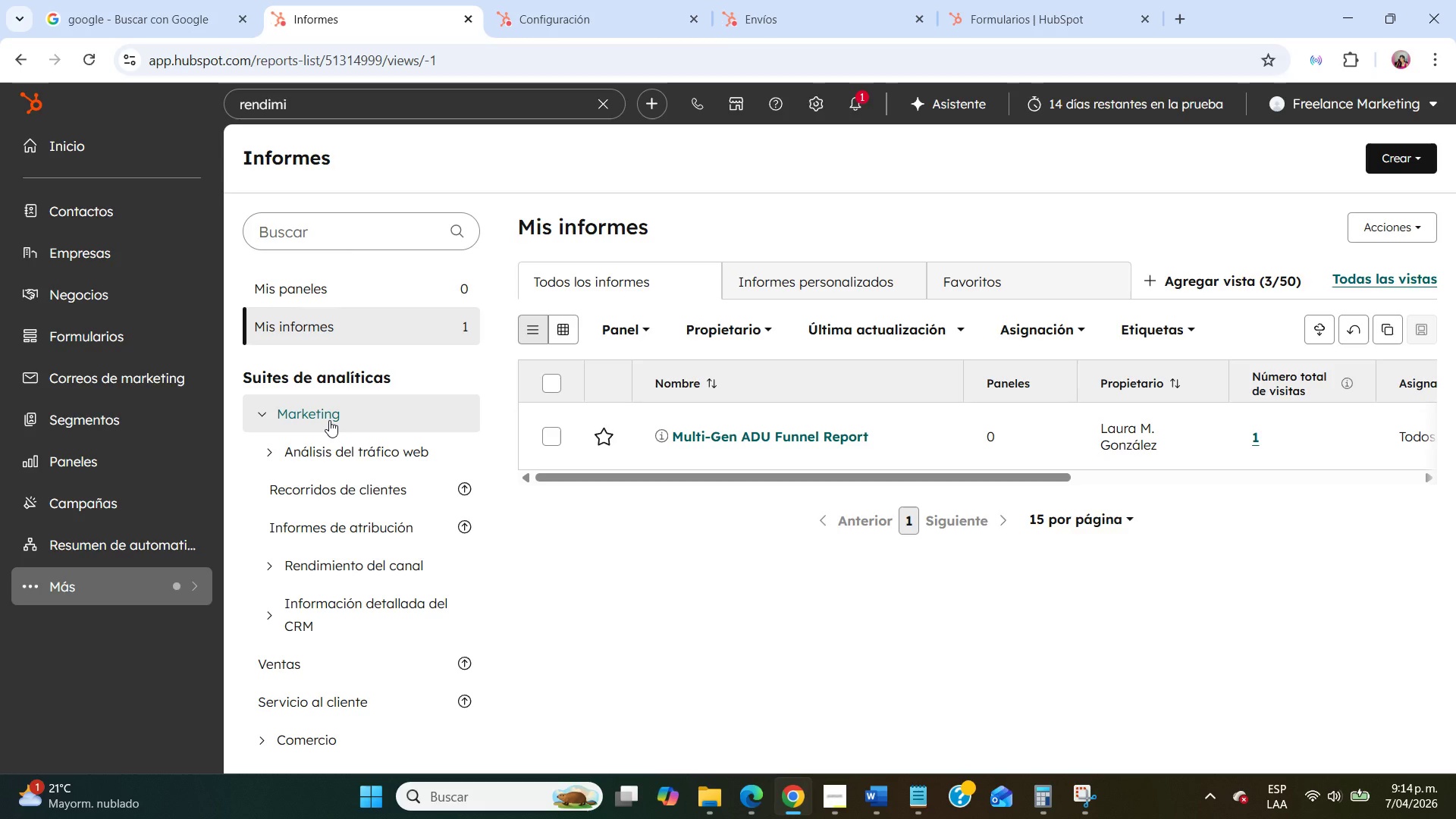 
left_click([790, 431])
 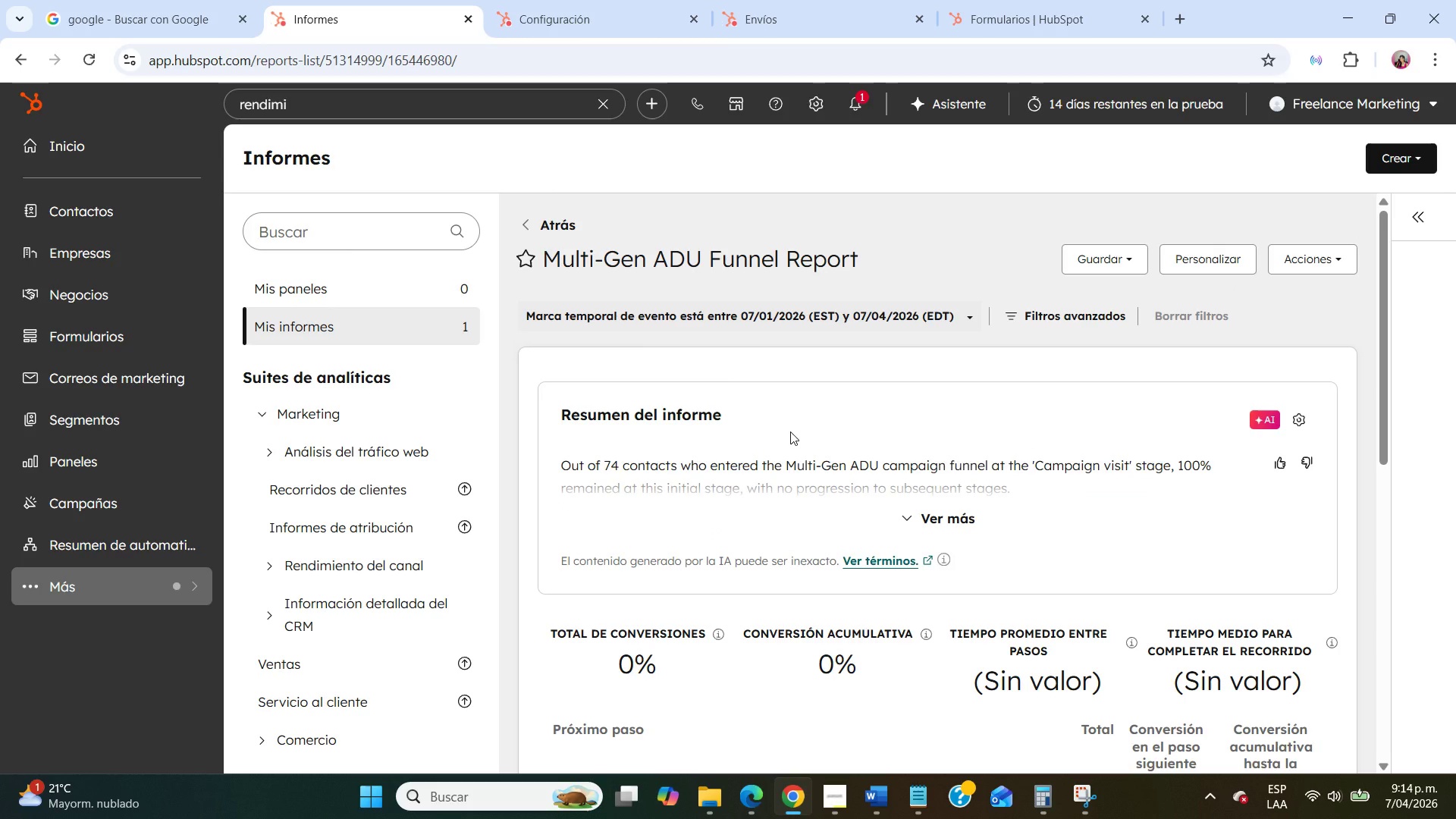 
wait(5.81)
 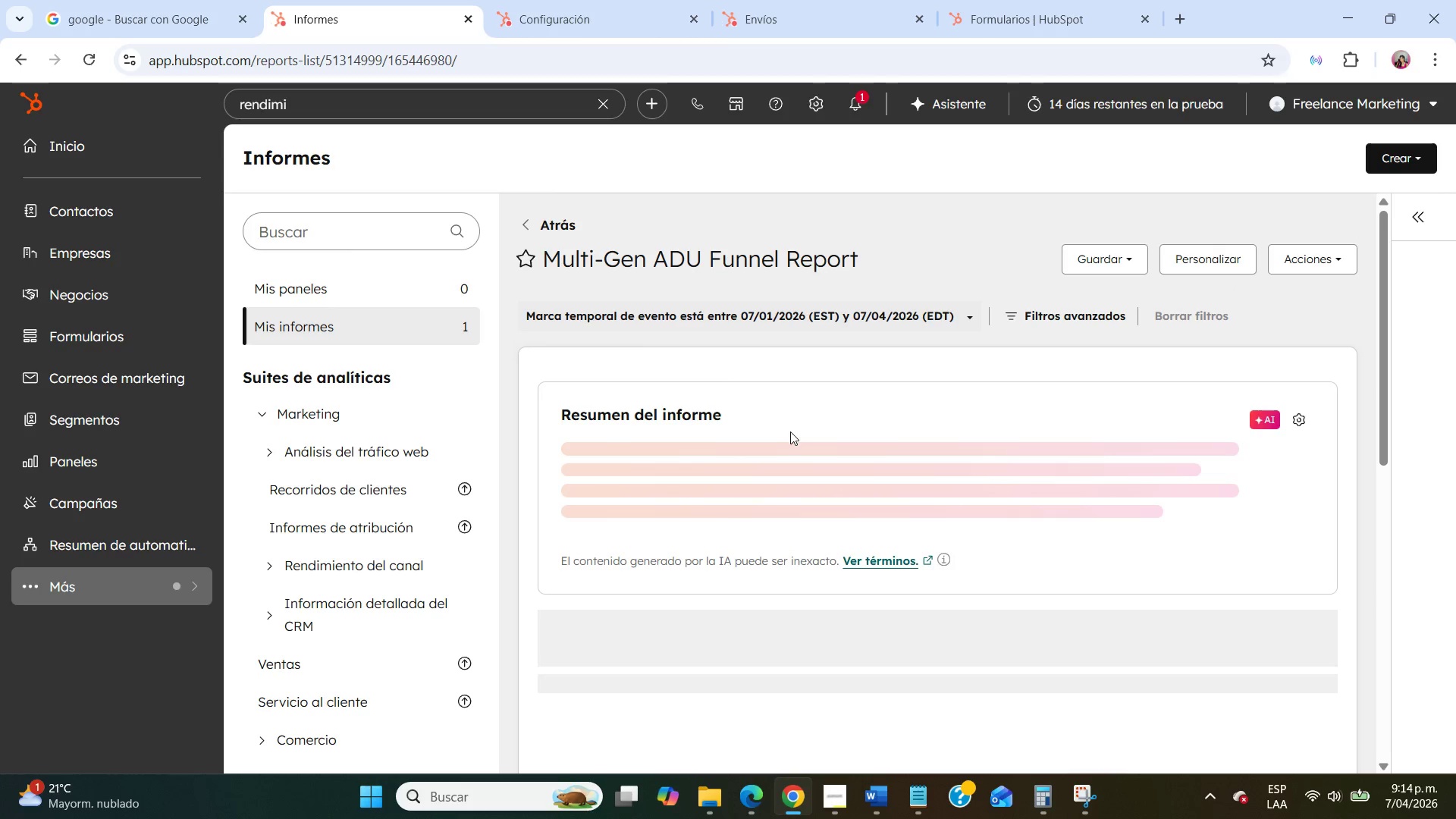 
scroll: coordinate [790, 431], scroll_direction: down, amount: 10.0
 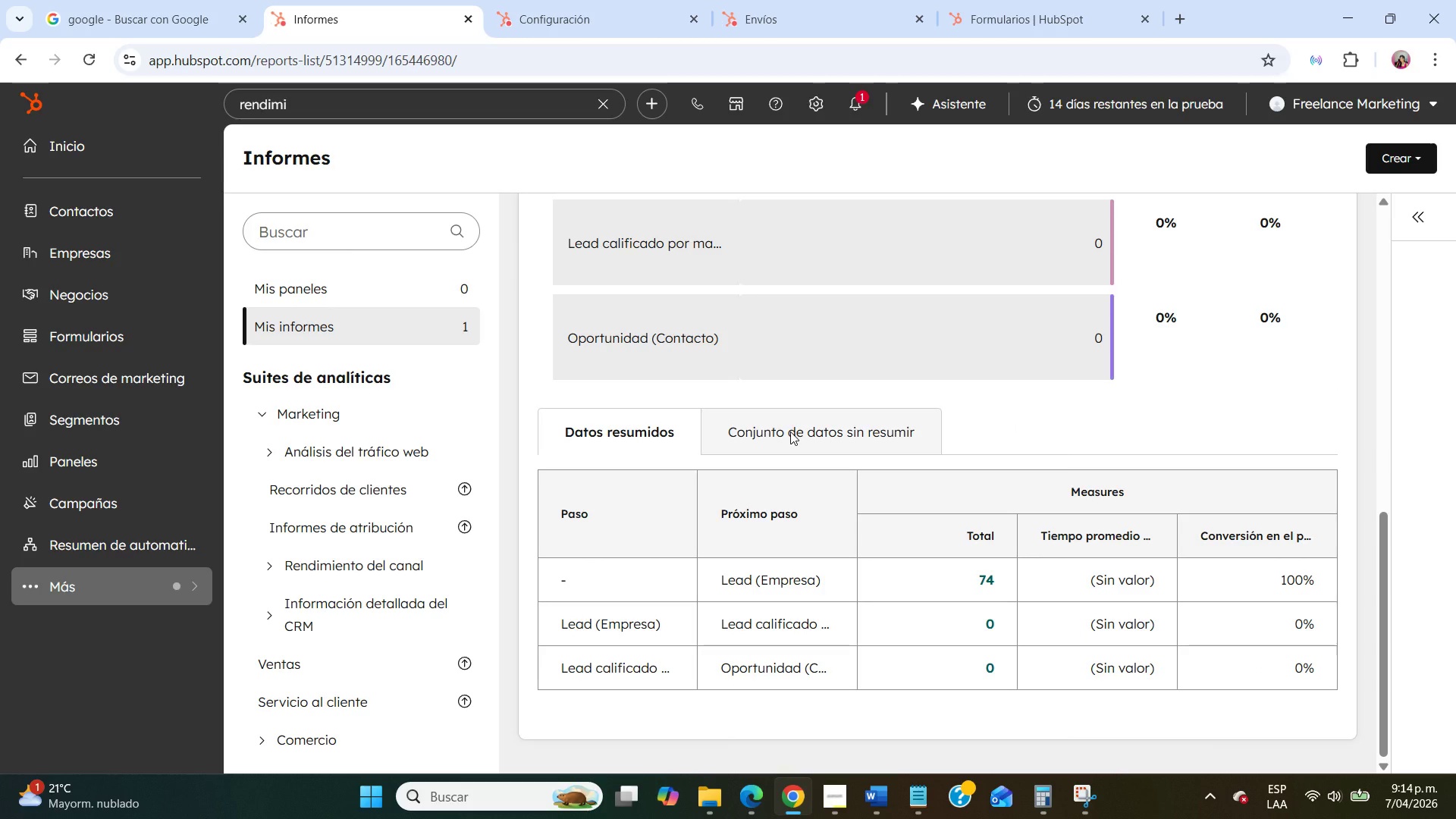 
scroll: coordinate [1210, 507], scroll_direction: up, amount: 7.0
 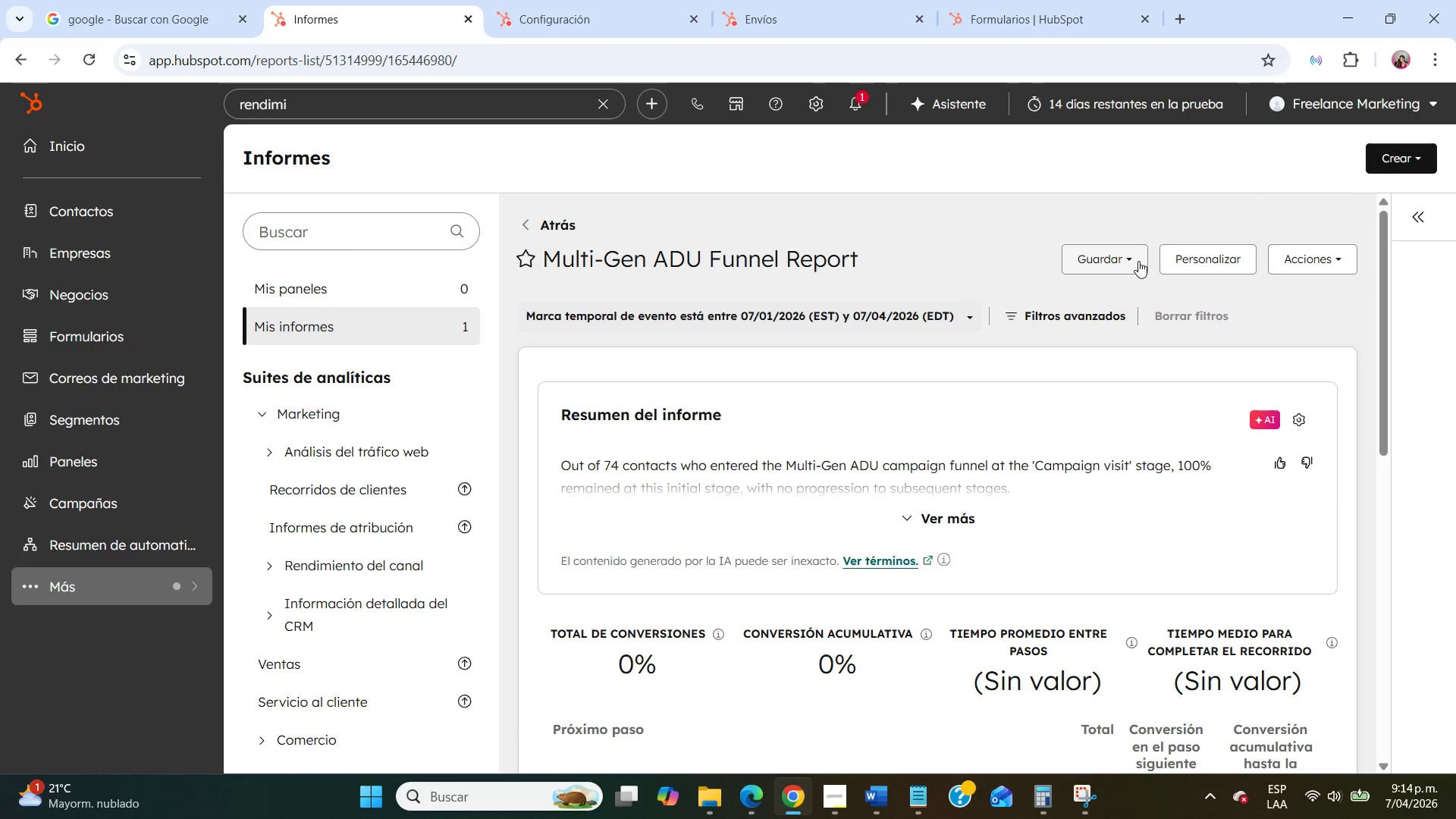 
left_click([1134, 259])
 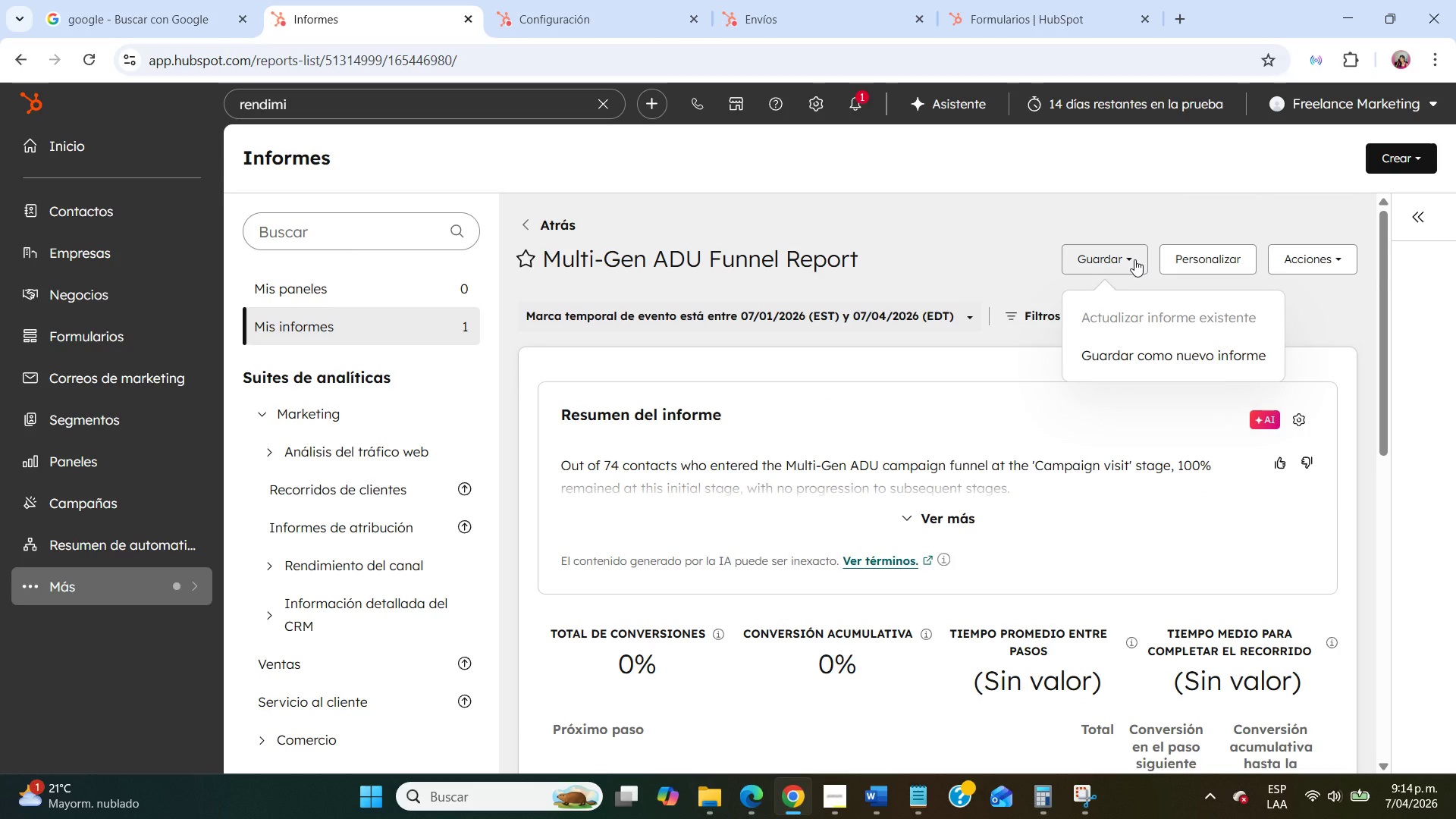 
left_click([1134, 259])
 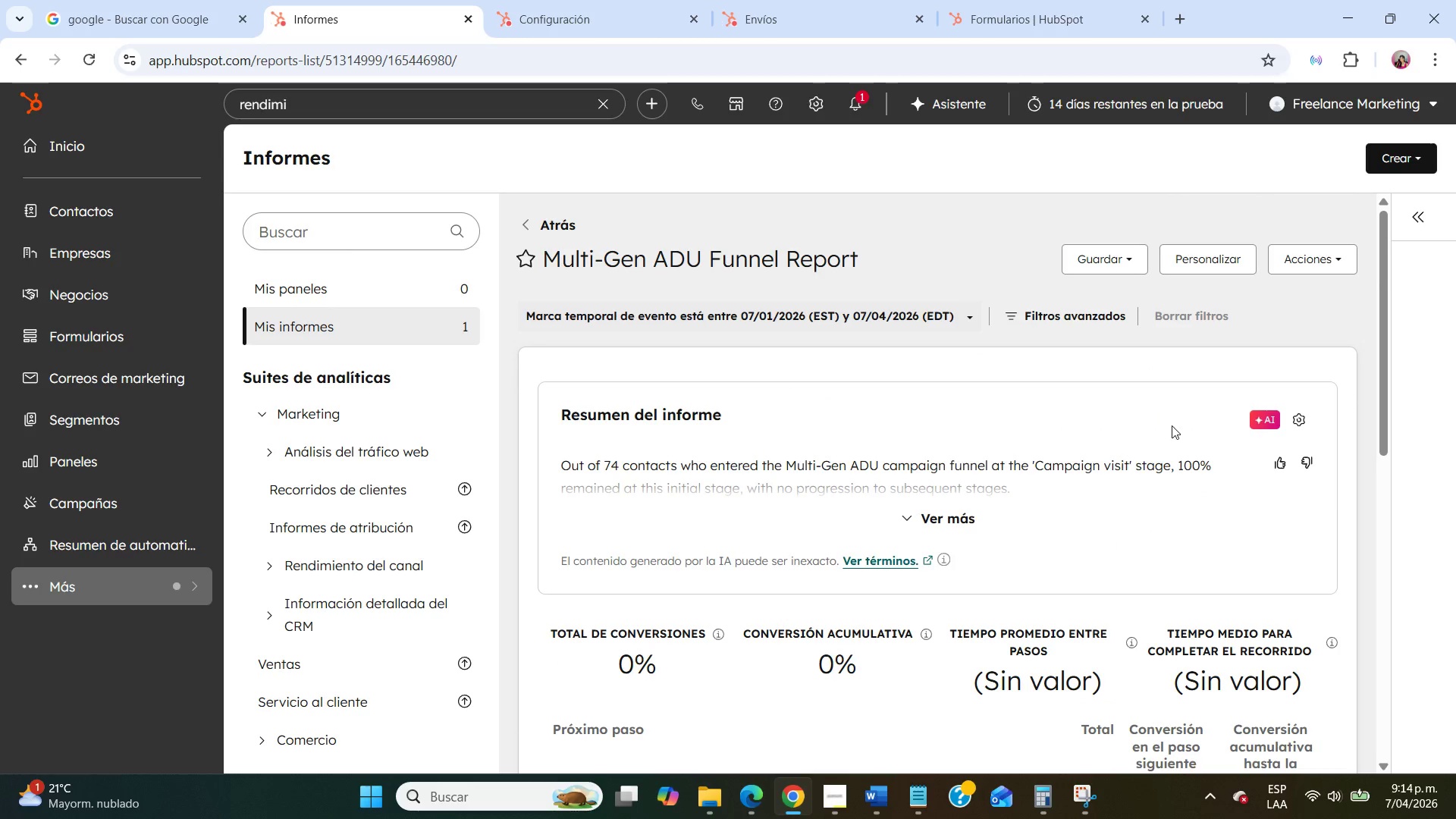 
left_click([1288, 250])
 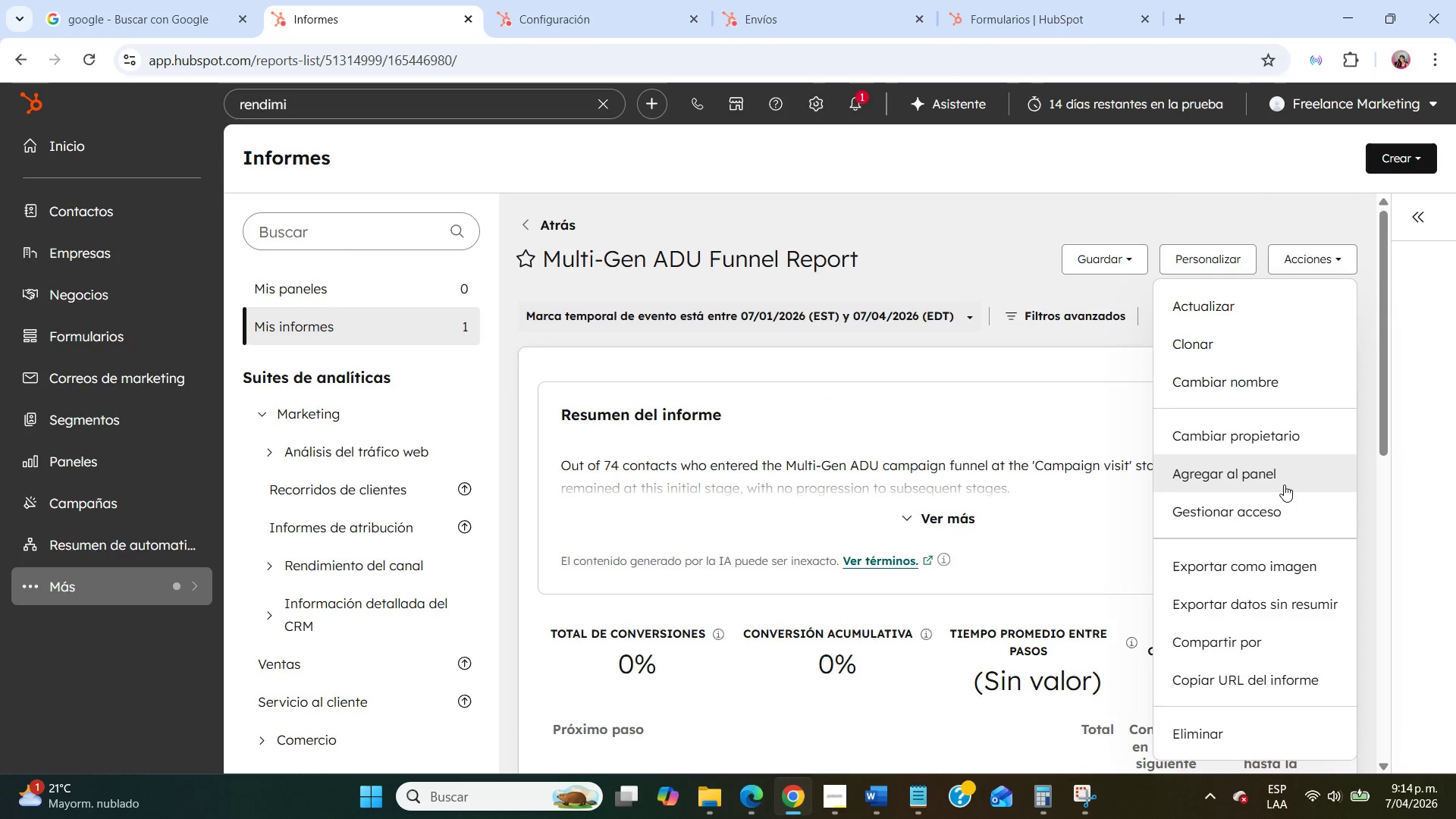 
scroll: coordinate [1284, 485], scroll_direction: down, amount: 1.0
 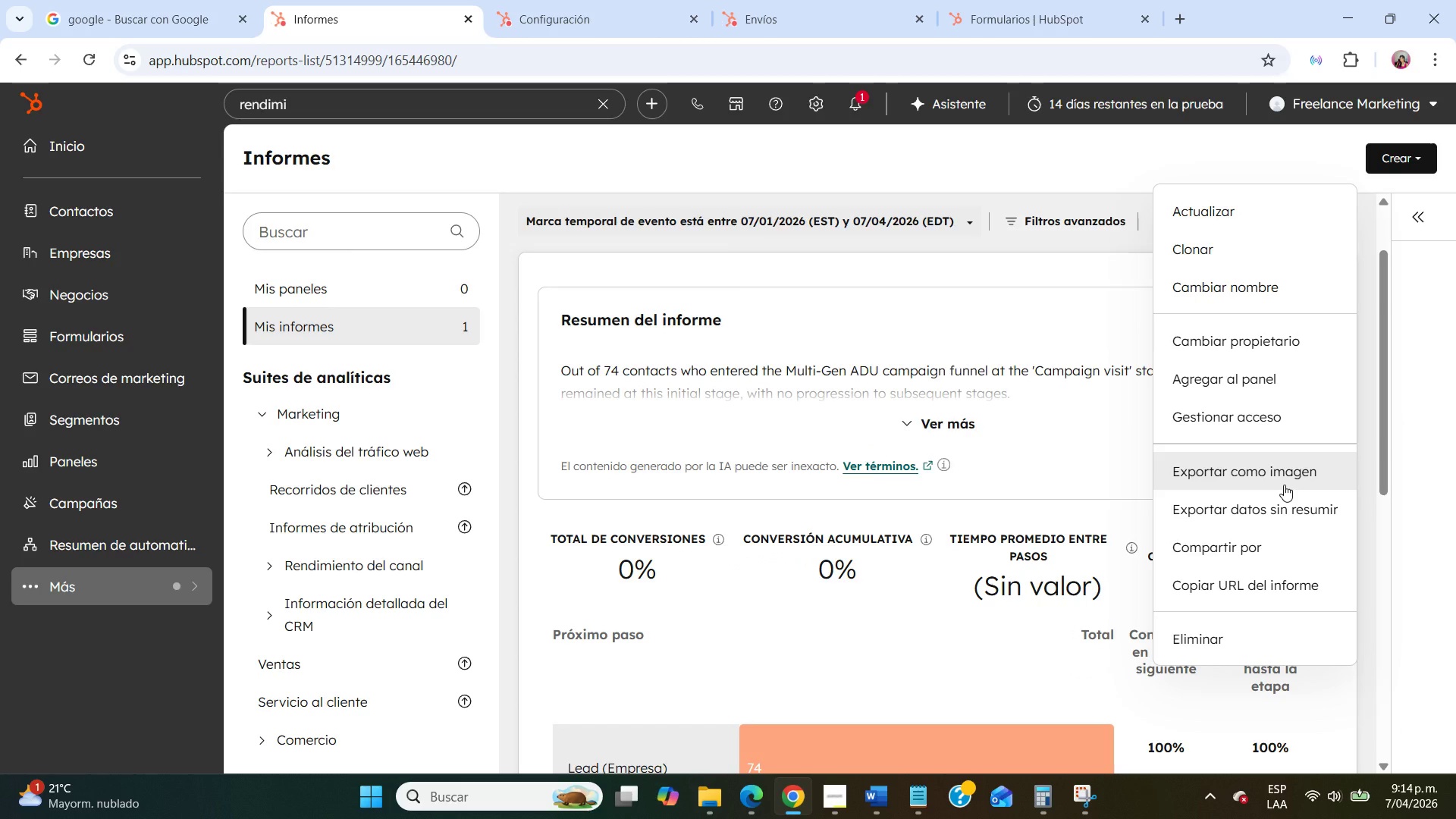 
wait(12.06)
 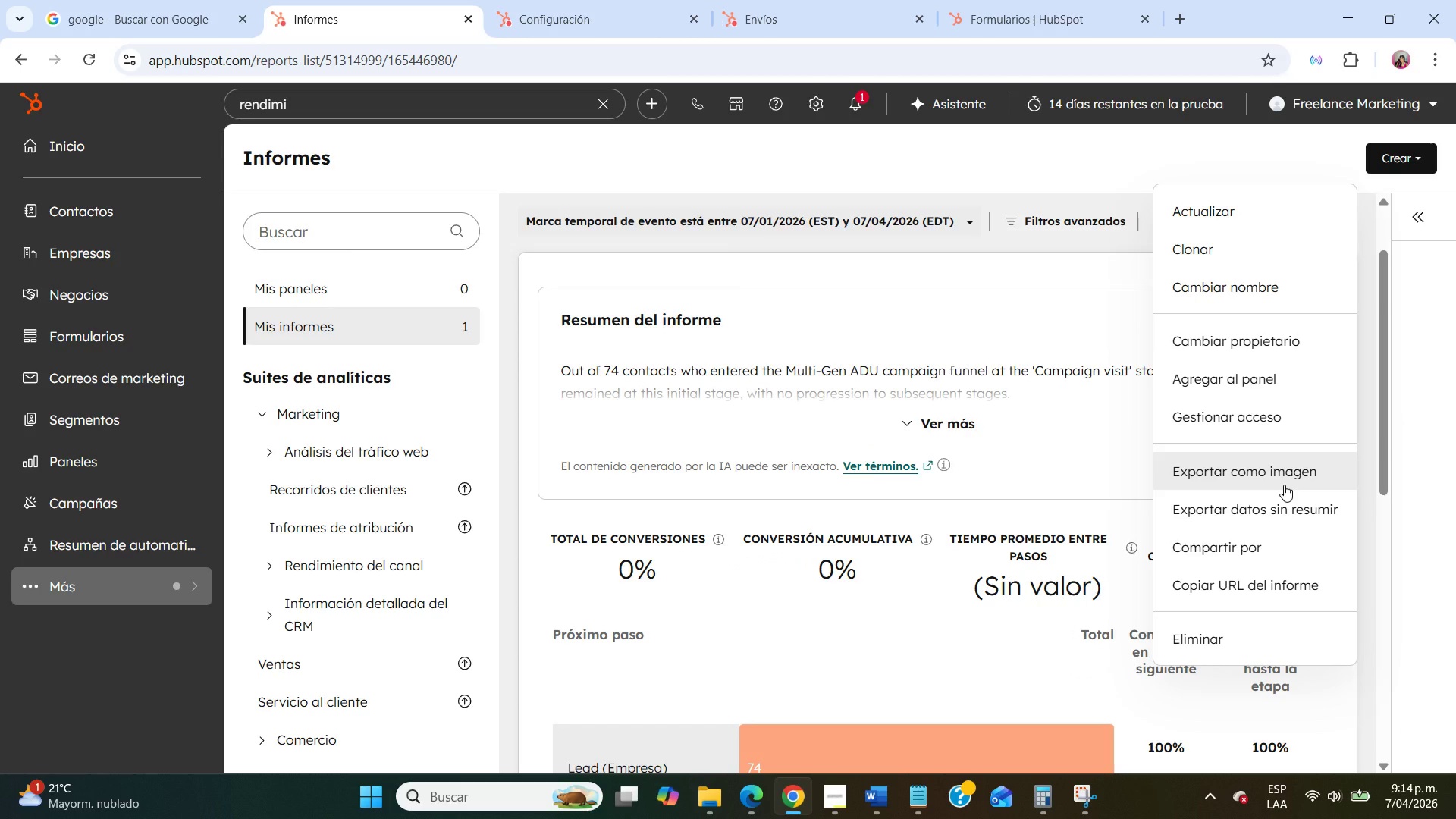 
scroll: coordinate [1281, 485], scroll_direction: down, amount: 1.0
 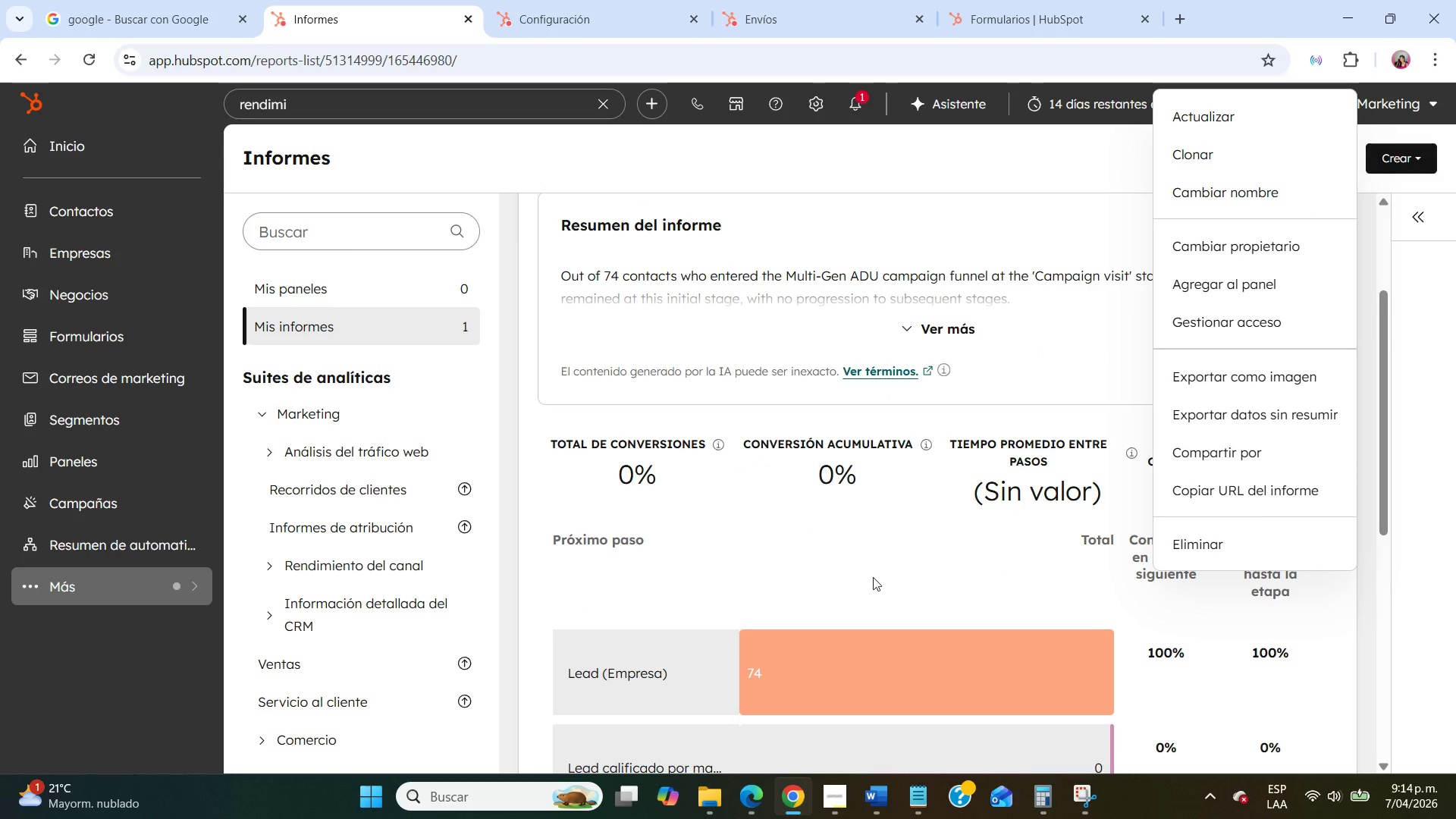 
left_click([872, 577])
 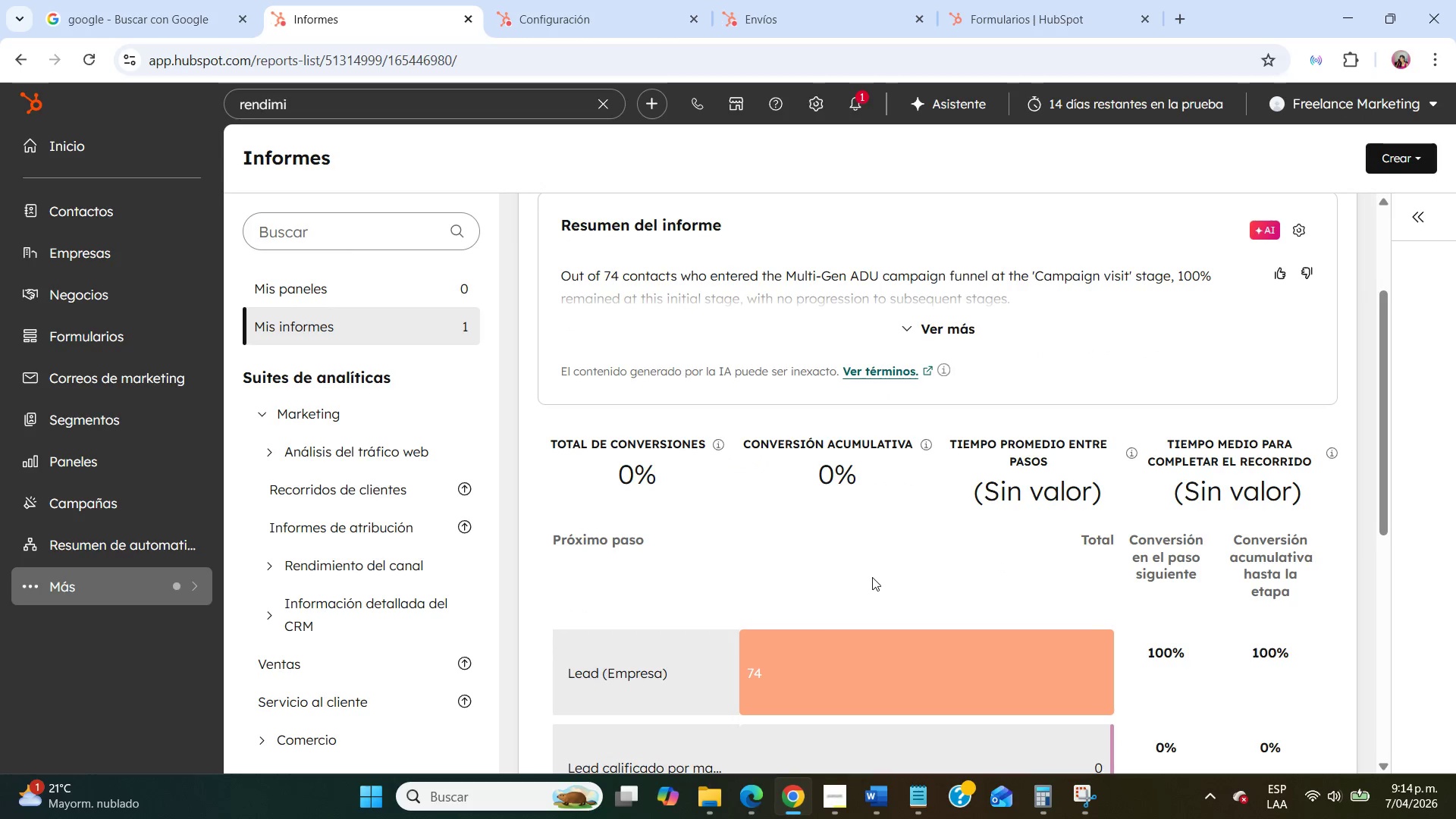 
scroll: coordinate [872, 577], scroll_direction: down, amount: 2.0
 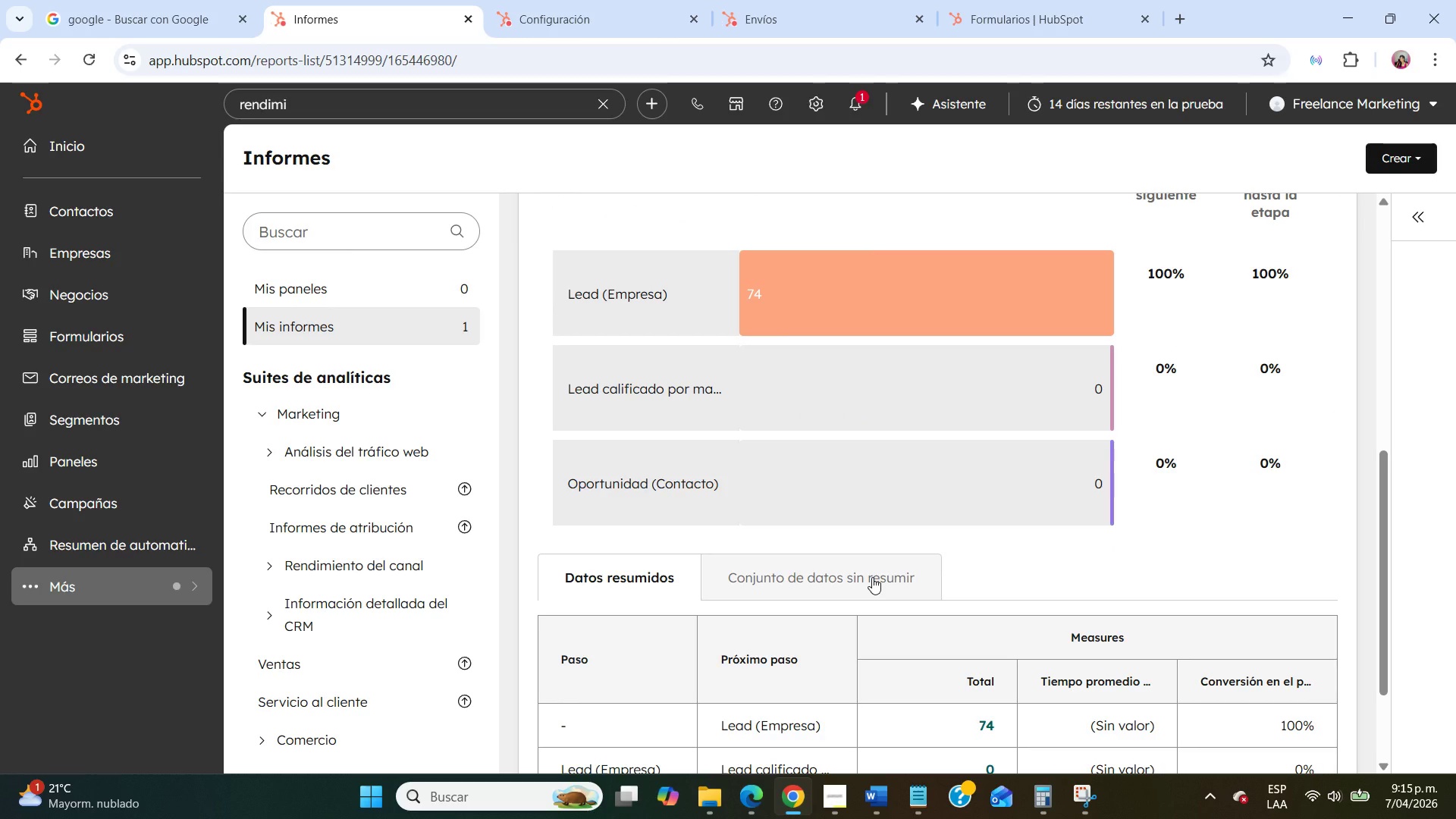 
wait(5.05)
 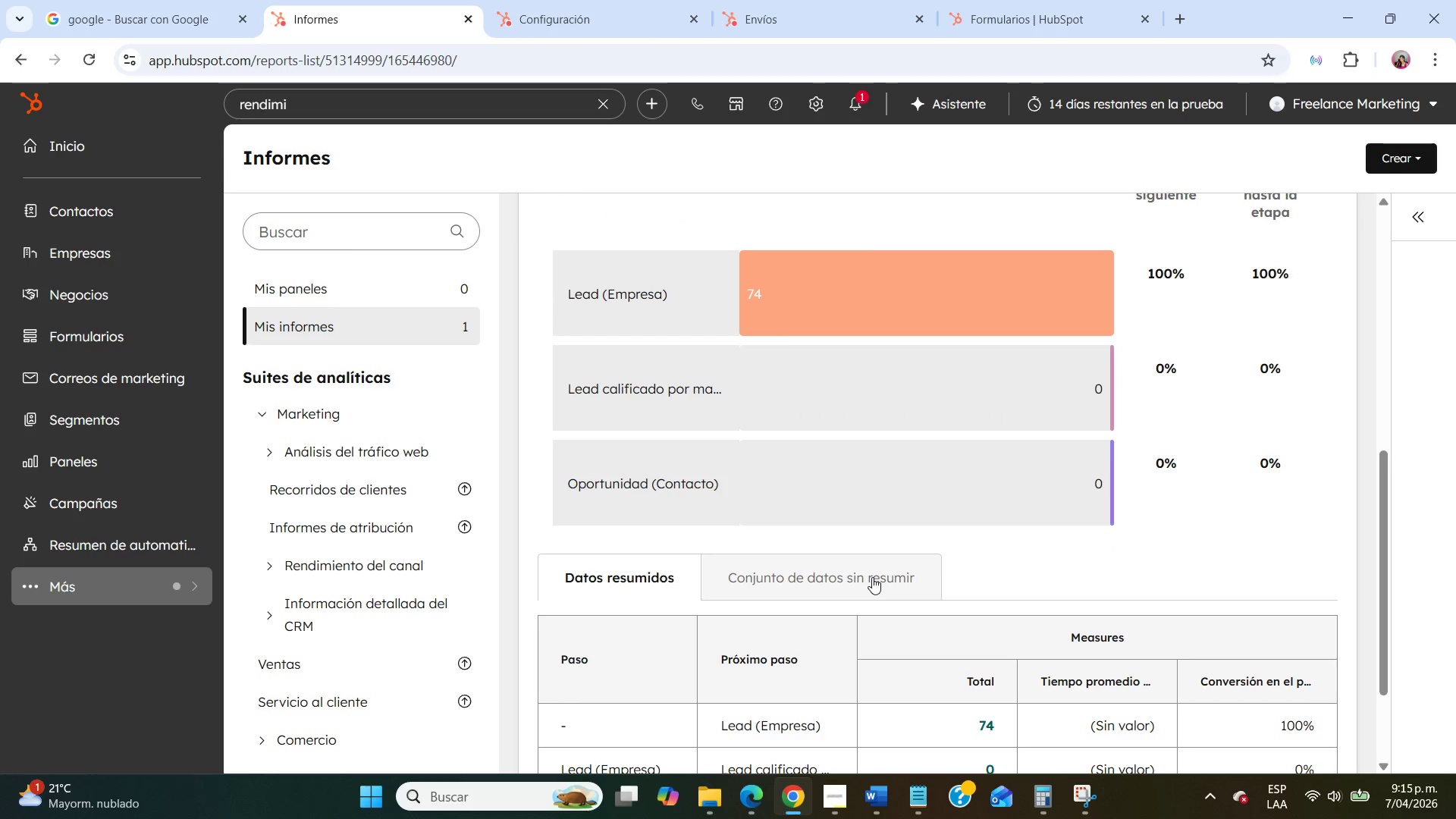 
scroll: coordinate [1050, 541], scroll_direction: up, amount: 7.0
 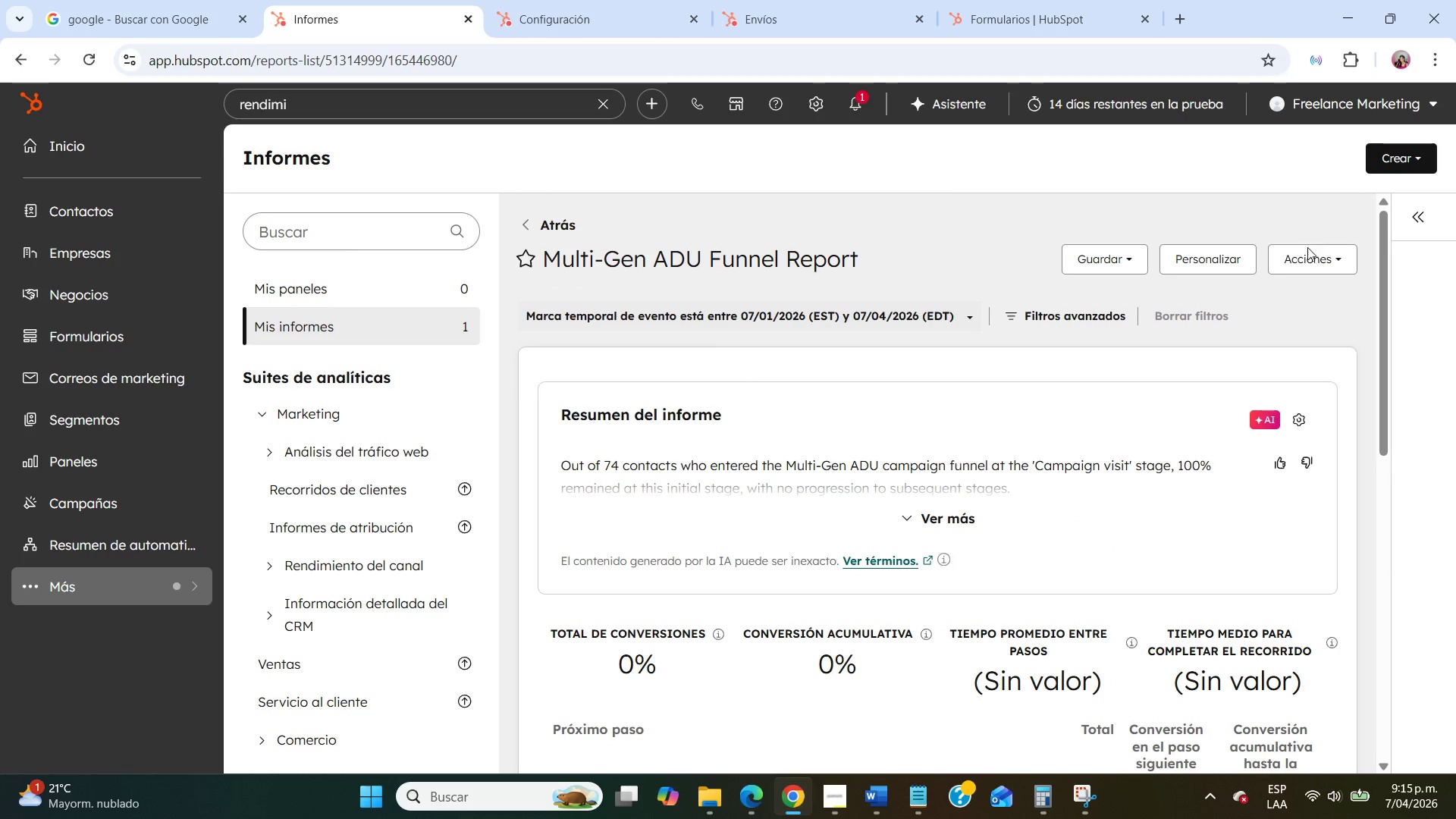 
left_click([1308, 252])
 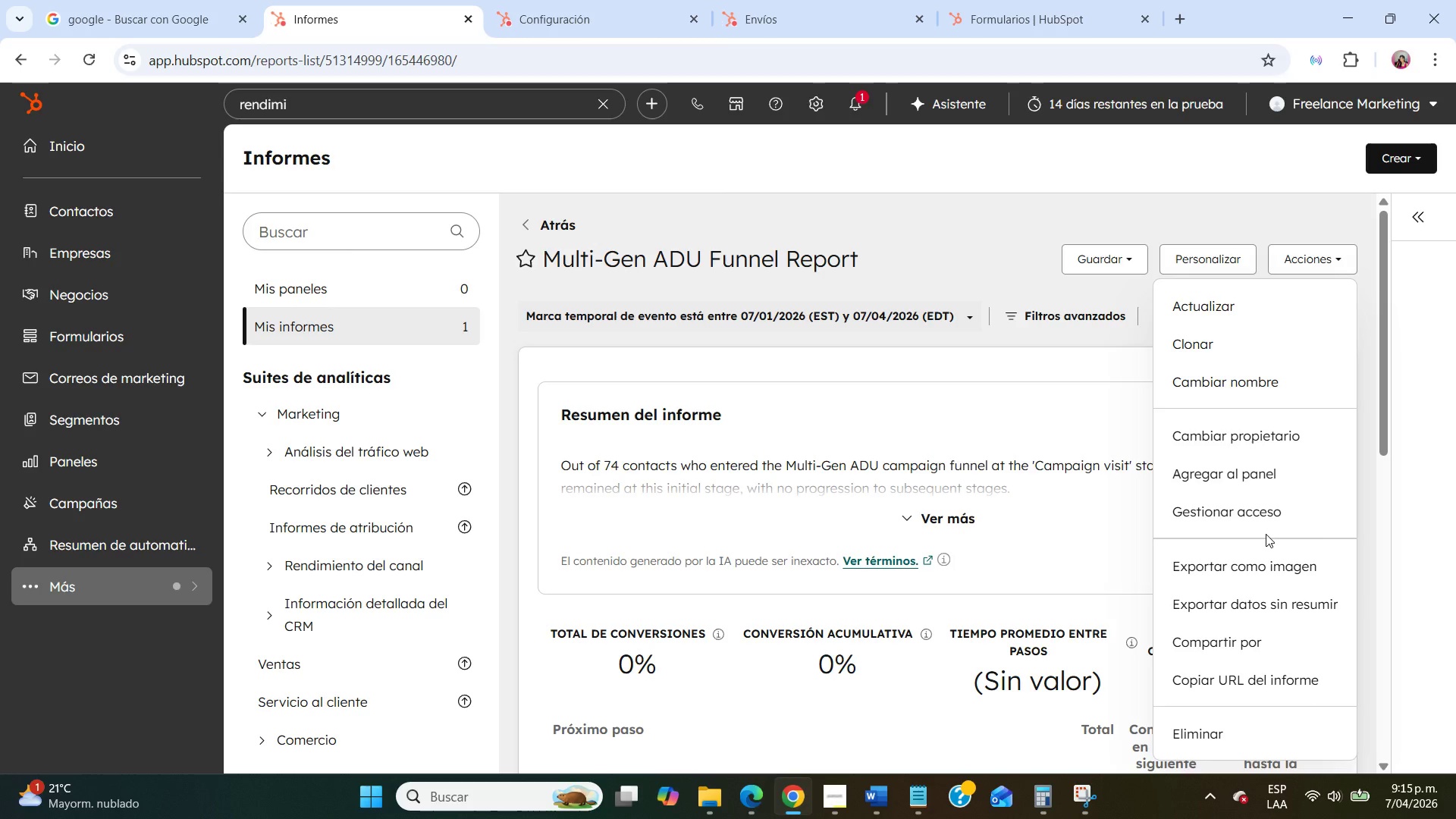 
wait(8.0)
 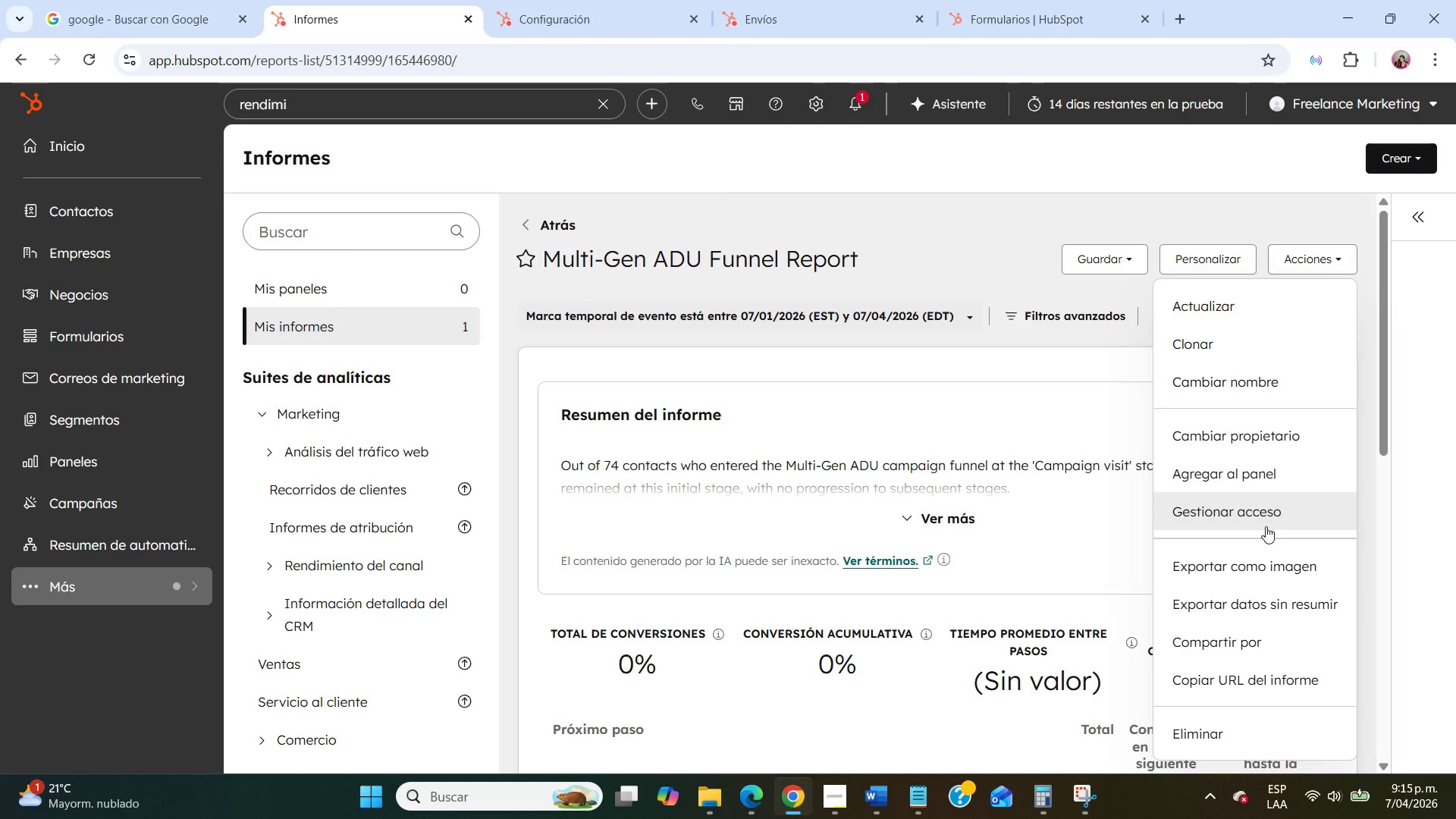 
left_click([1100, 258])
 